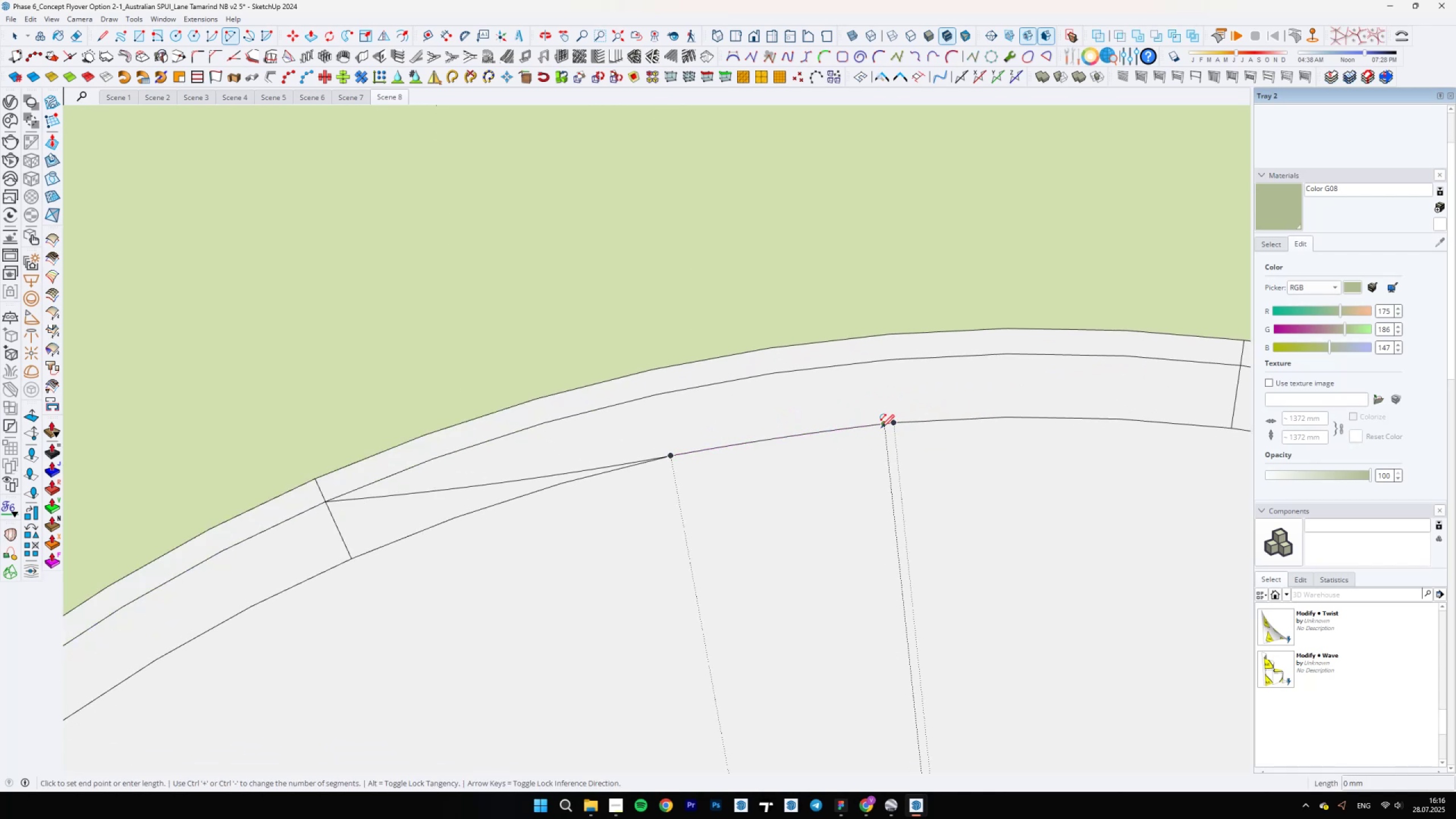 
scroll: coordinate [810, 503], scroll_direction: down, amount: 5.0
 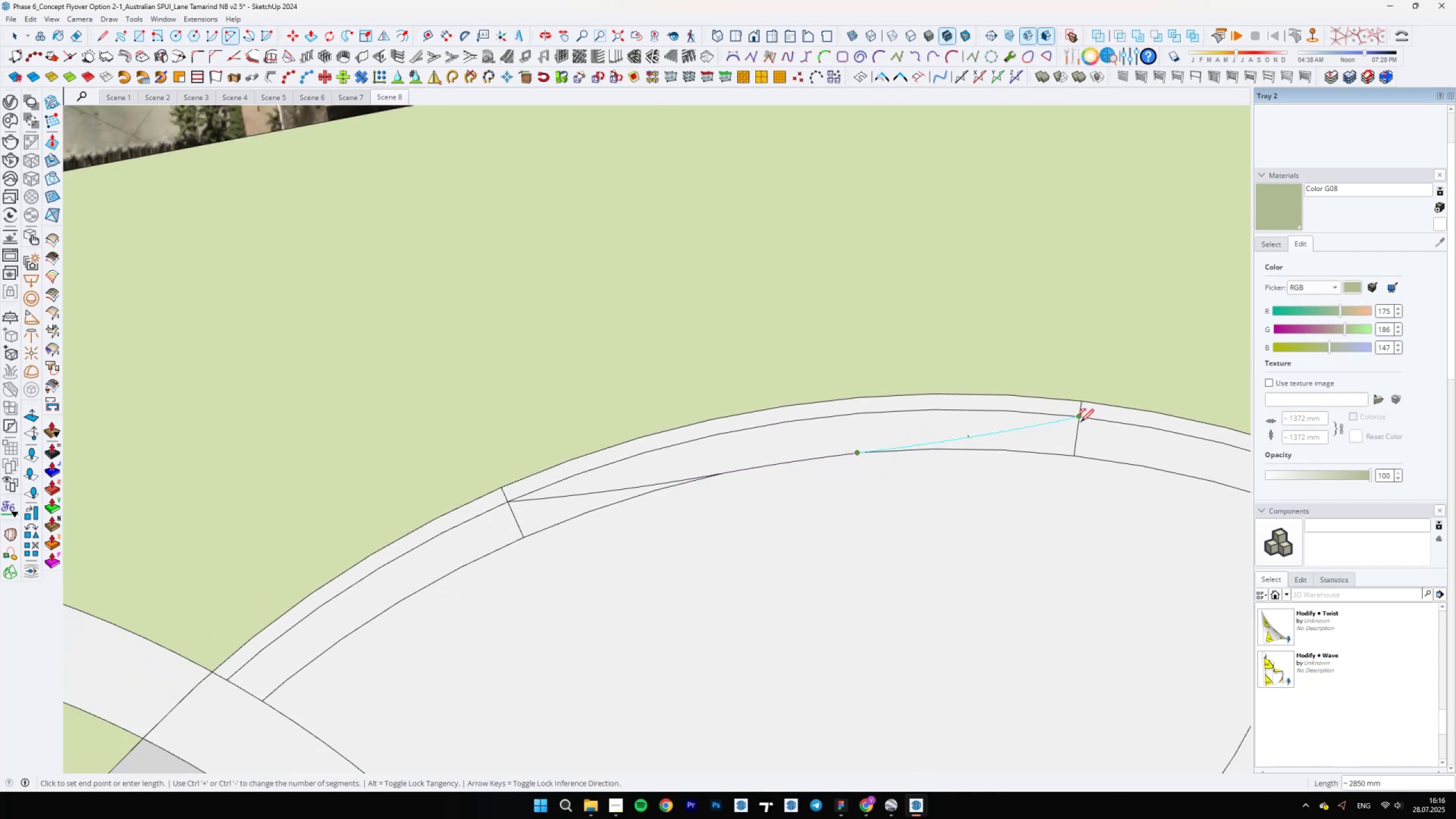 
key(E)
 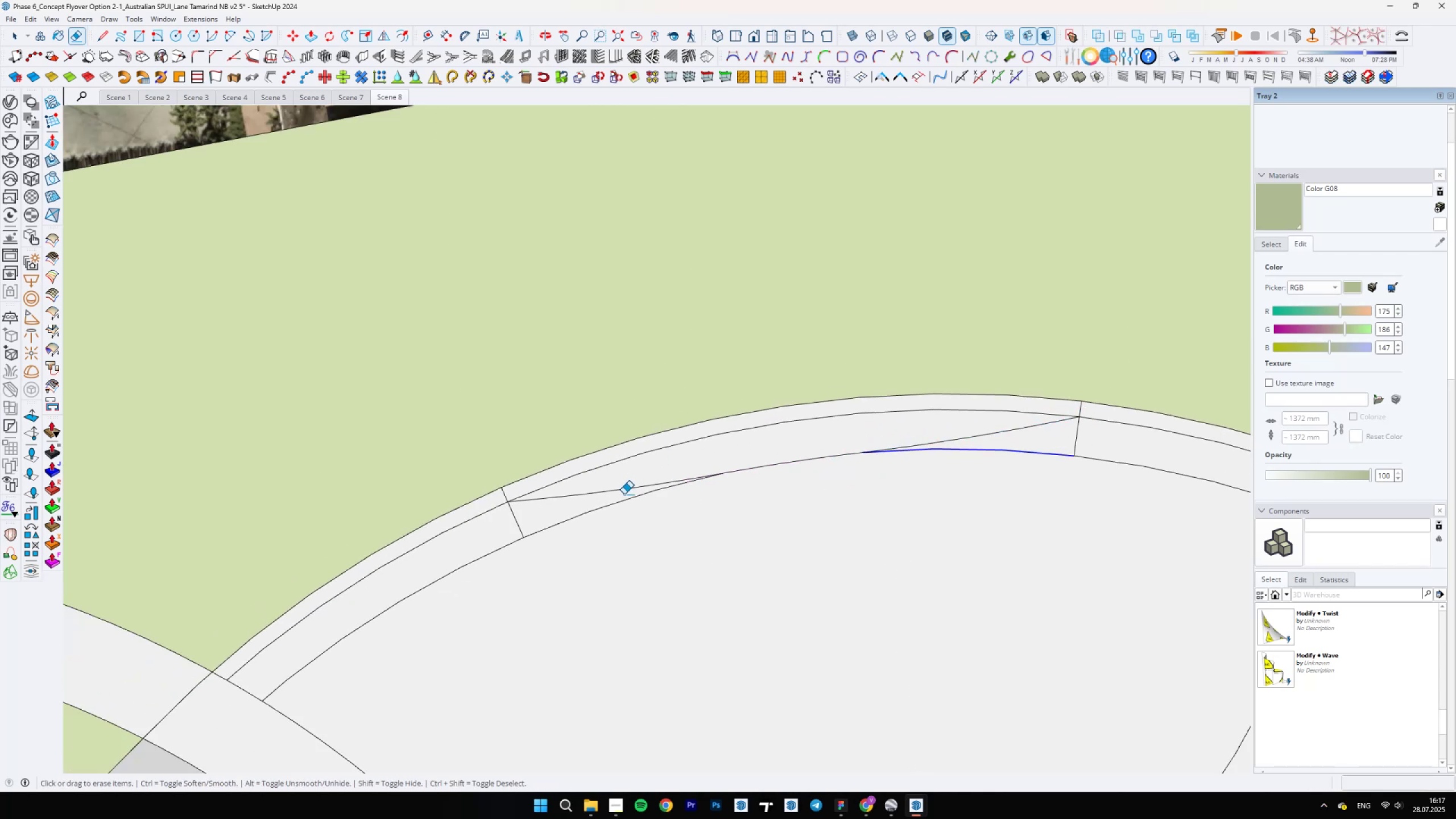 
scroll: coordinate [759, 551], scroll_direction: down, amount: 18.0
 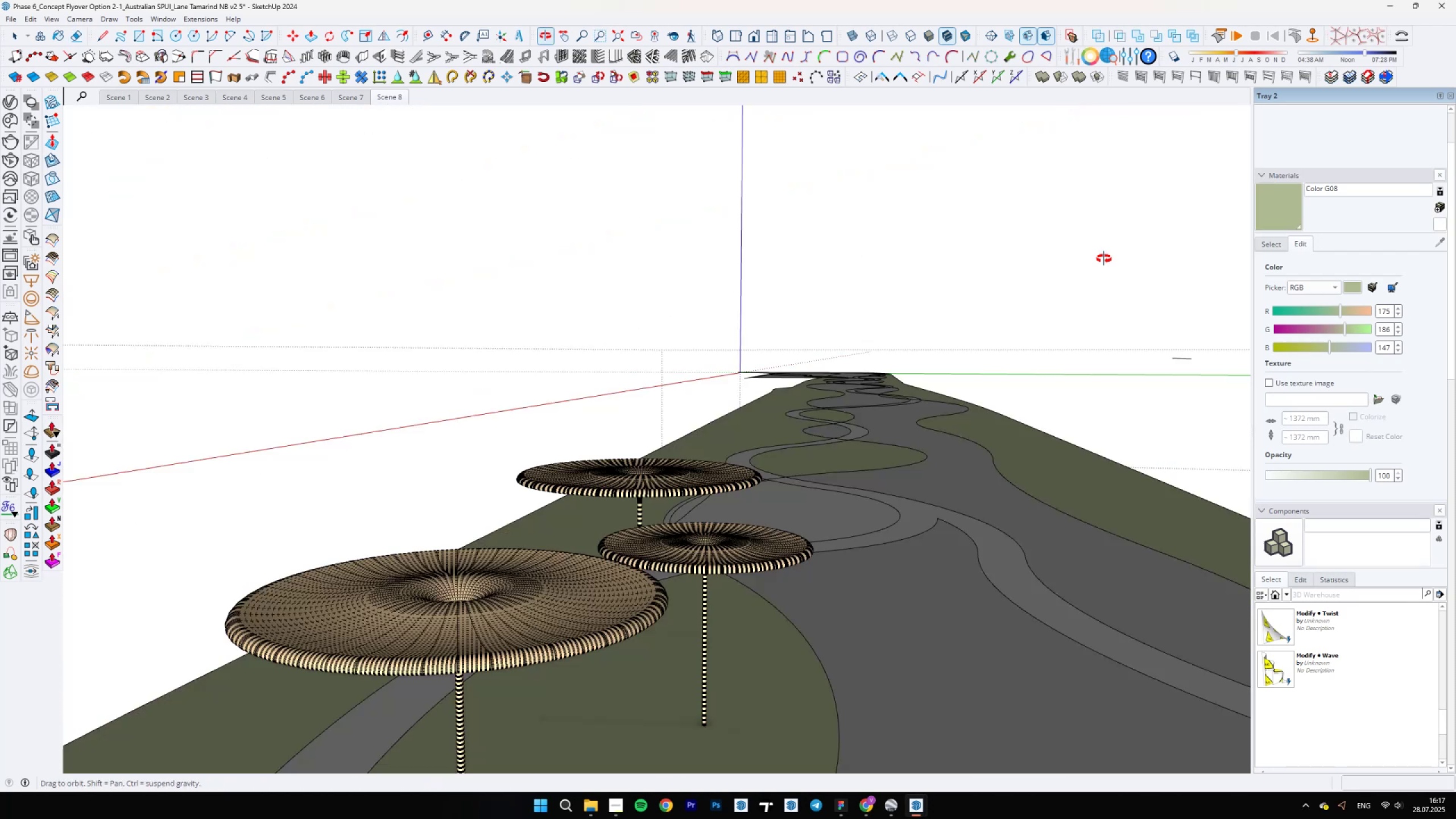 
scroll: coordinate [903, 421], scroll_direction: up, amount: 5.0
 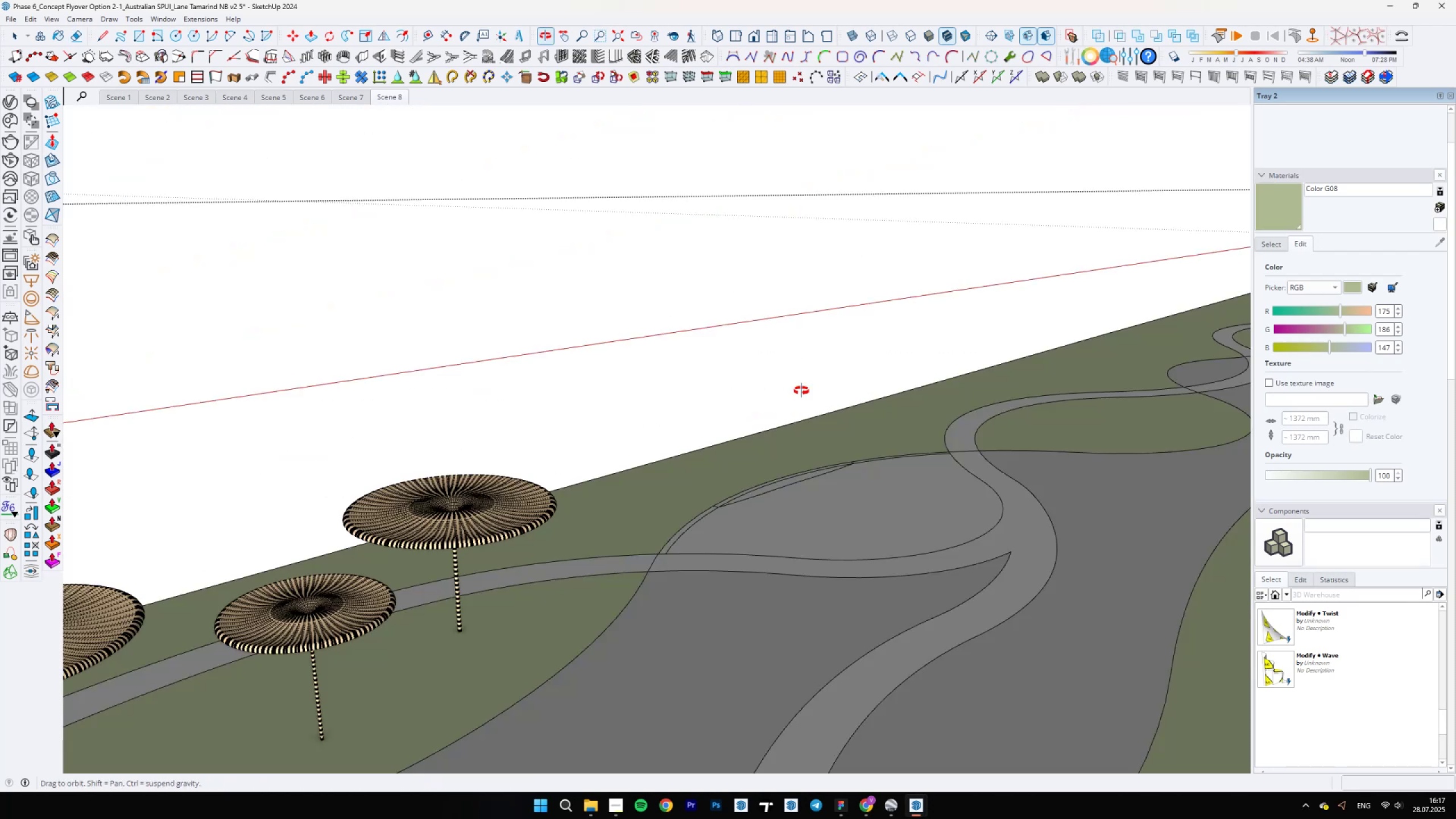 
key(A)
 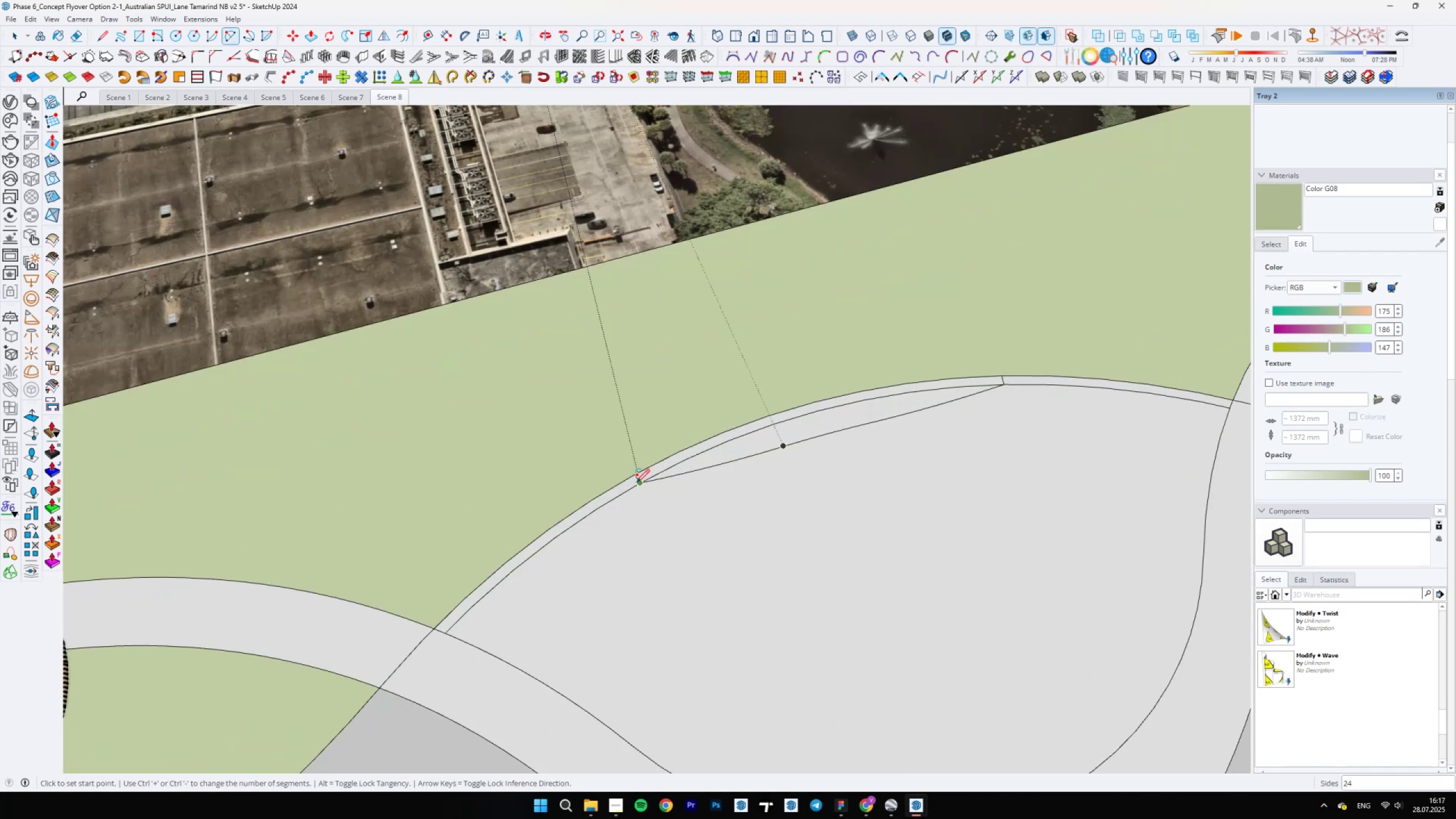 
scroll: coordinate [637, 482], scroll_direction: up, amount: 5.0
 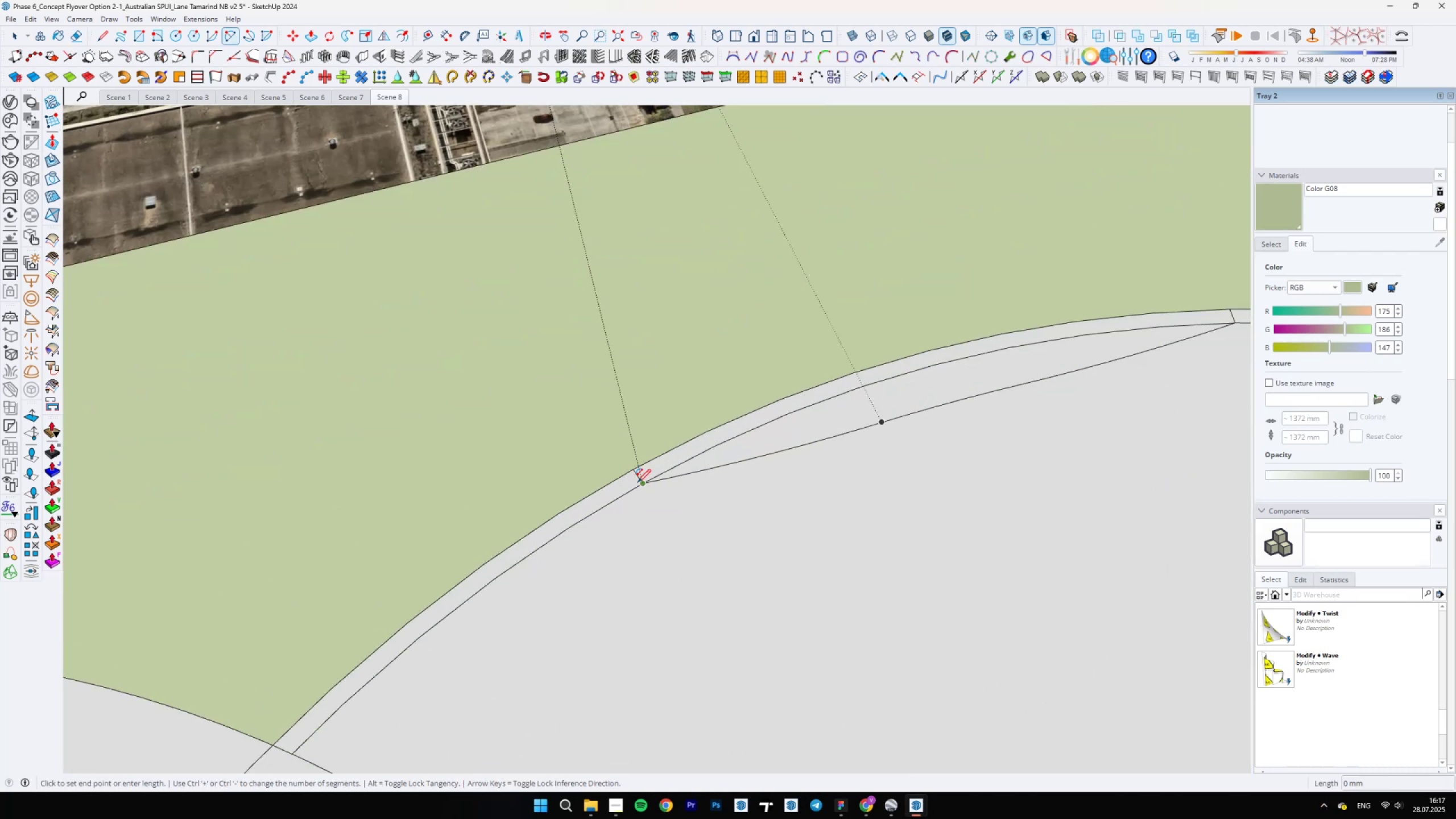 
scroll: coordinate [775, 528], scroll_direction: down, amount: 6.0
 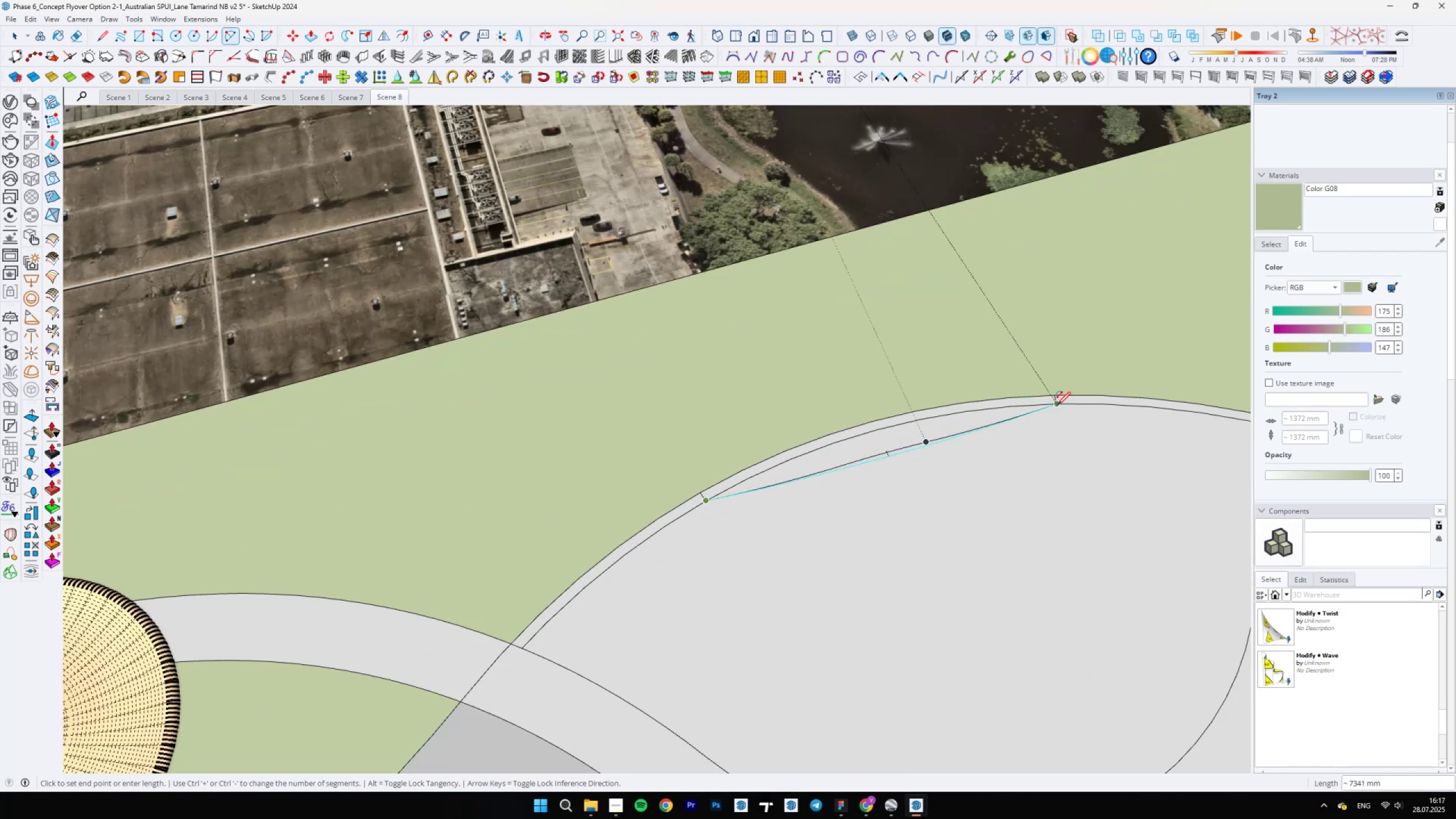 
left_click([1057, 405])
 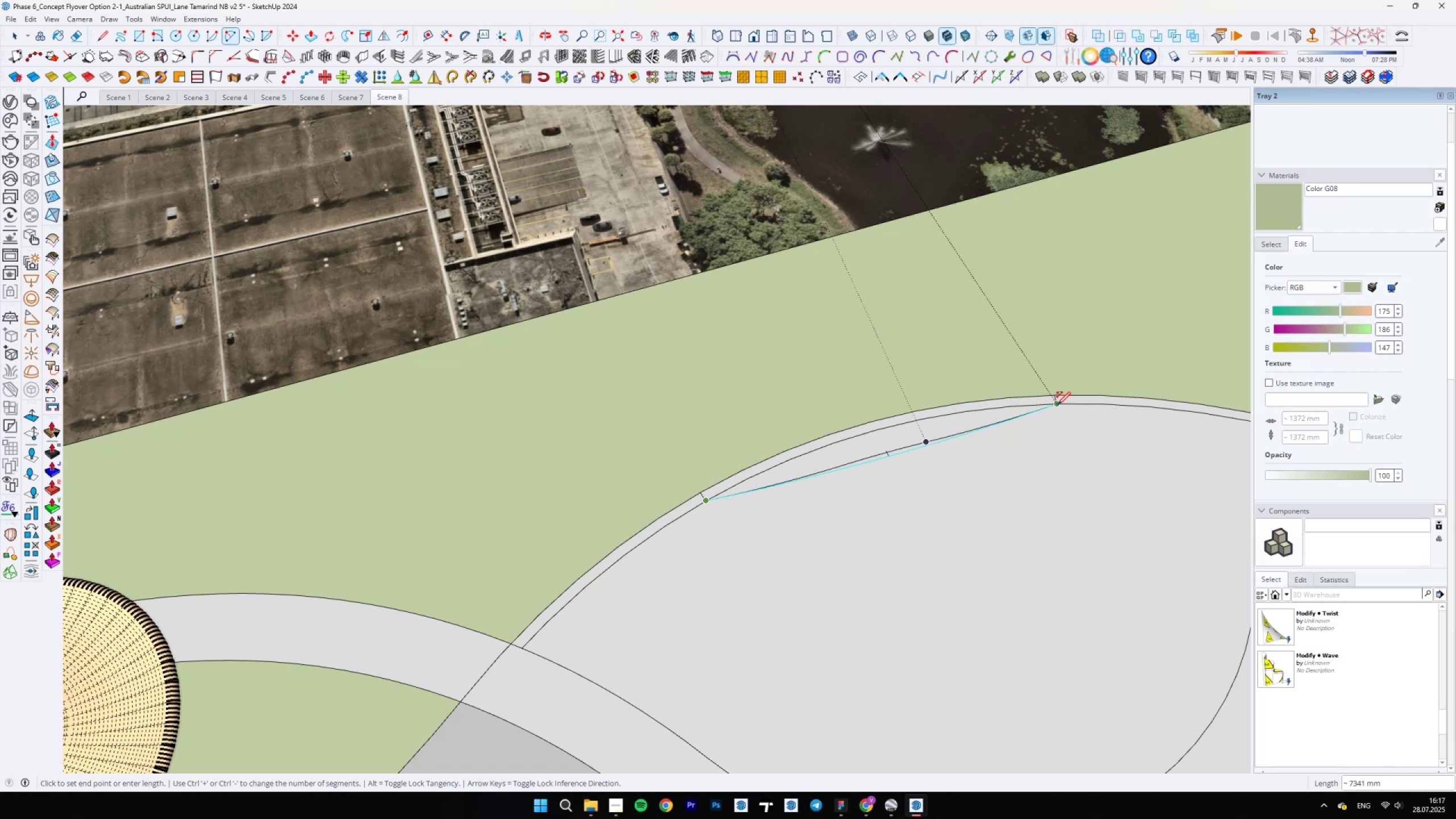 
type(ea)
 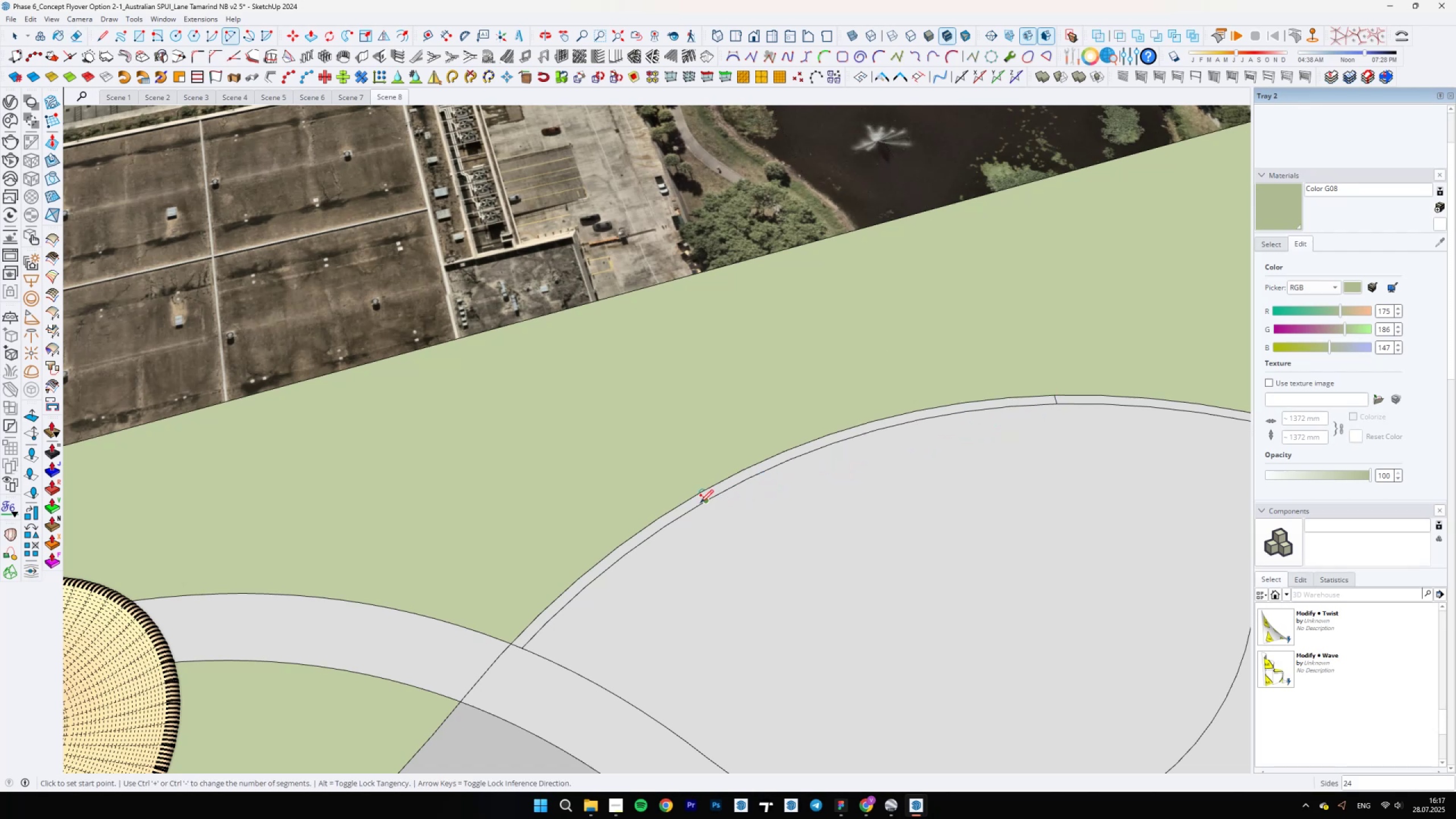 
left_click([700, 503])
 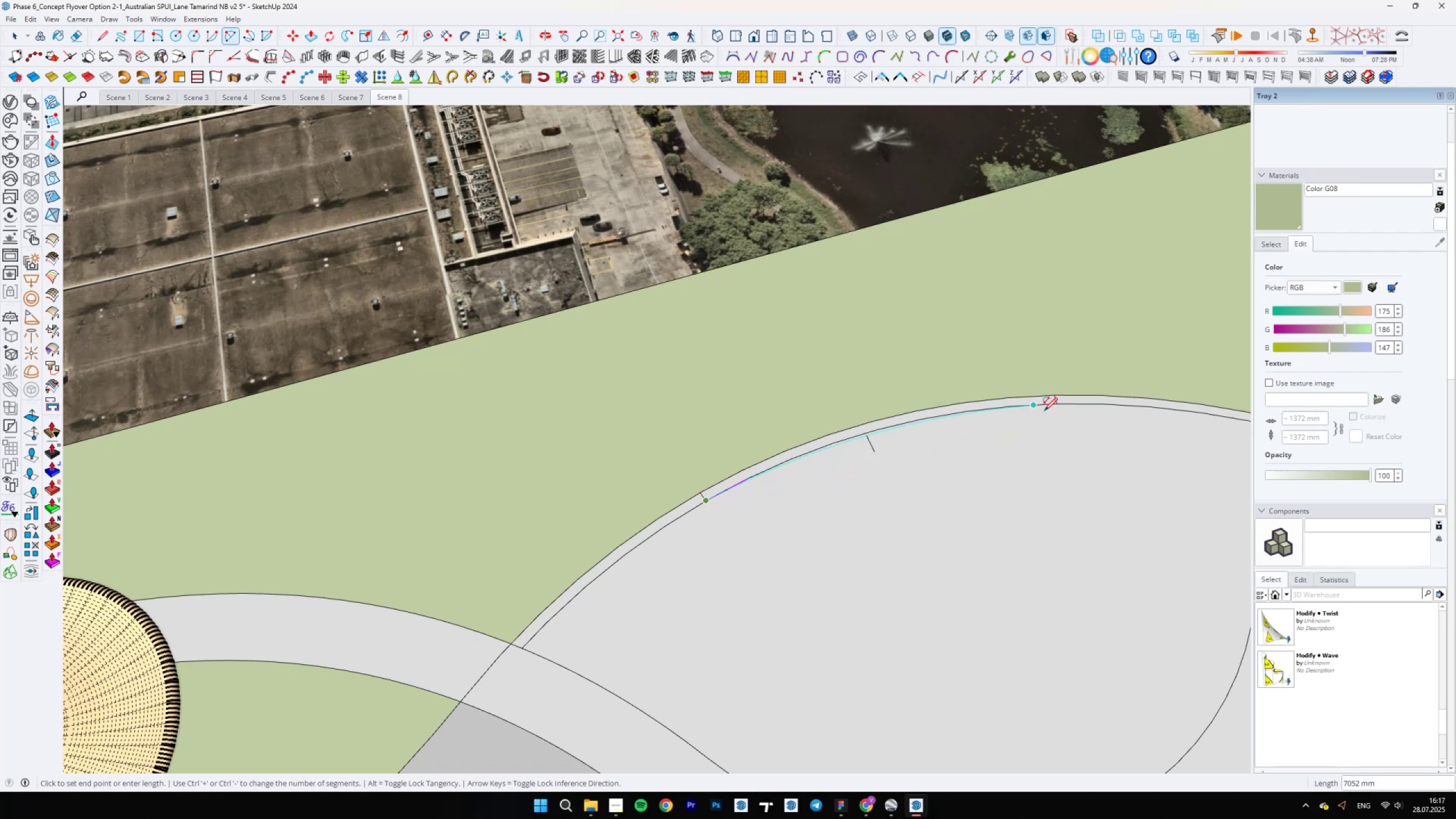 
left_click([1061, 404])
 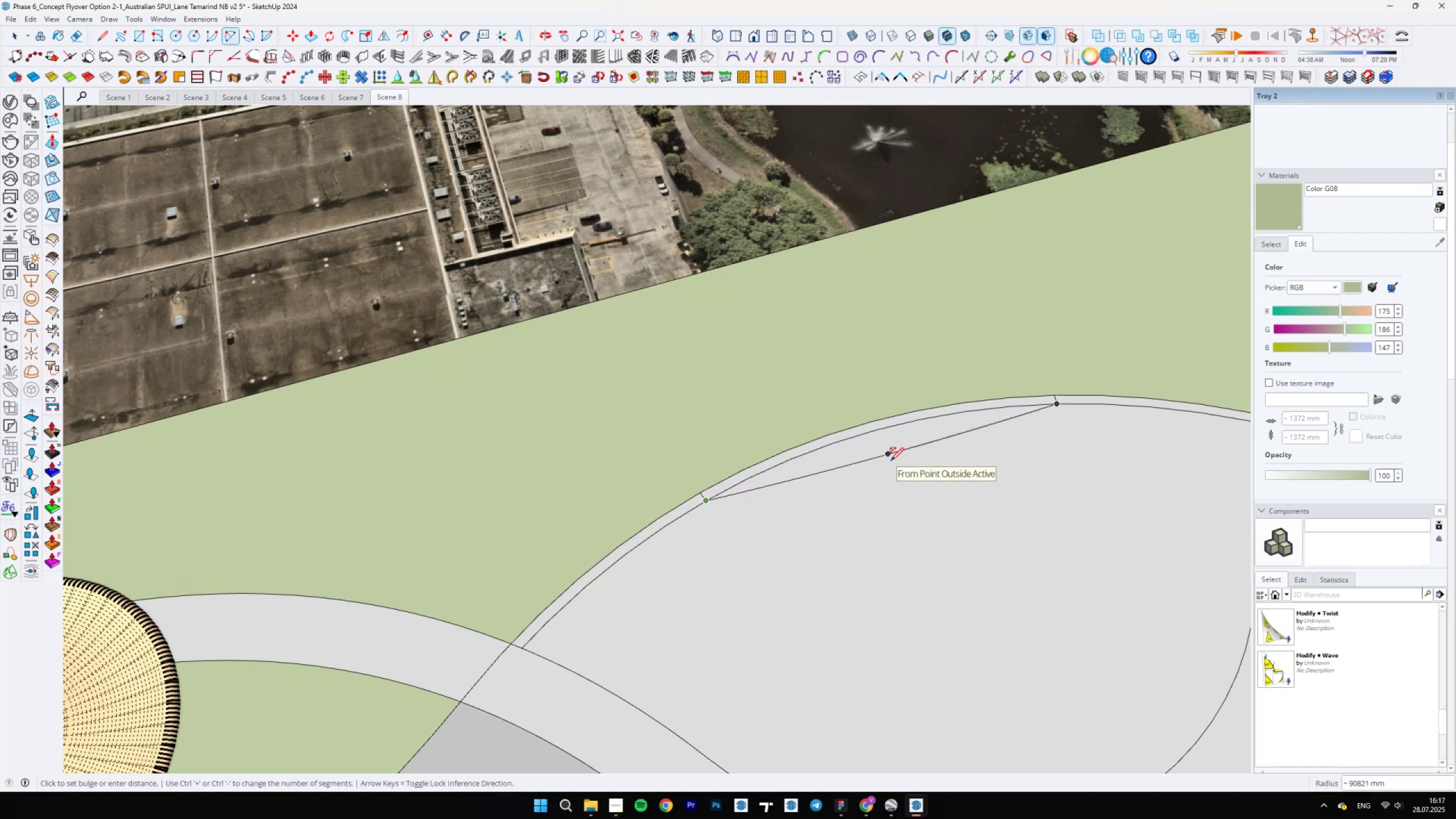 
left_click([891, 461])
 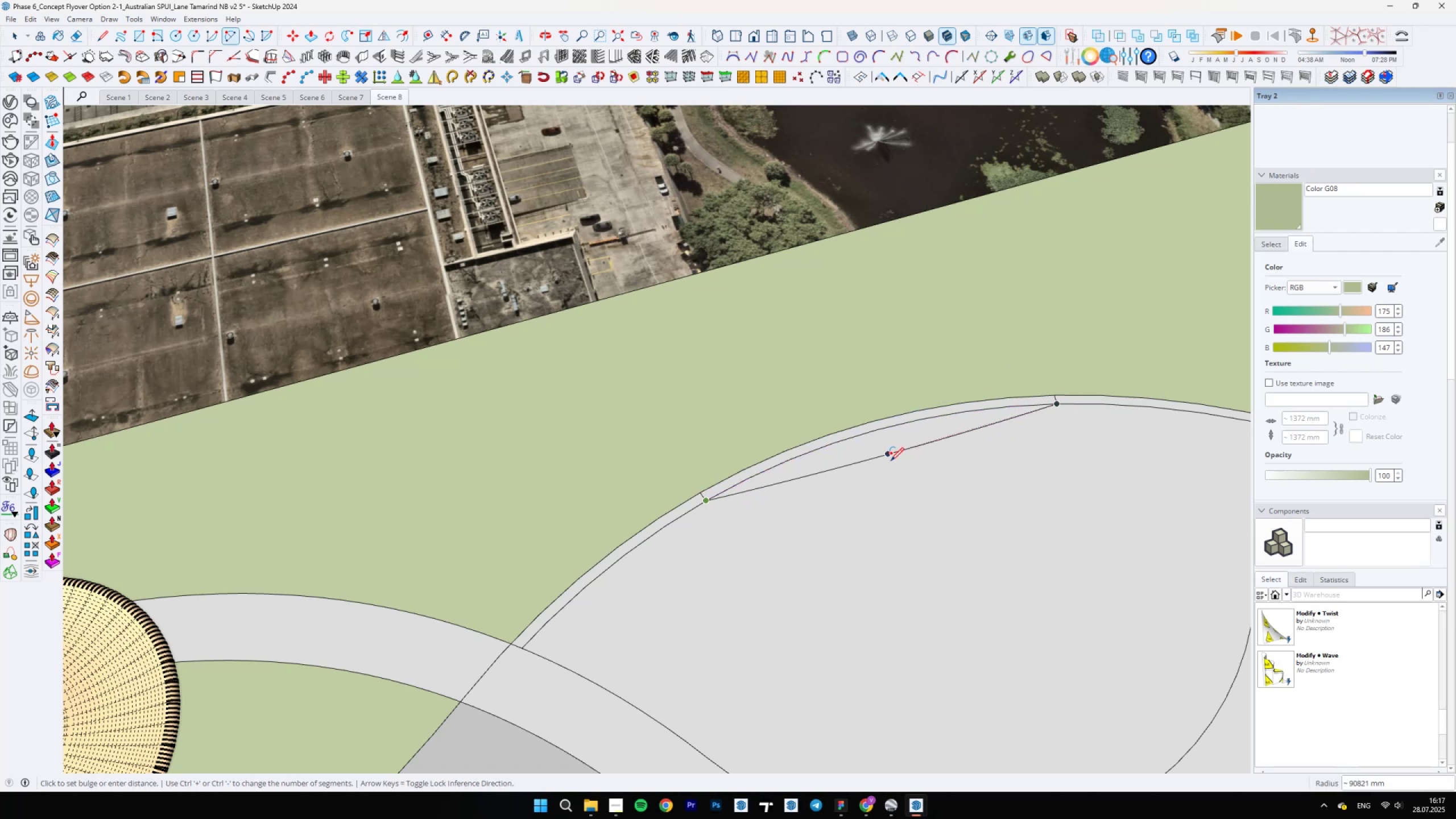 
key(Space)
 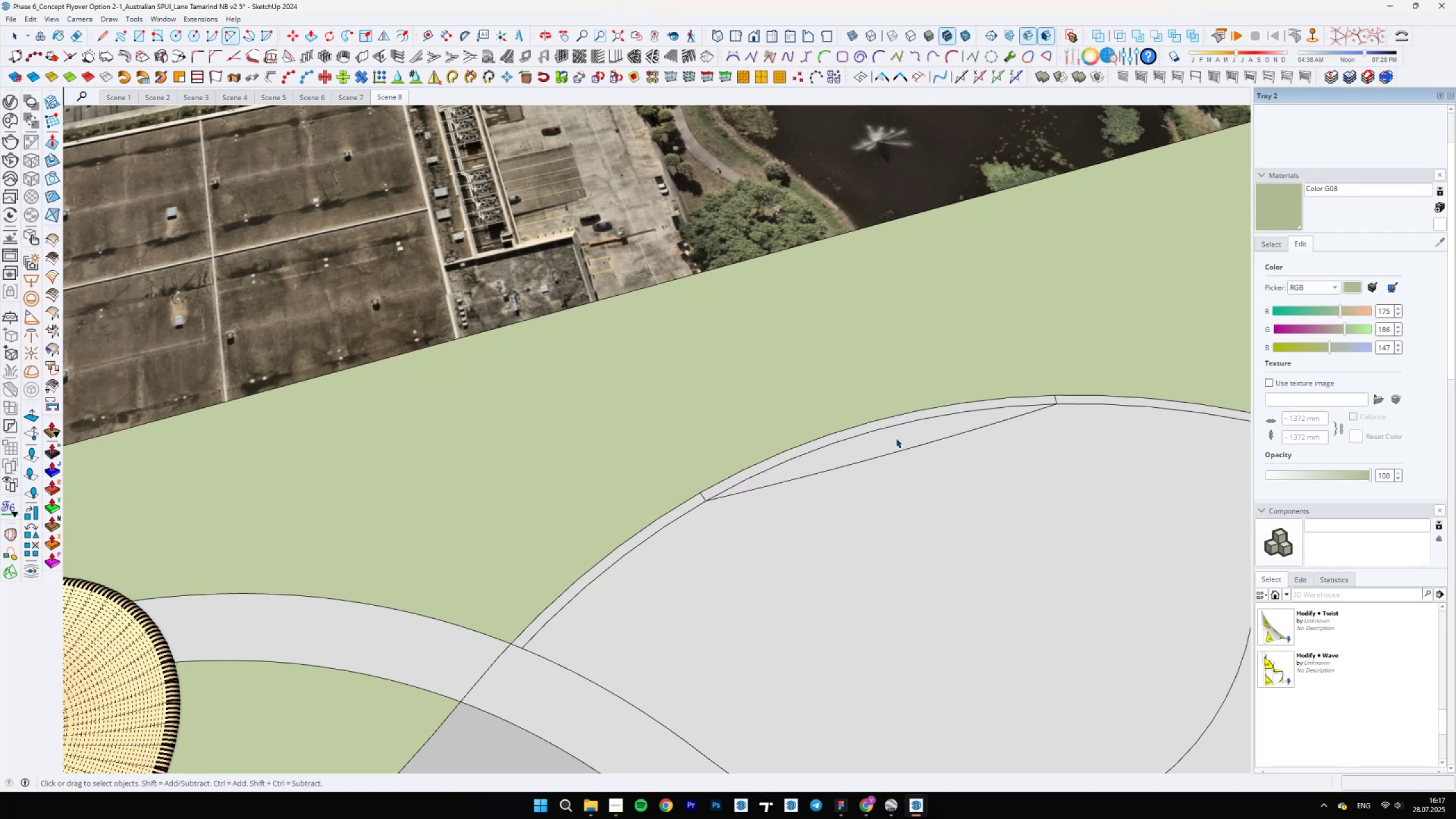 
scroll: coordinate [878, 457], scroll_direction: down, amount: 5.0
 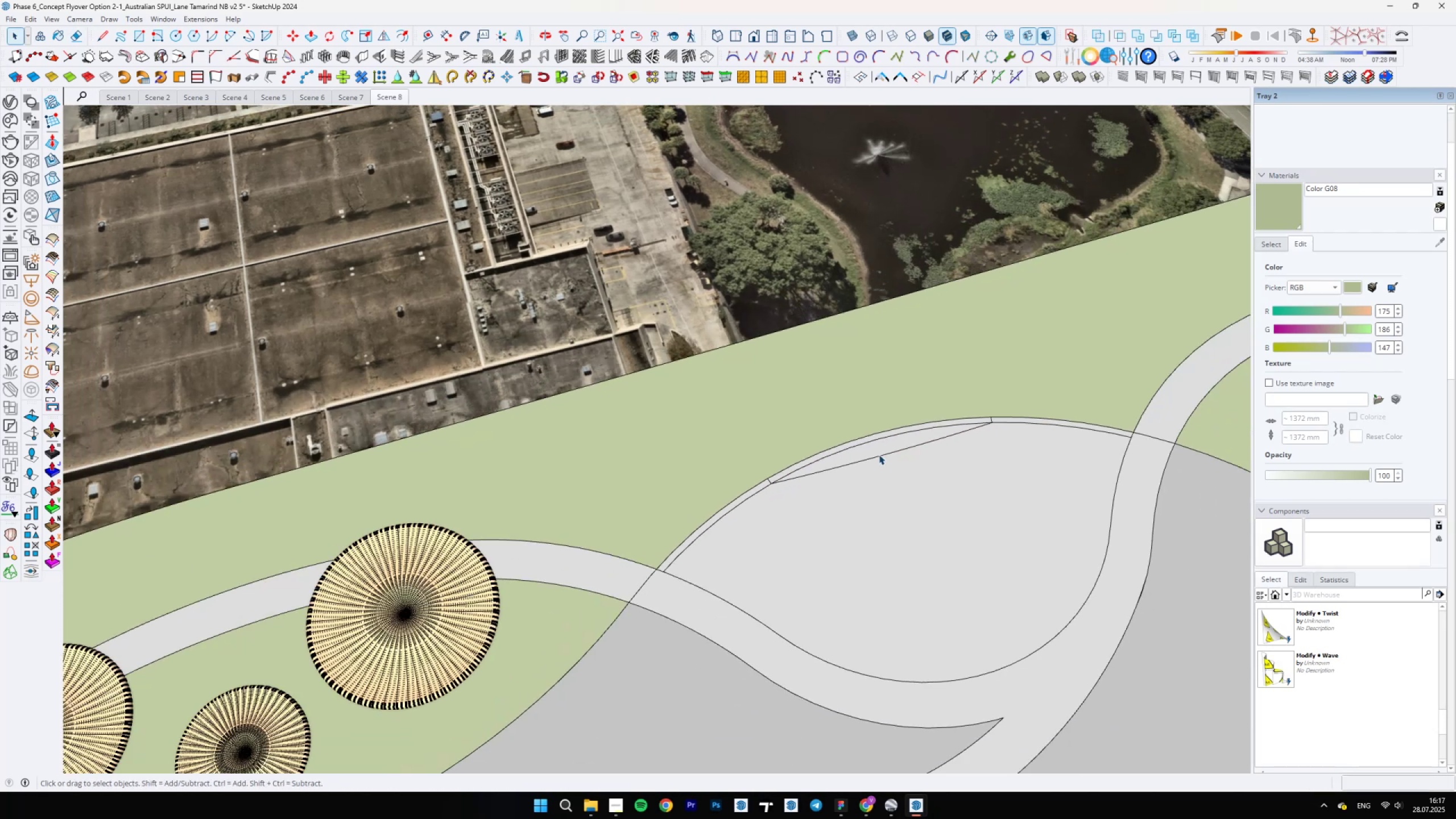 
scroll: coordinate [884, 522], scroll_direction: up, amount: 6.0
 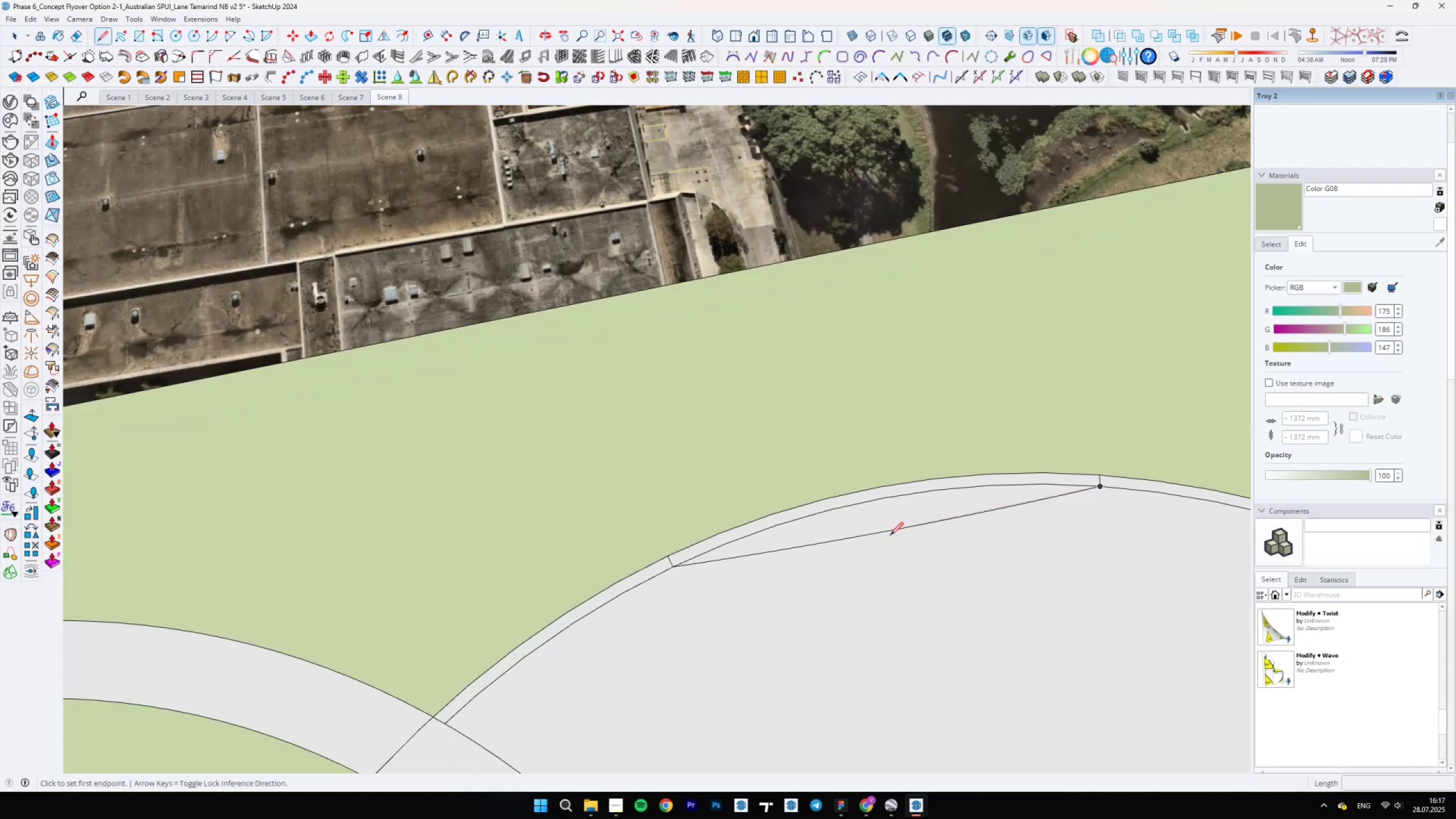 
key(L)
 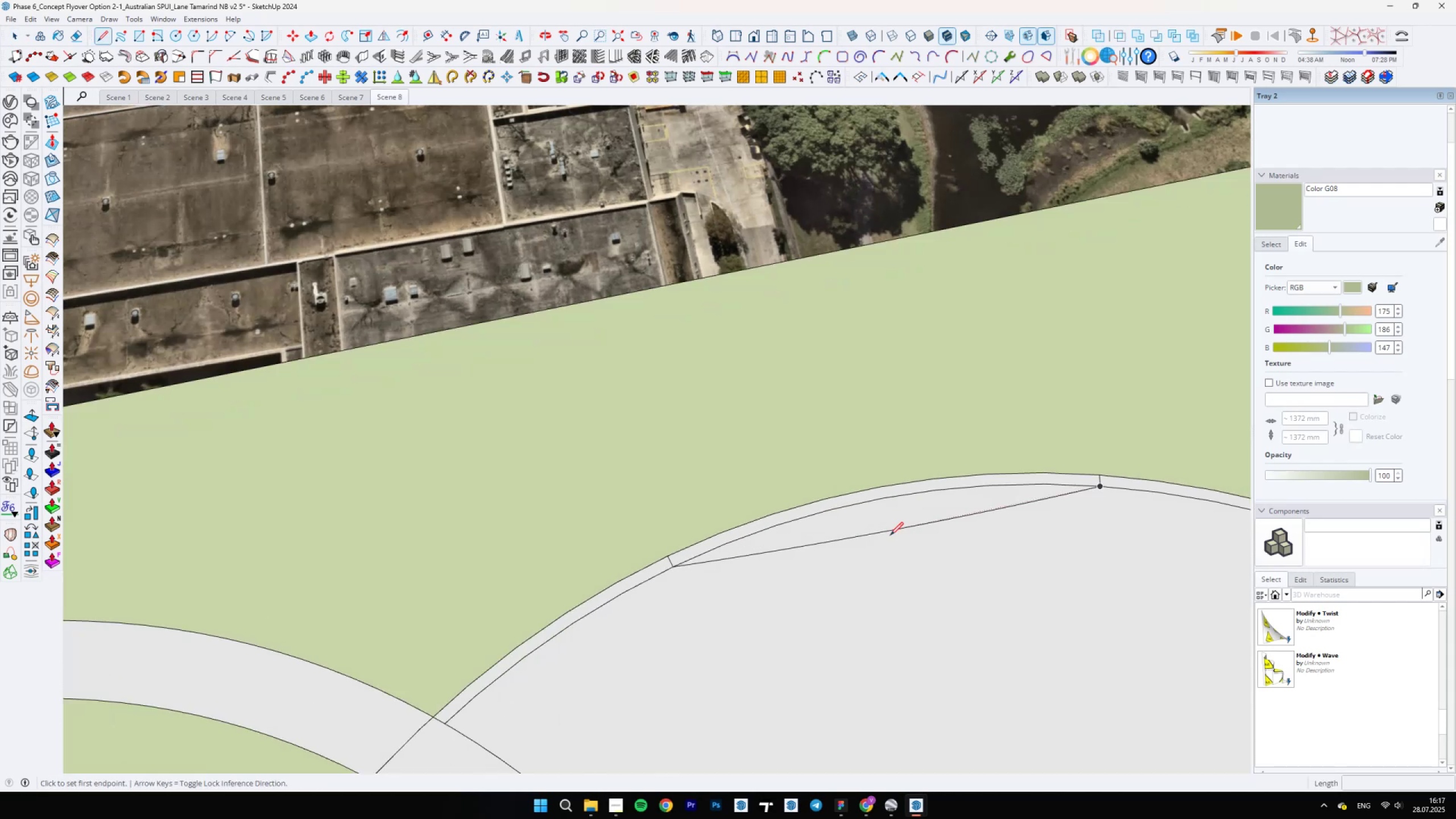 
left_click([890, 533])
 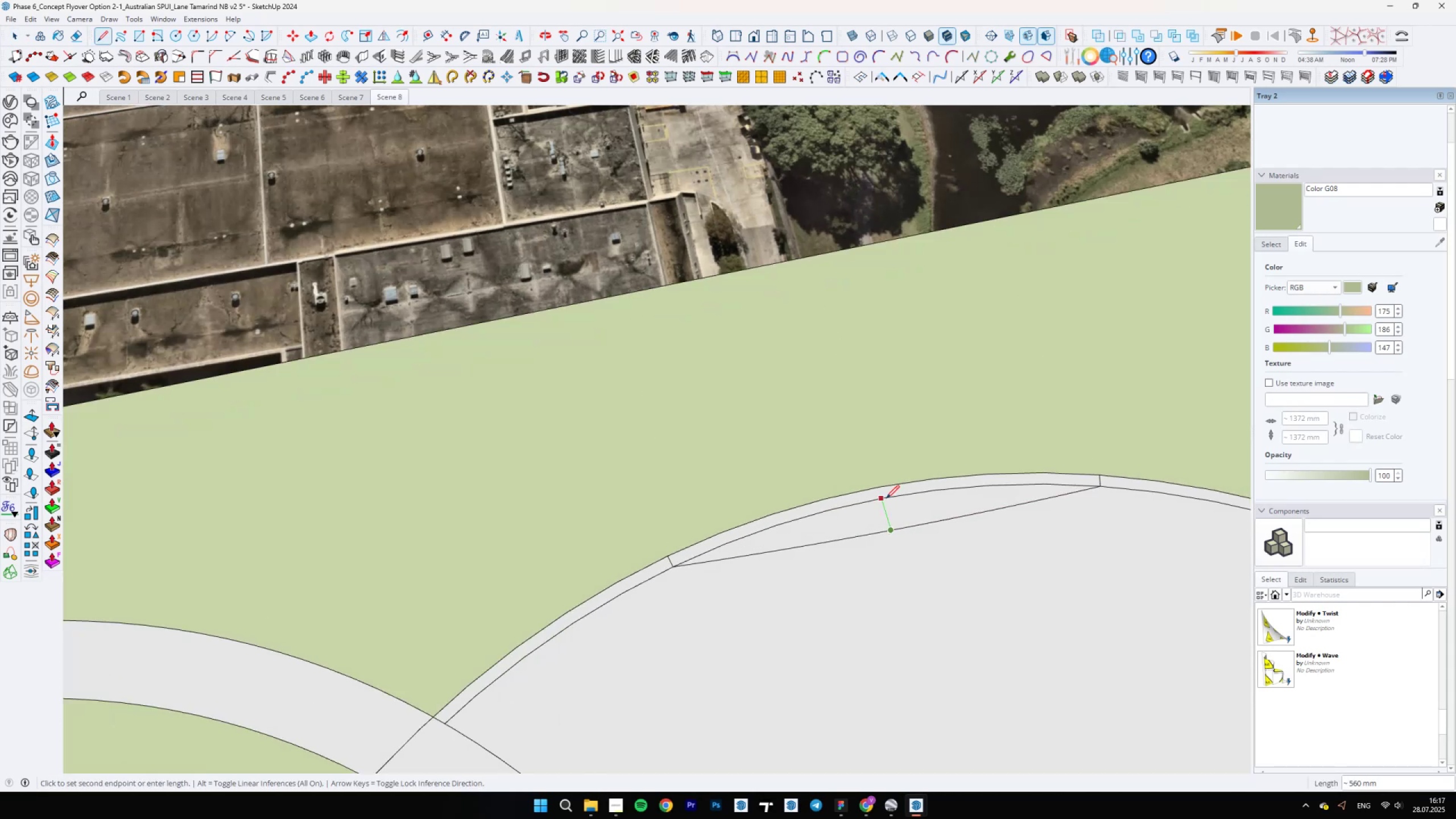 
key(Space)
 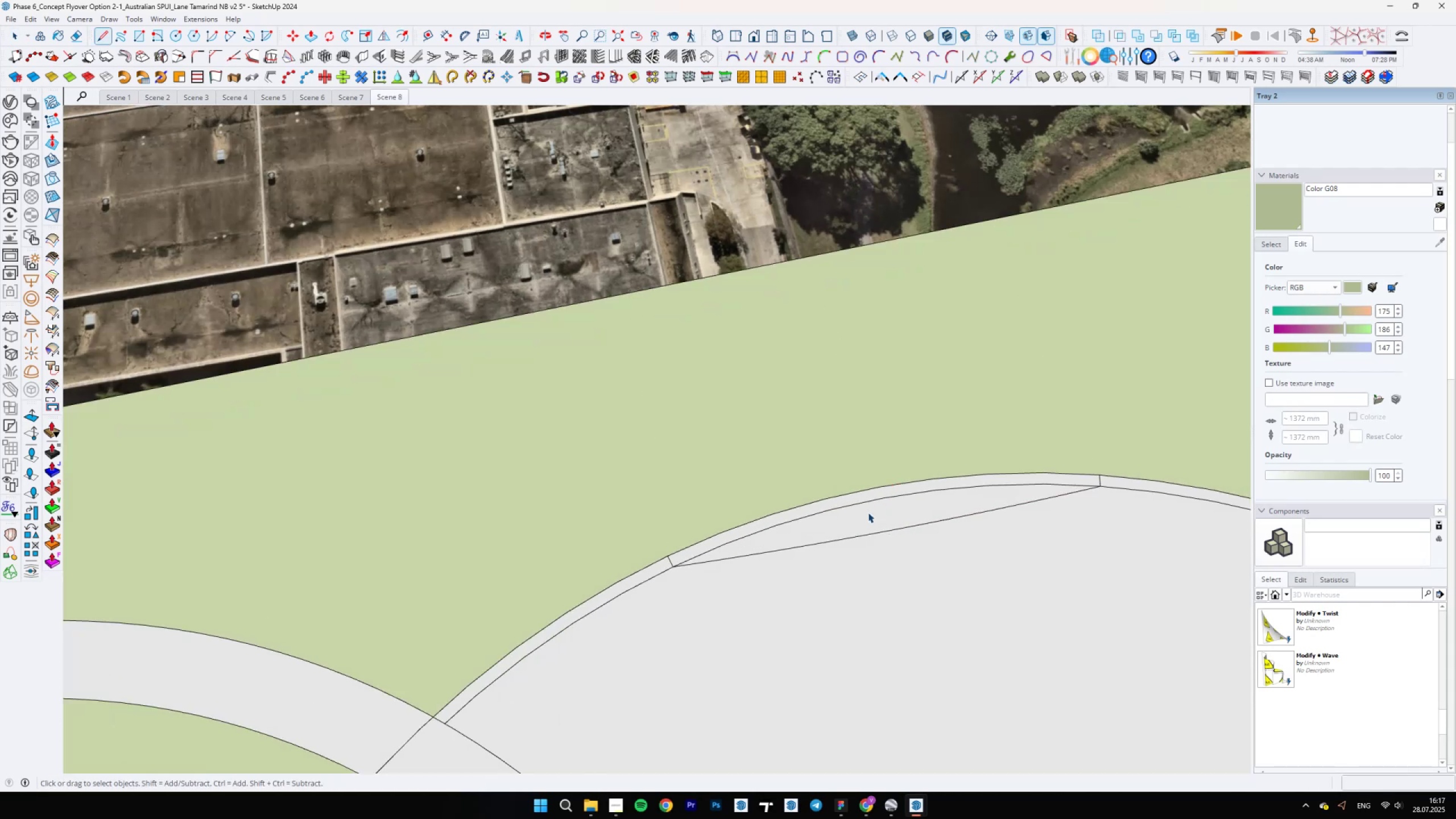 
scroll: coordinate [752, 562], scroll_direction: down, amount: 6.0
 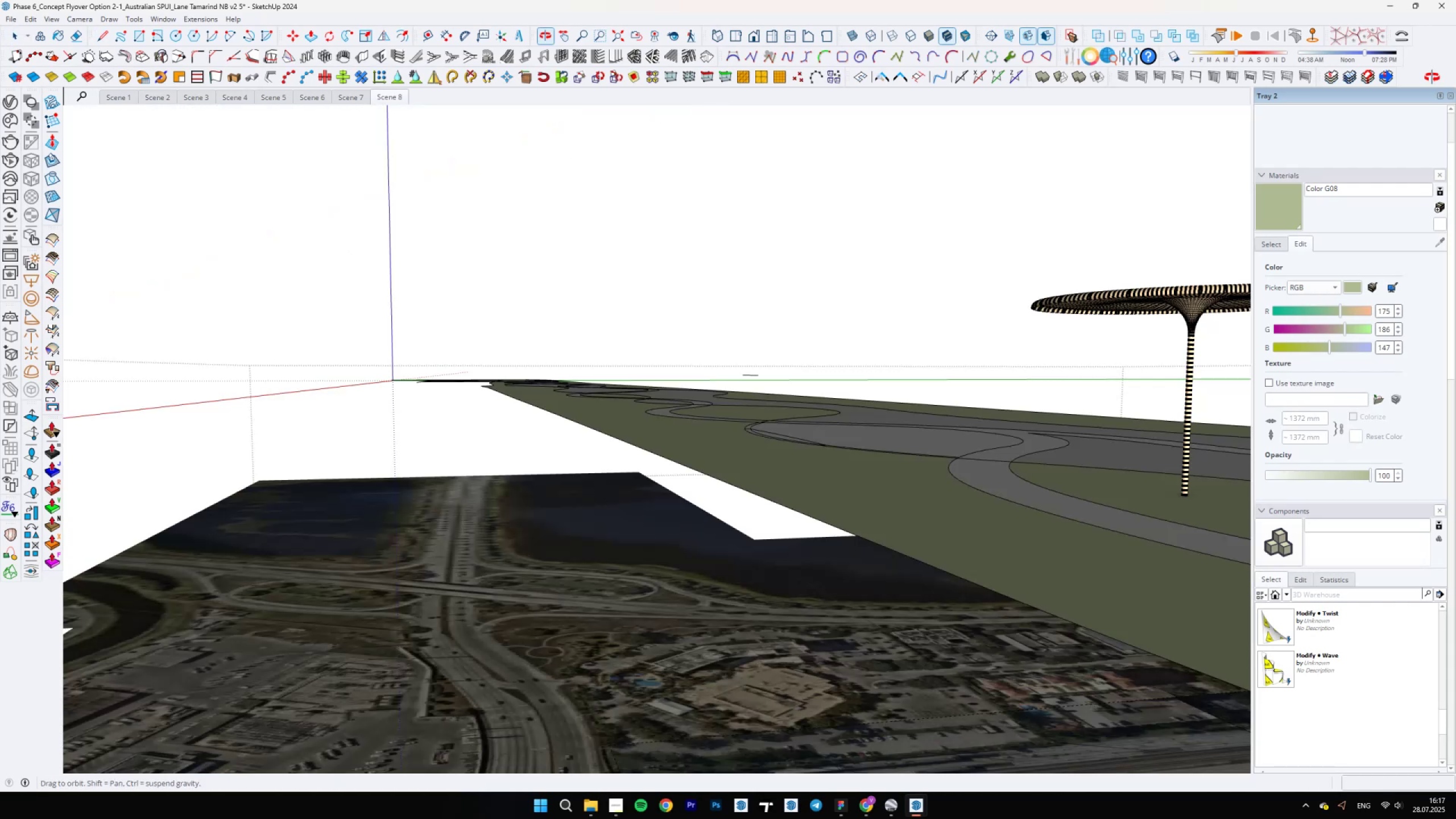 
scroll: coordinate [796, 437], scroll_direction: up, amount: 9.0
 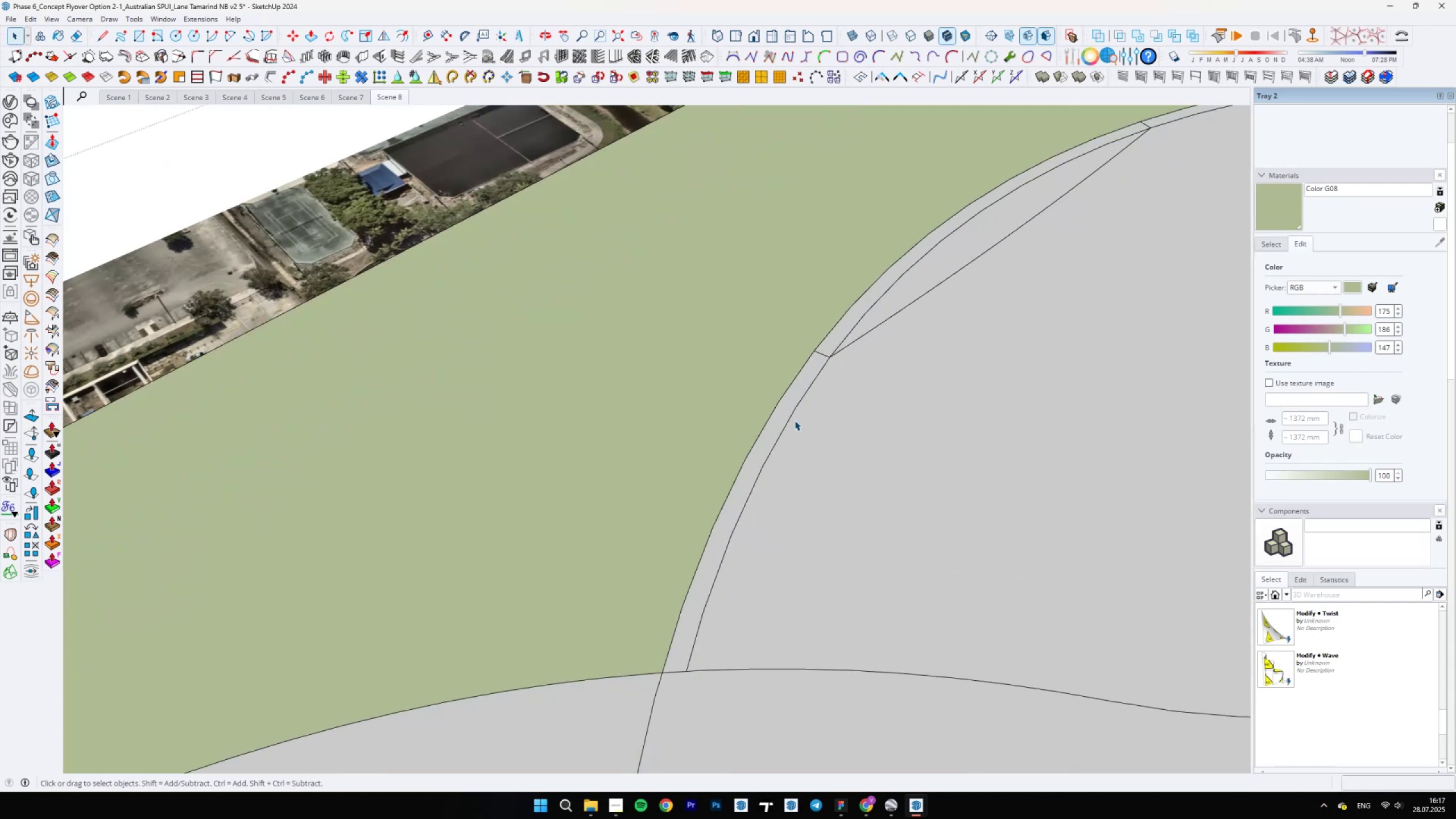 
left_click([787, 407])
 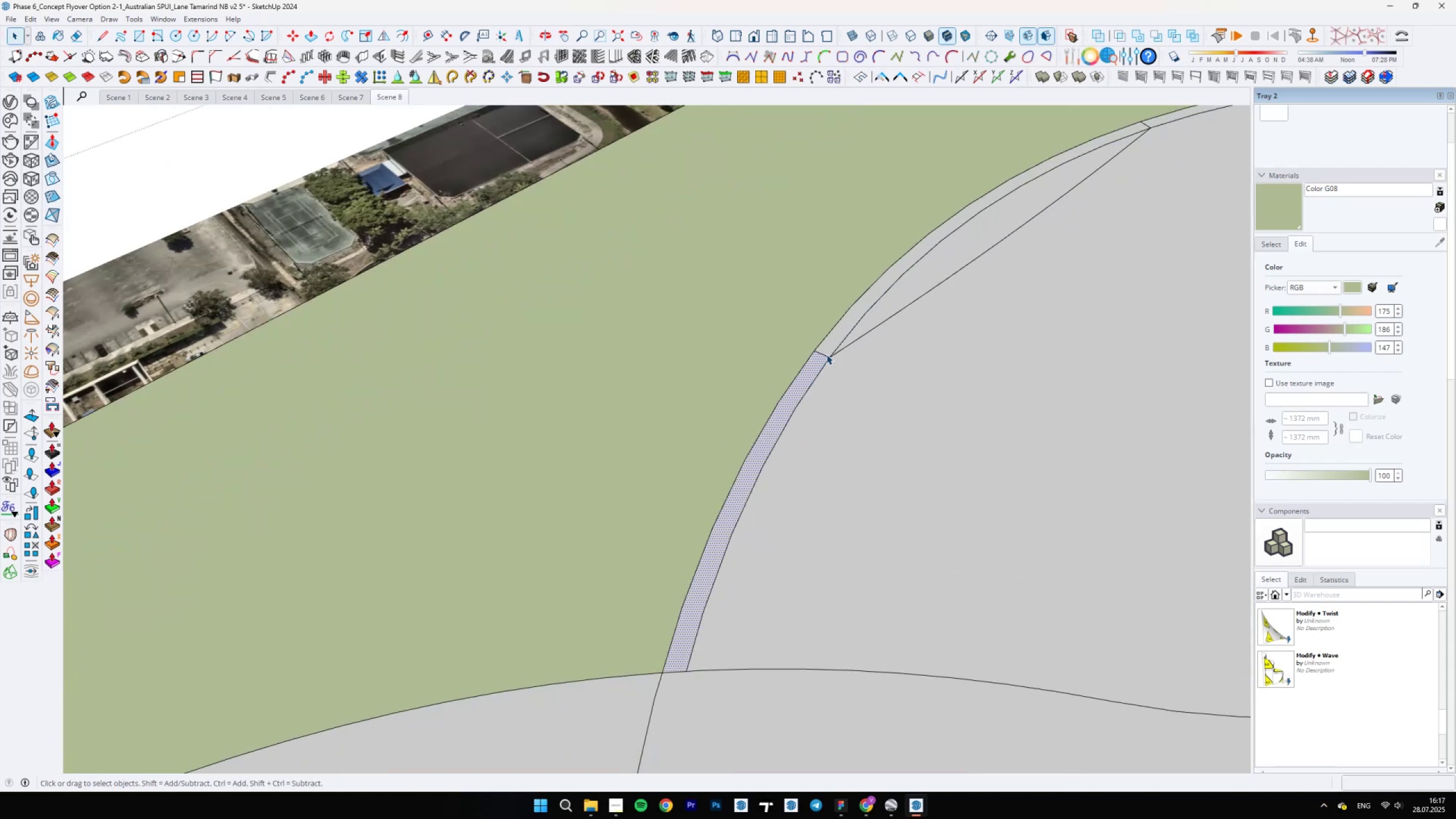 
left_click([828, 354])
 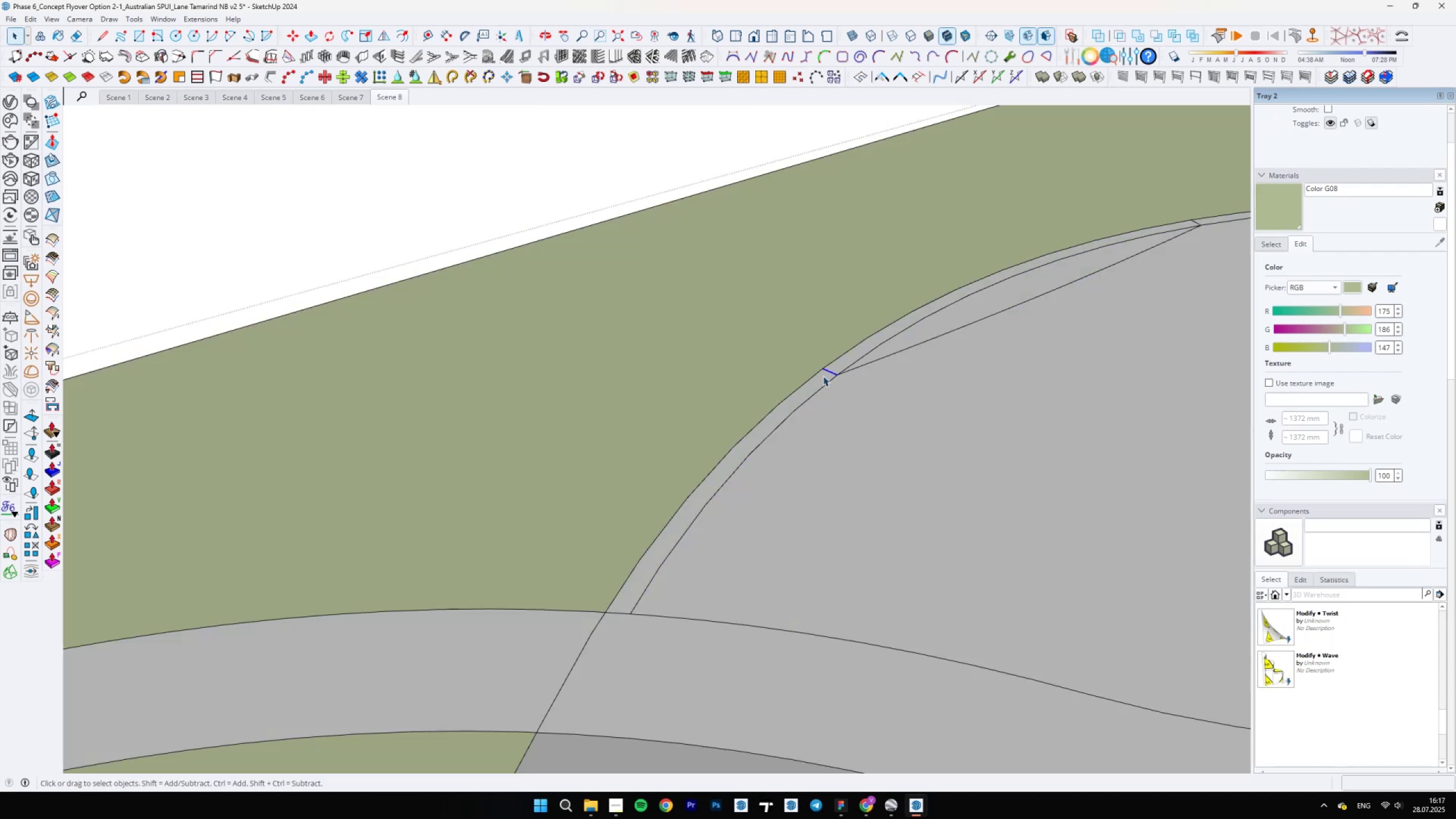 
key(M)
 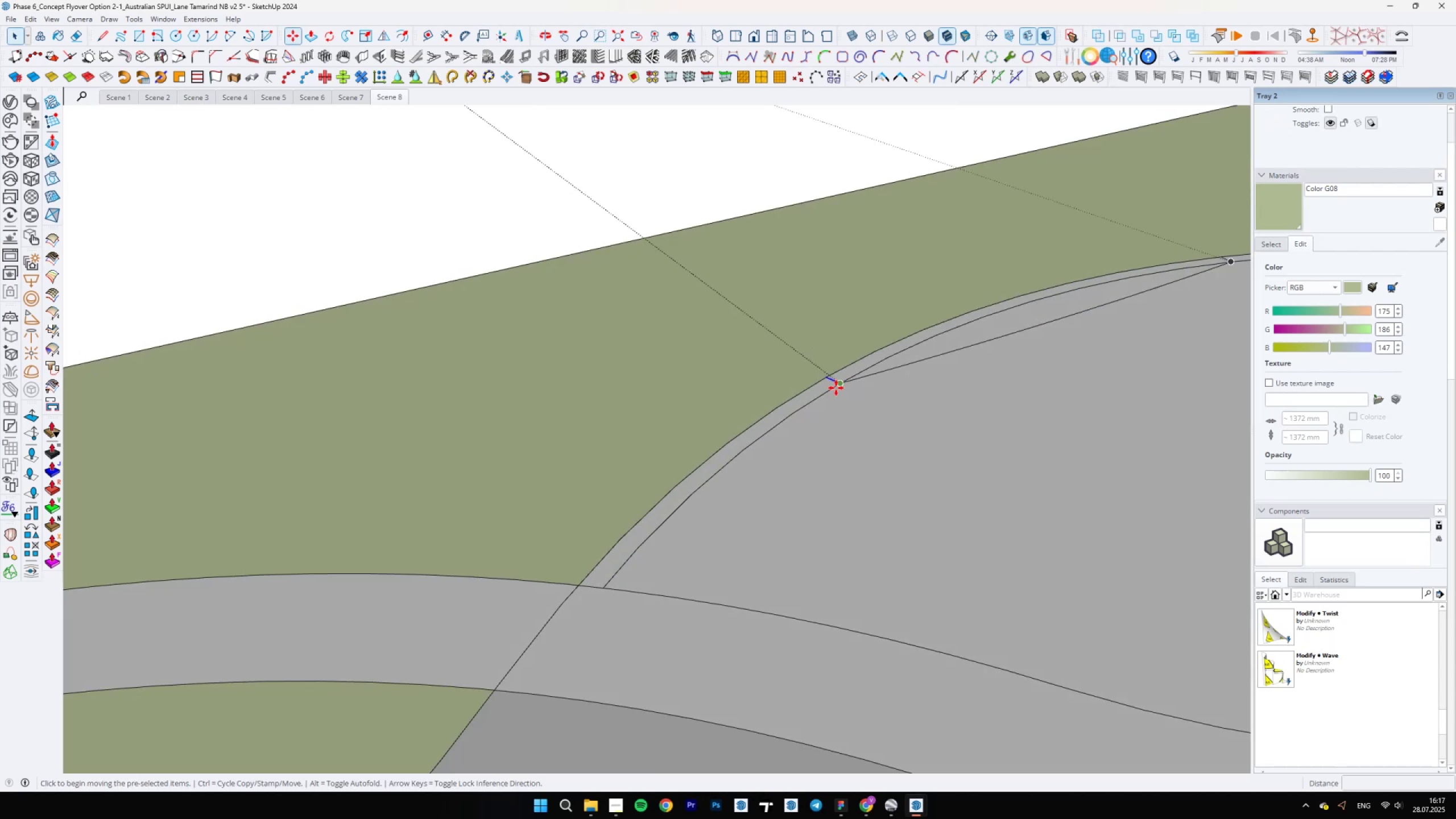 
key(Control+ControlLeft)
 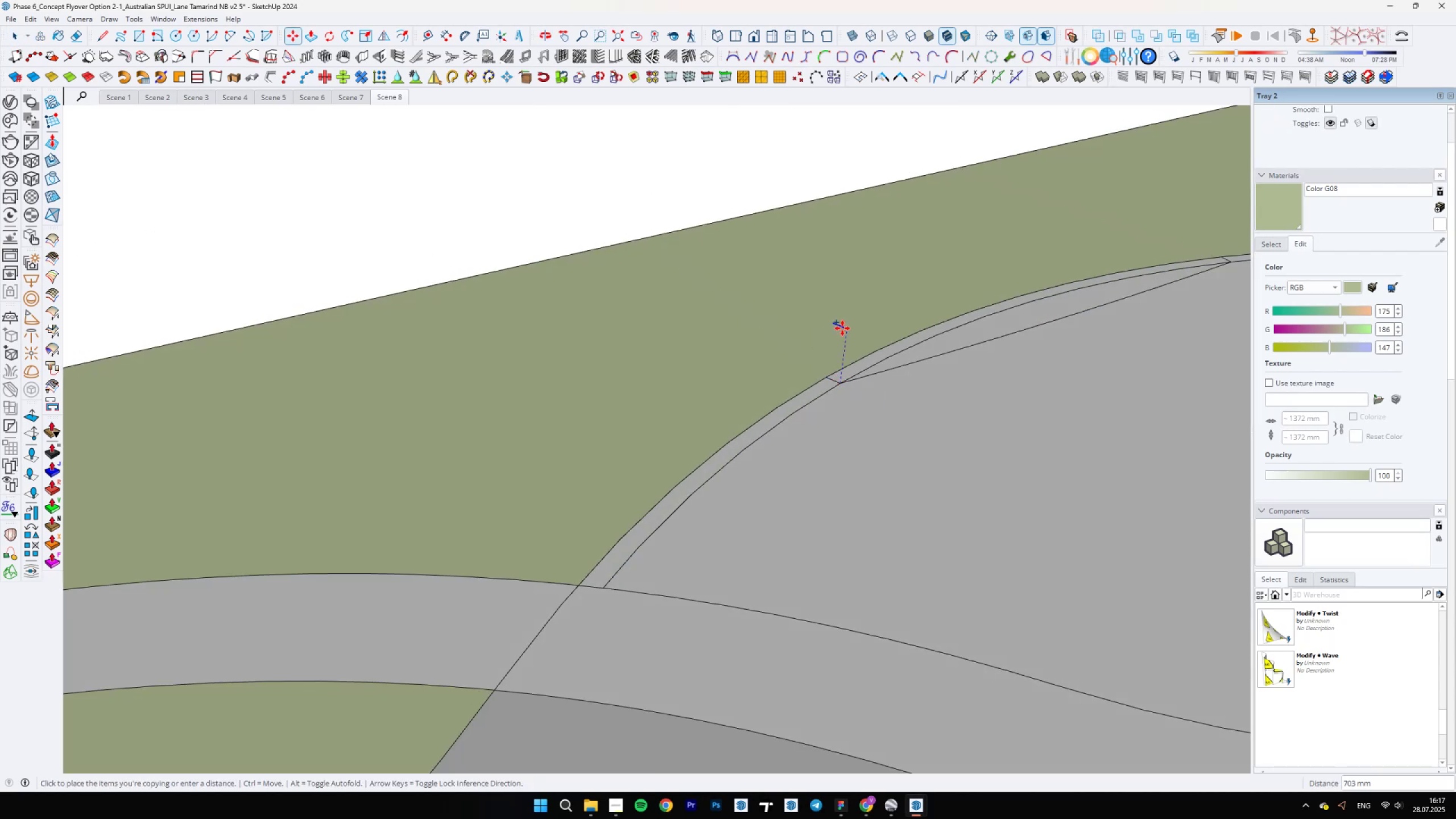 
type(550)
 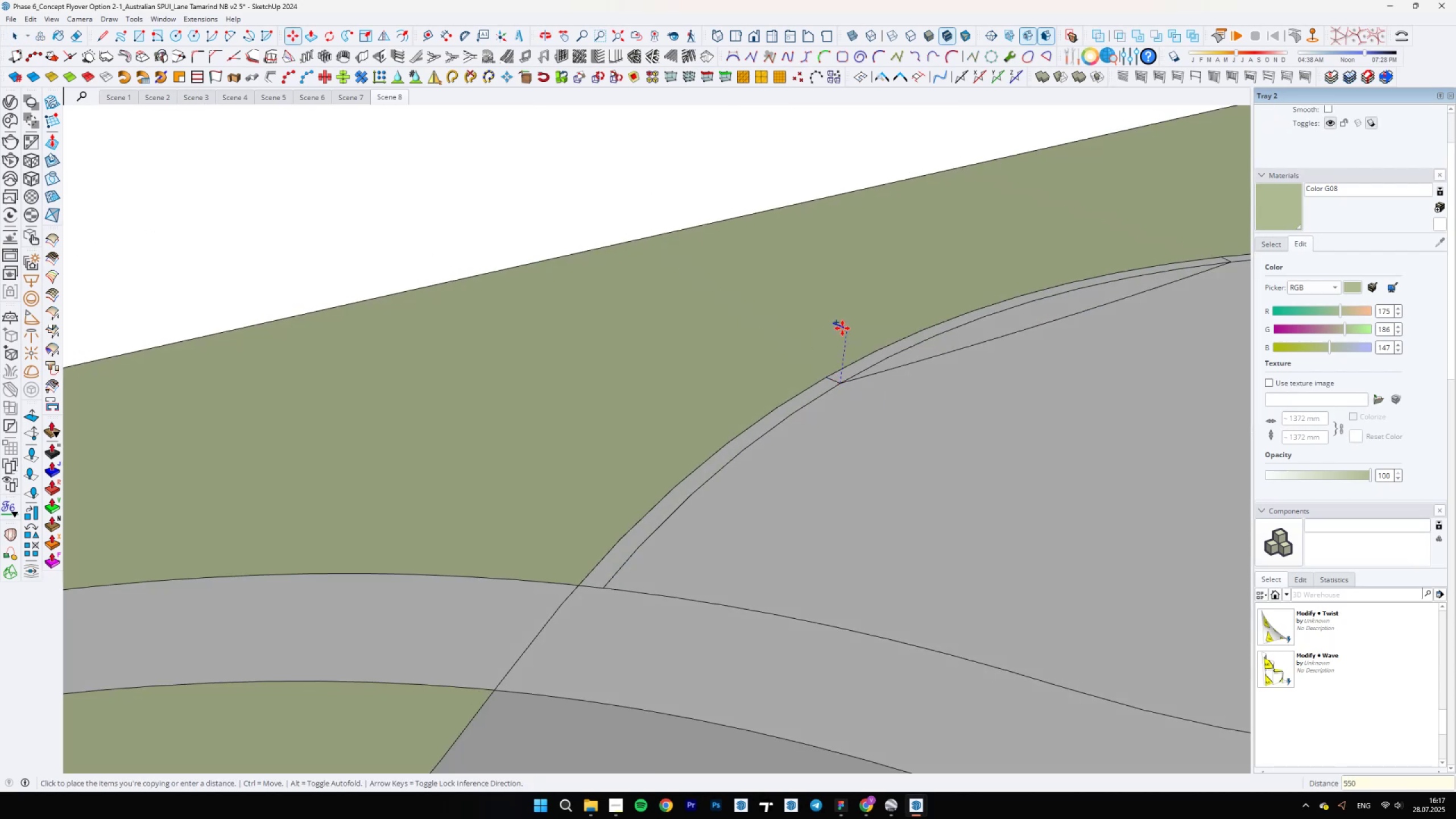 
key(Enter)
 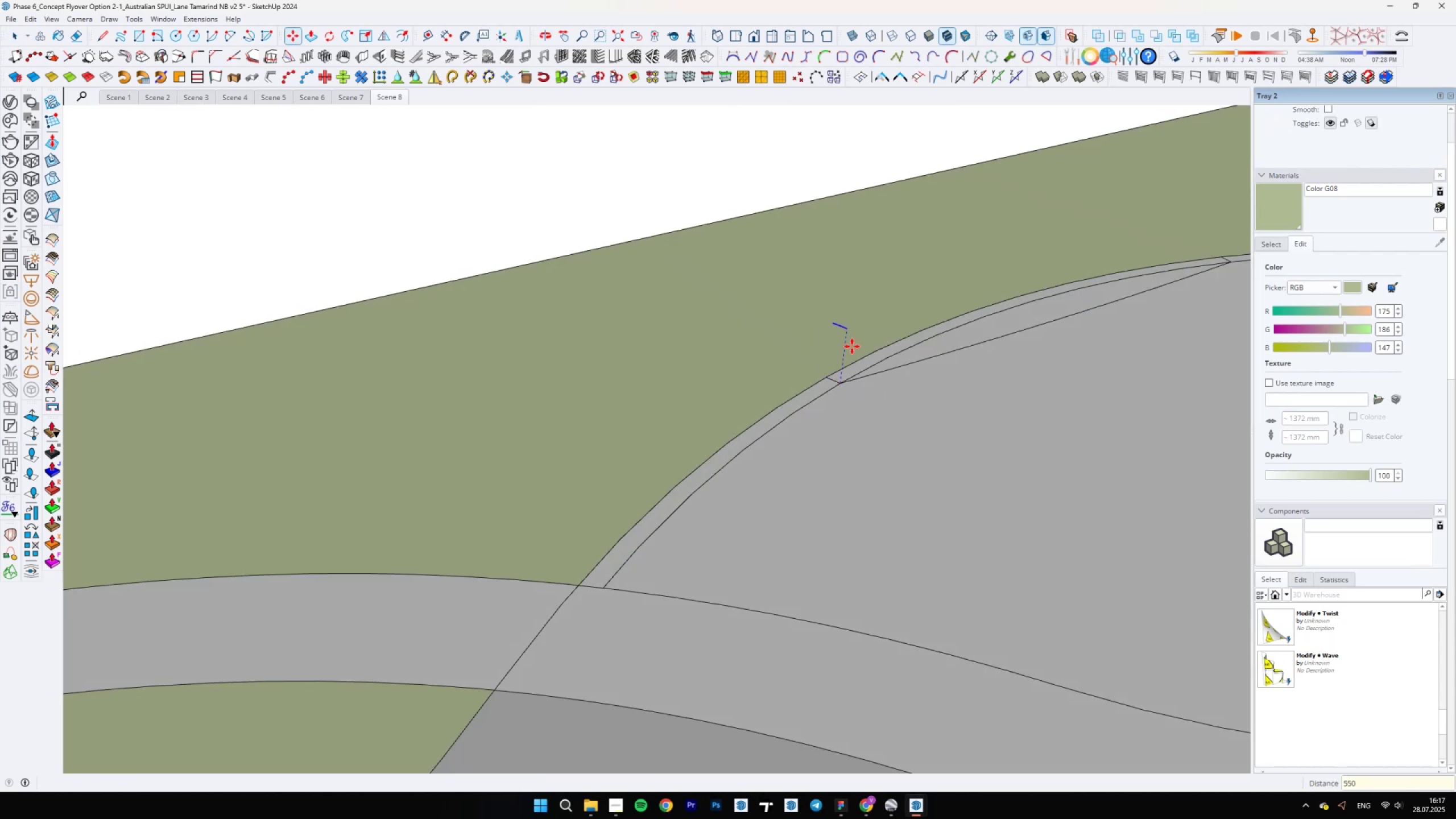 
key(Control+ControlLeft)
 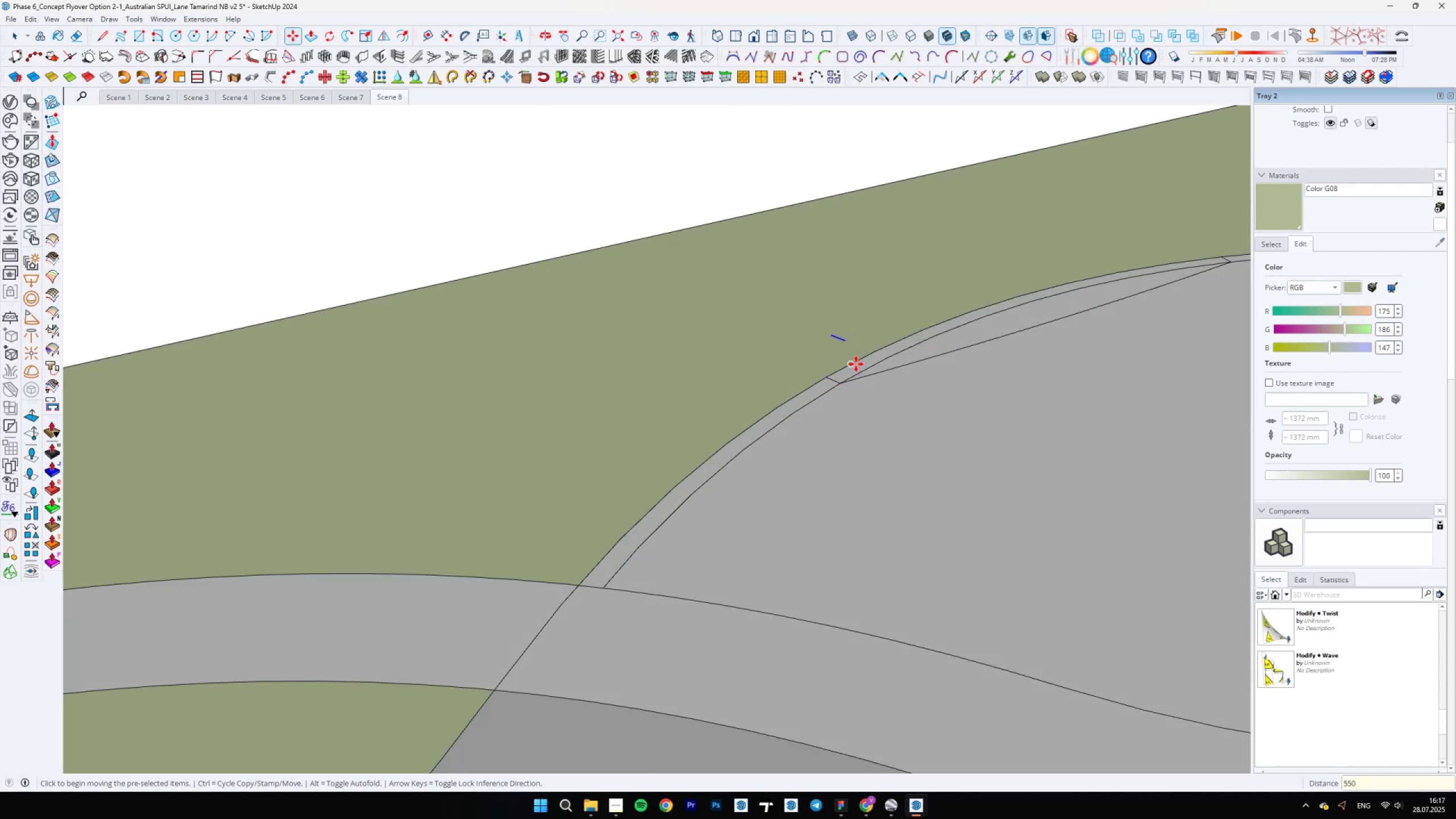 
key(Control+Z)
 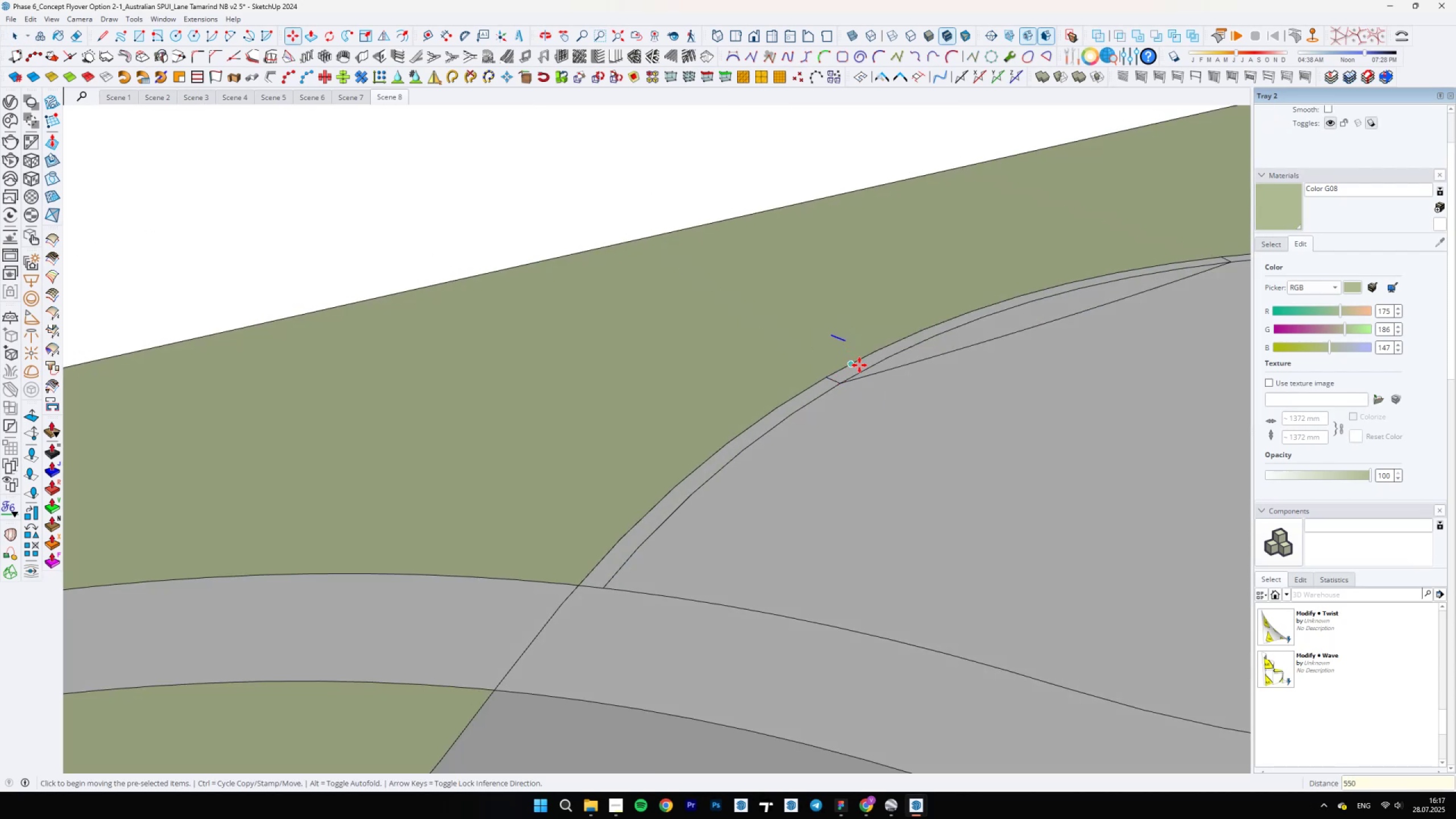 
key(Space)
 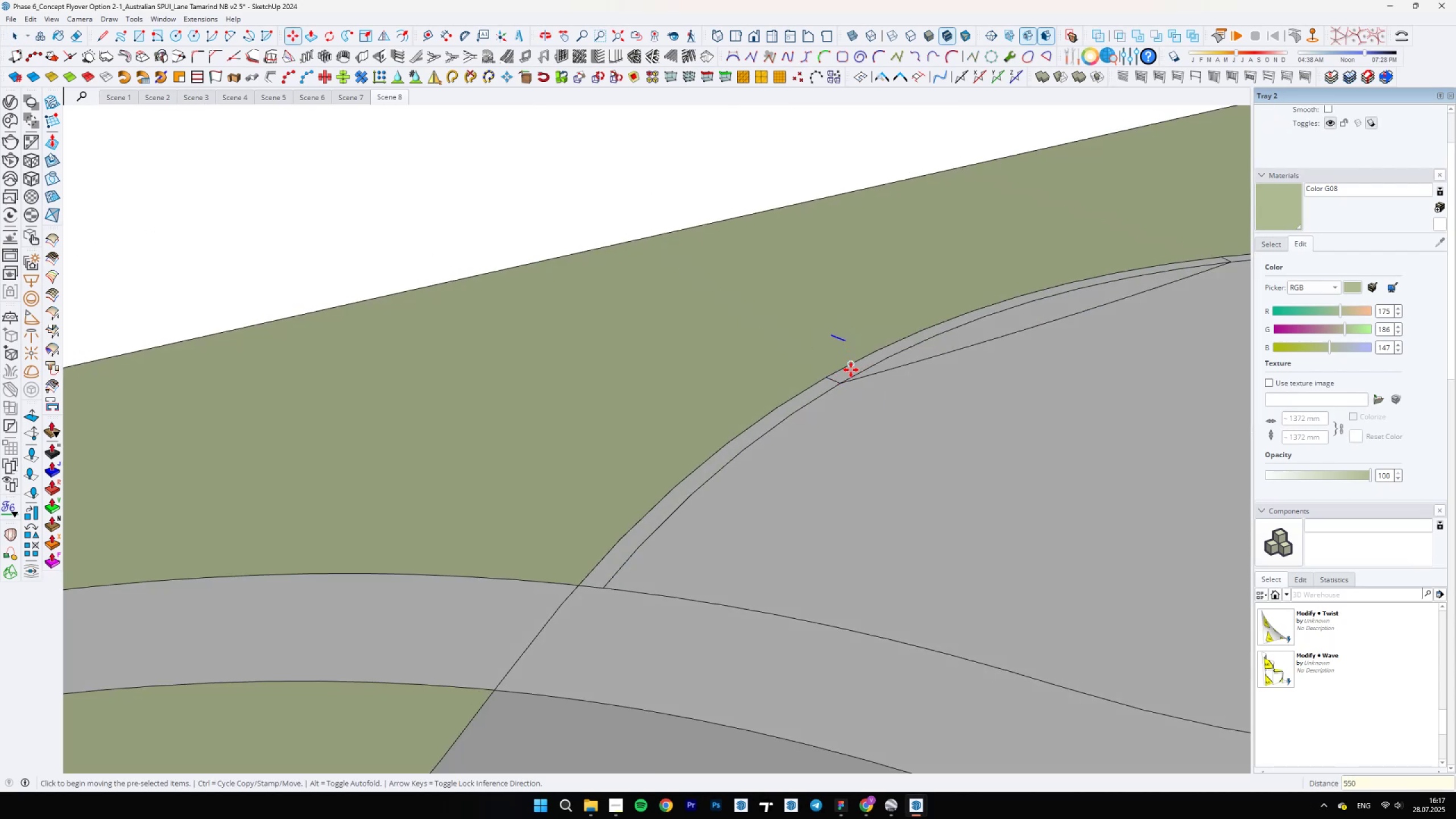 
left_click([847, 372])
 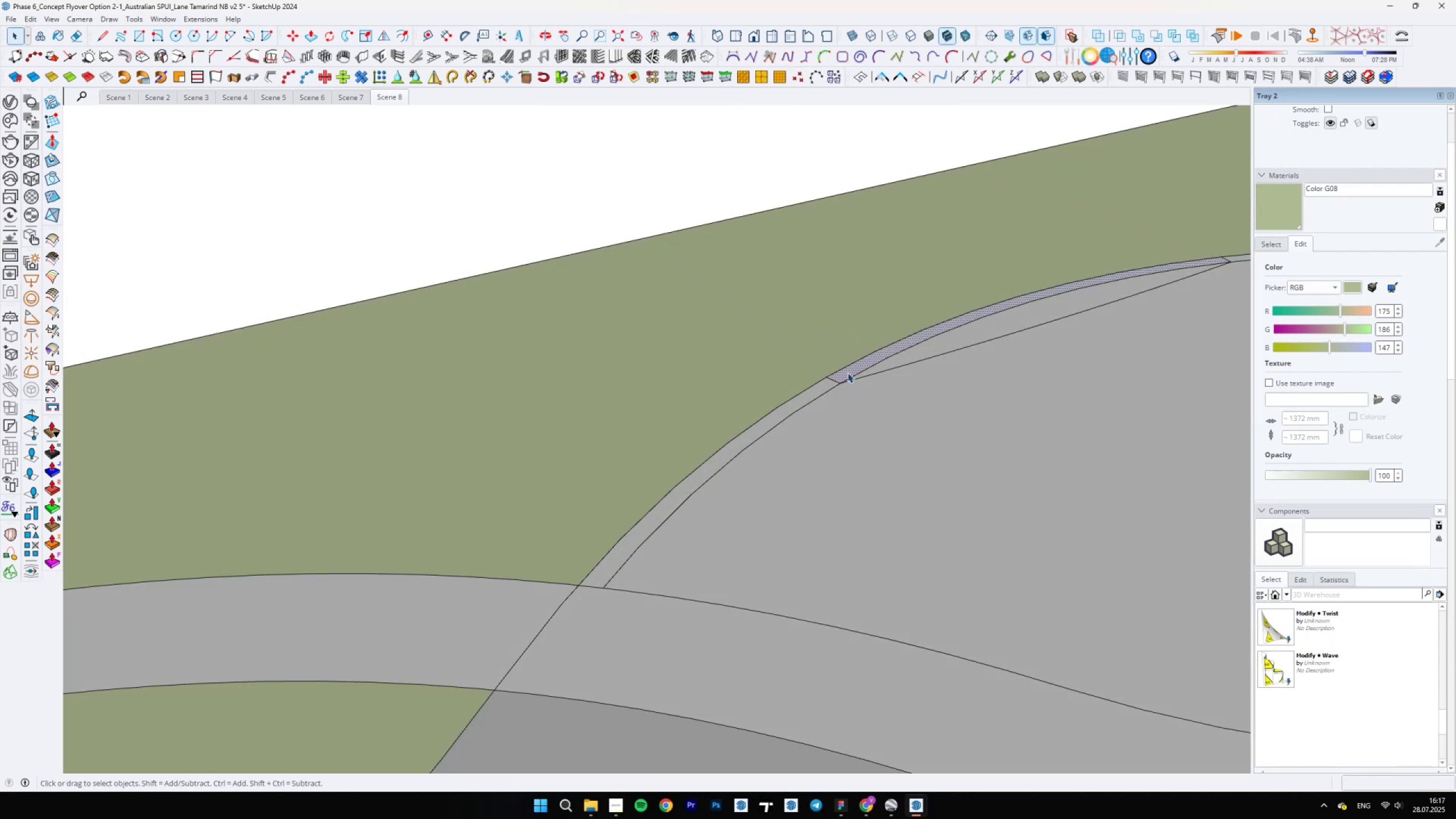 
double_click([847, 373])
 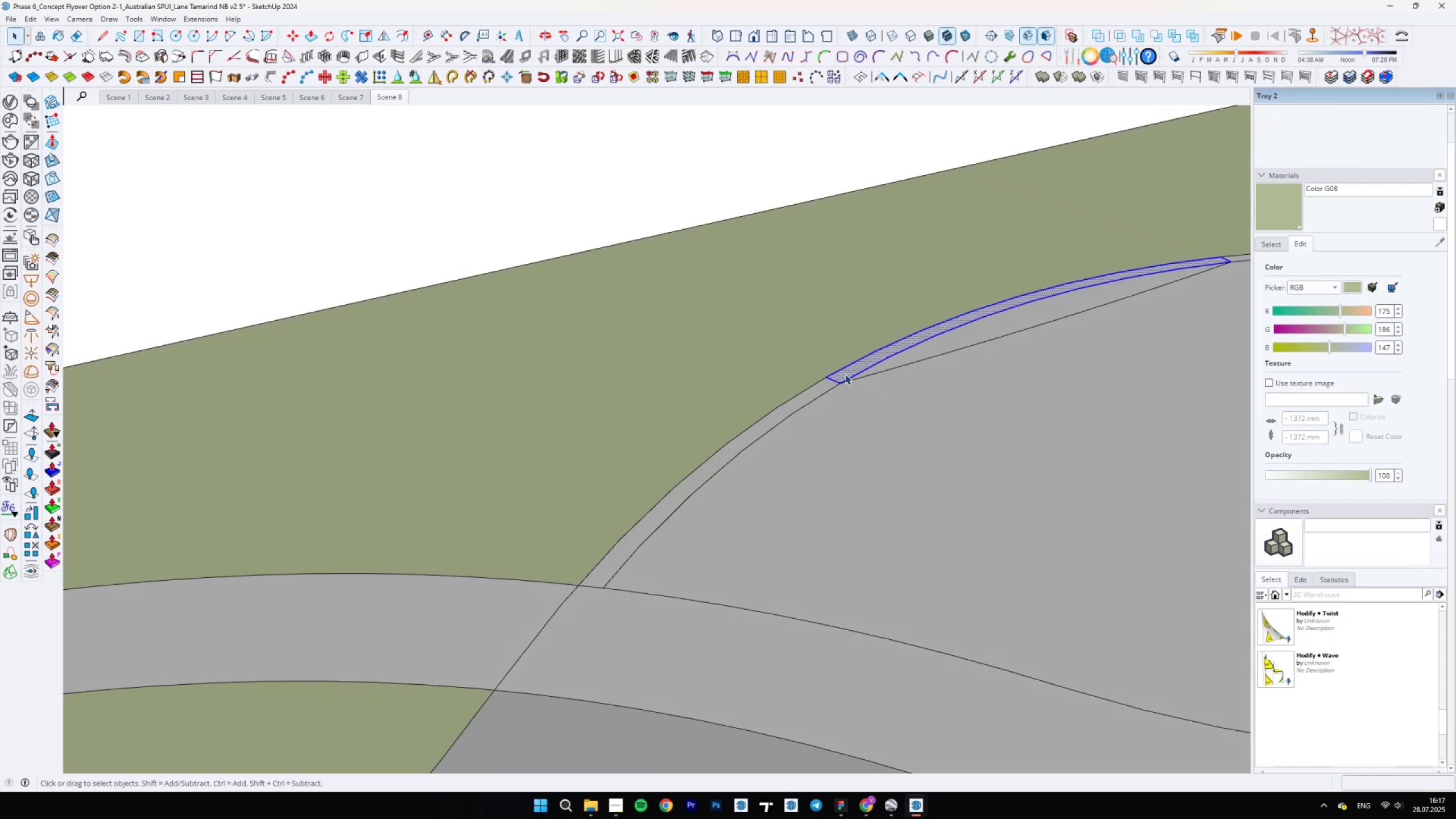 
key(M)
 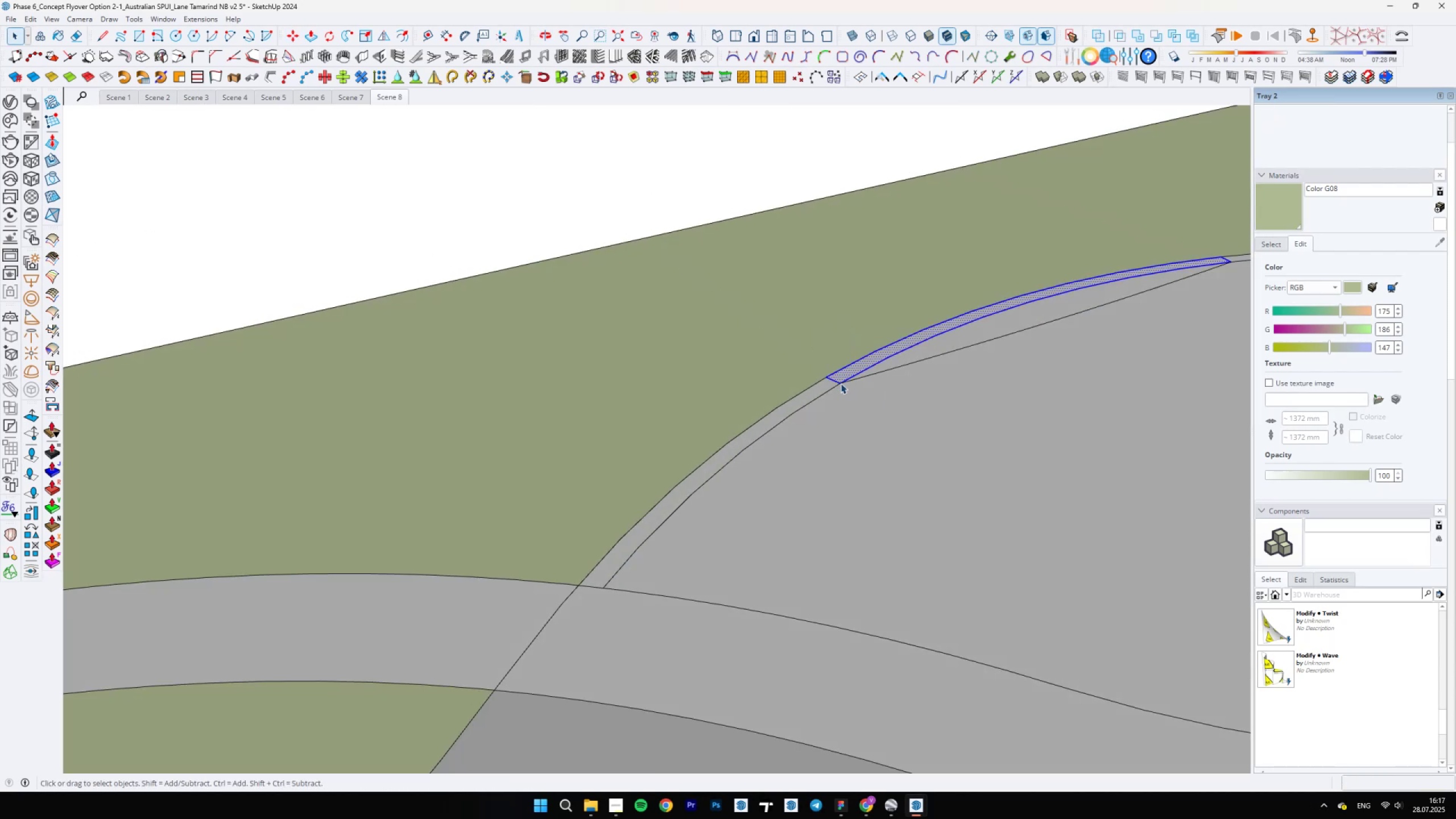 
key(Control+ControlLeft)
 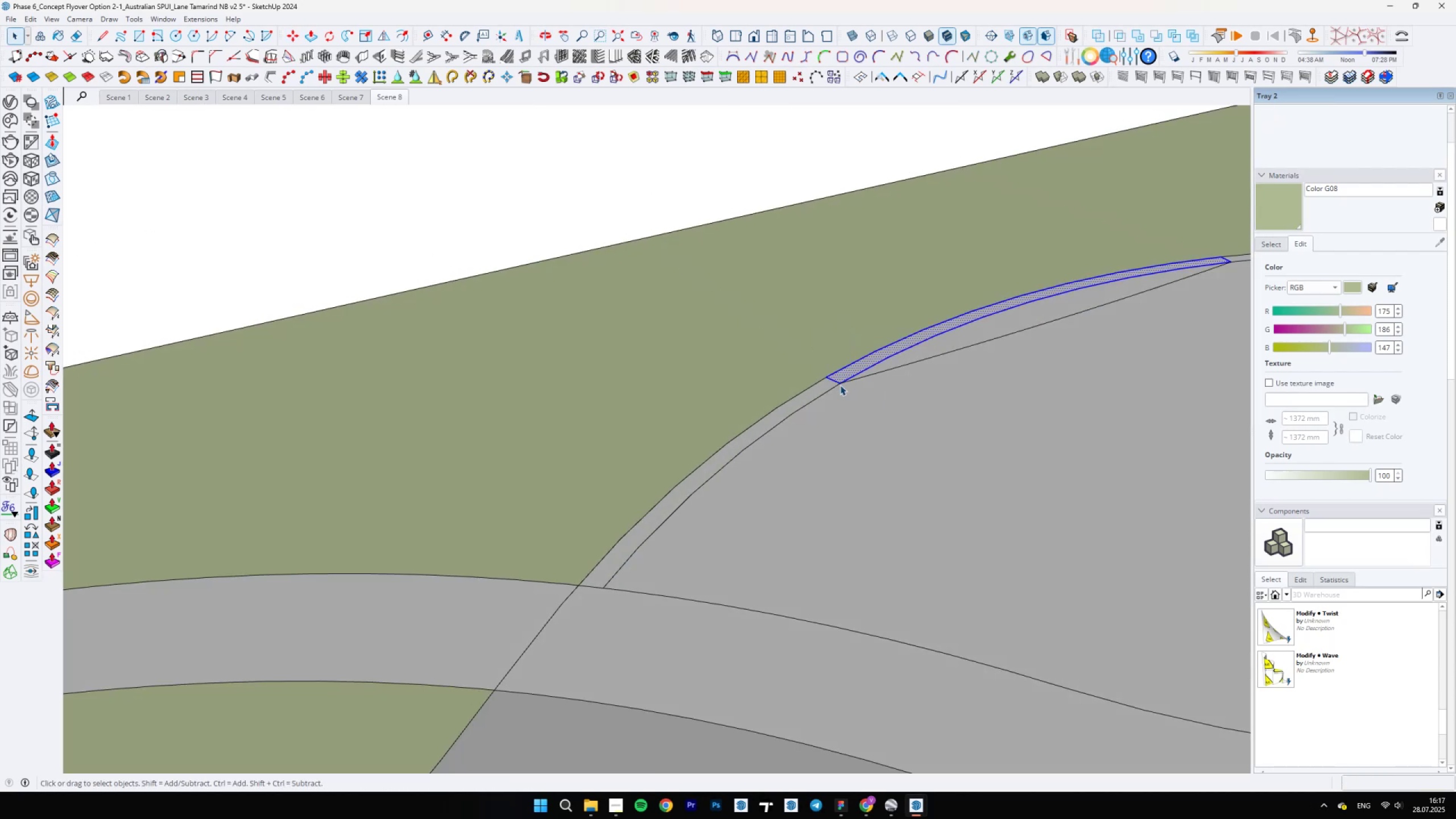 
left_click([841, 384])
 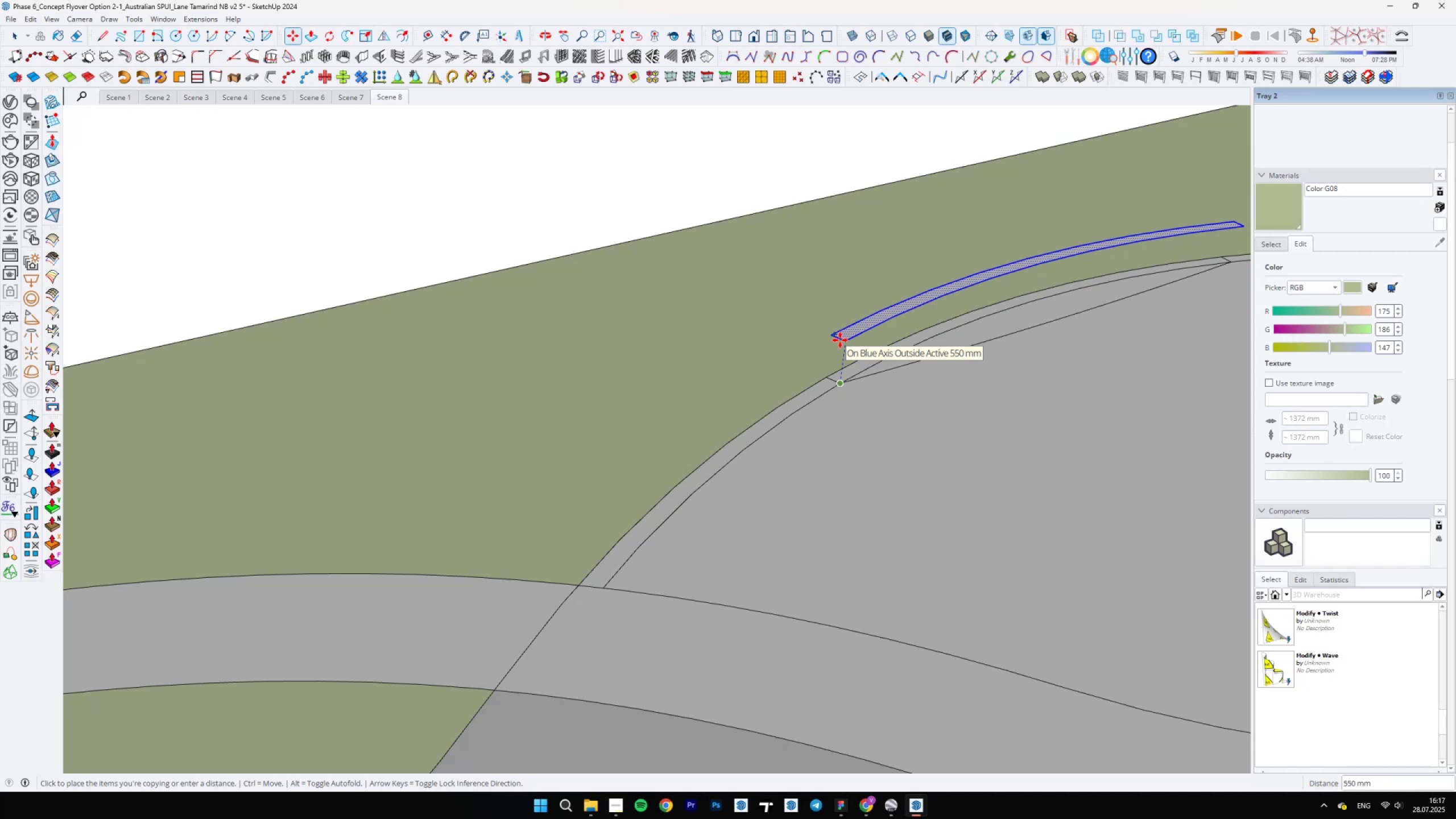 
type(550)
 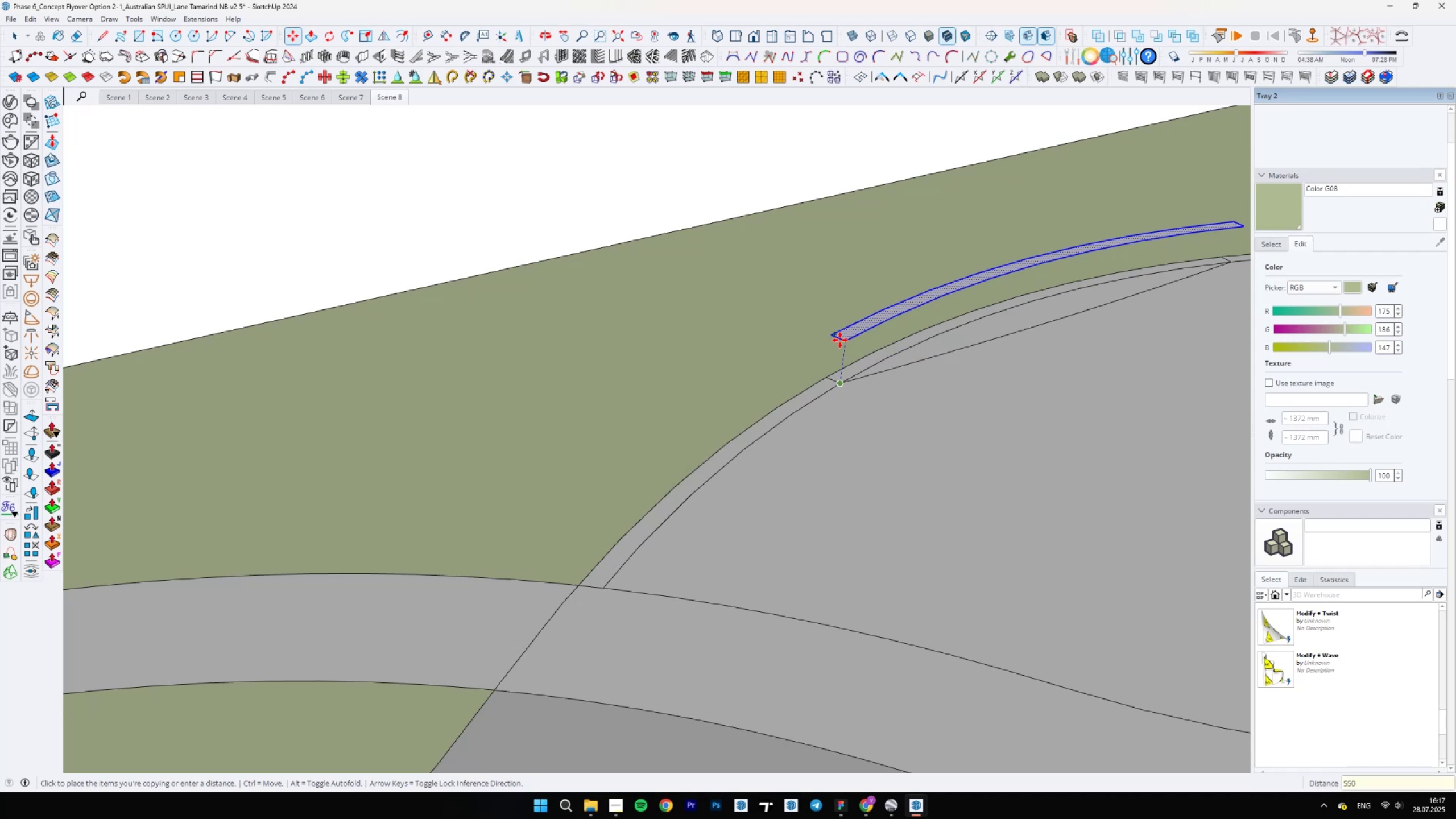 
key(Enter)
 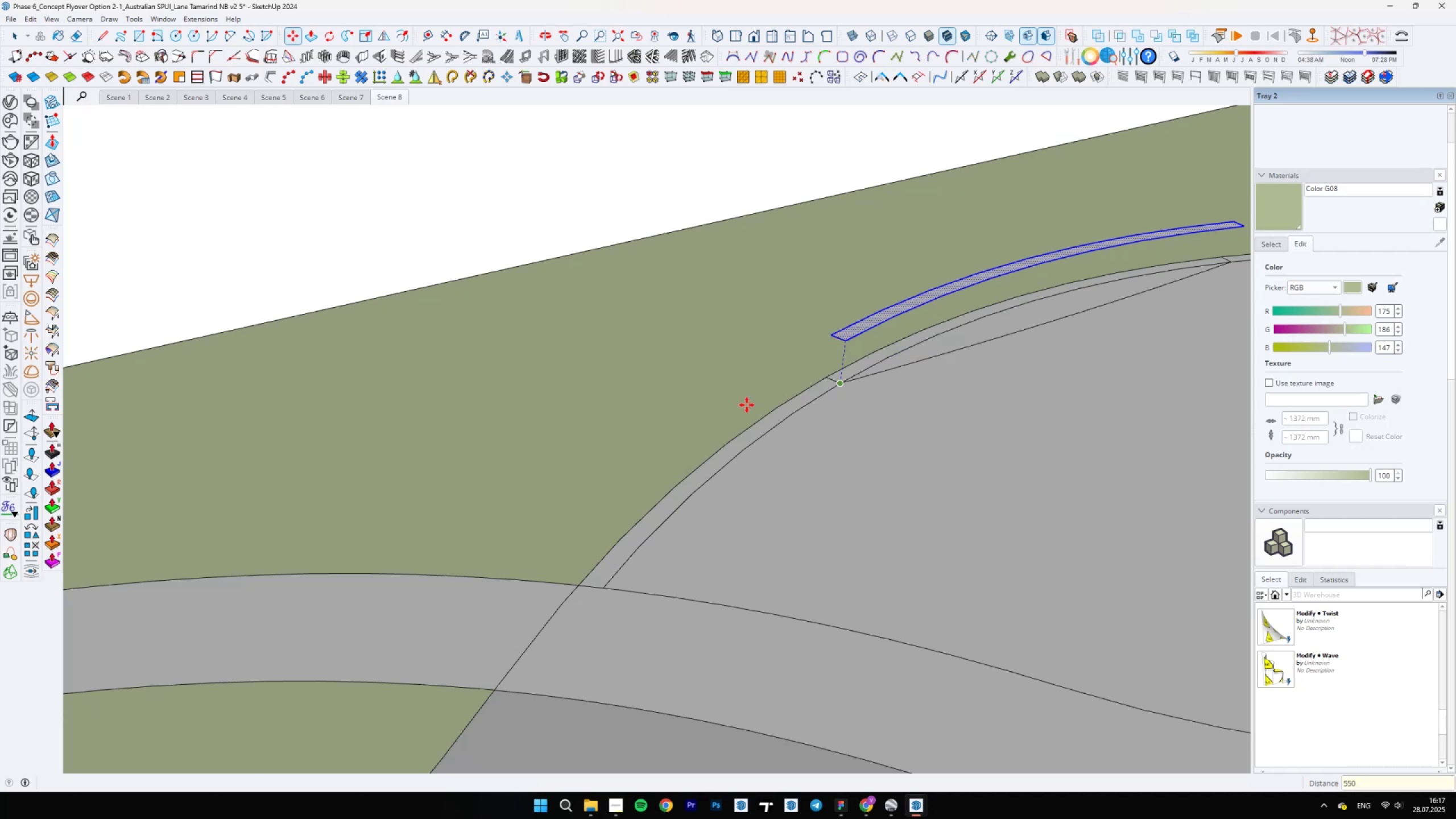 
key(Space)
 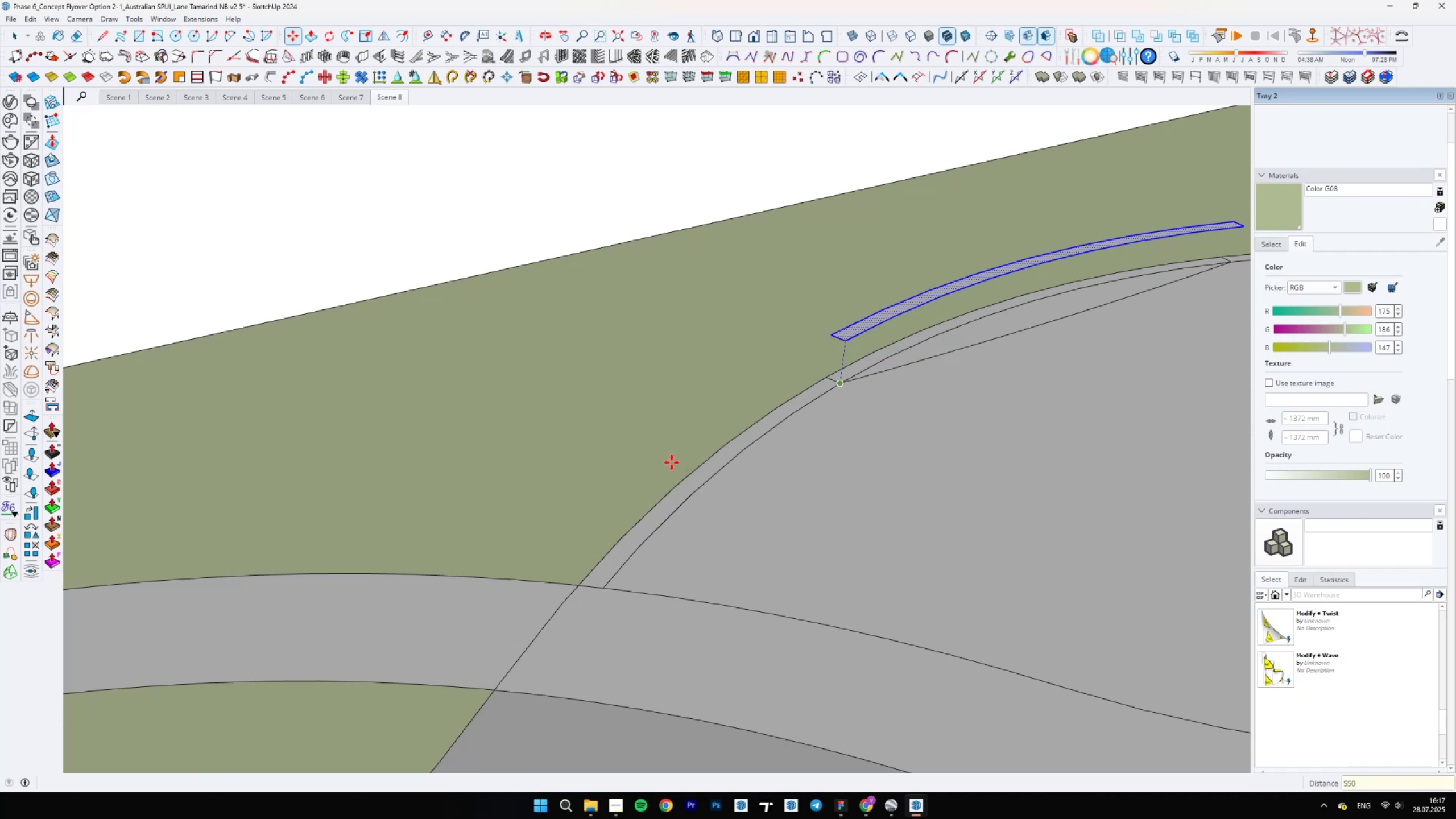 
scroll: coordinate [804, 439], scroll_direction: down, amount: 11.0
 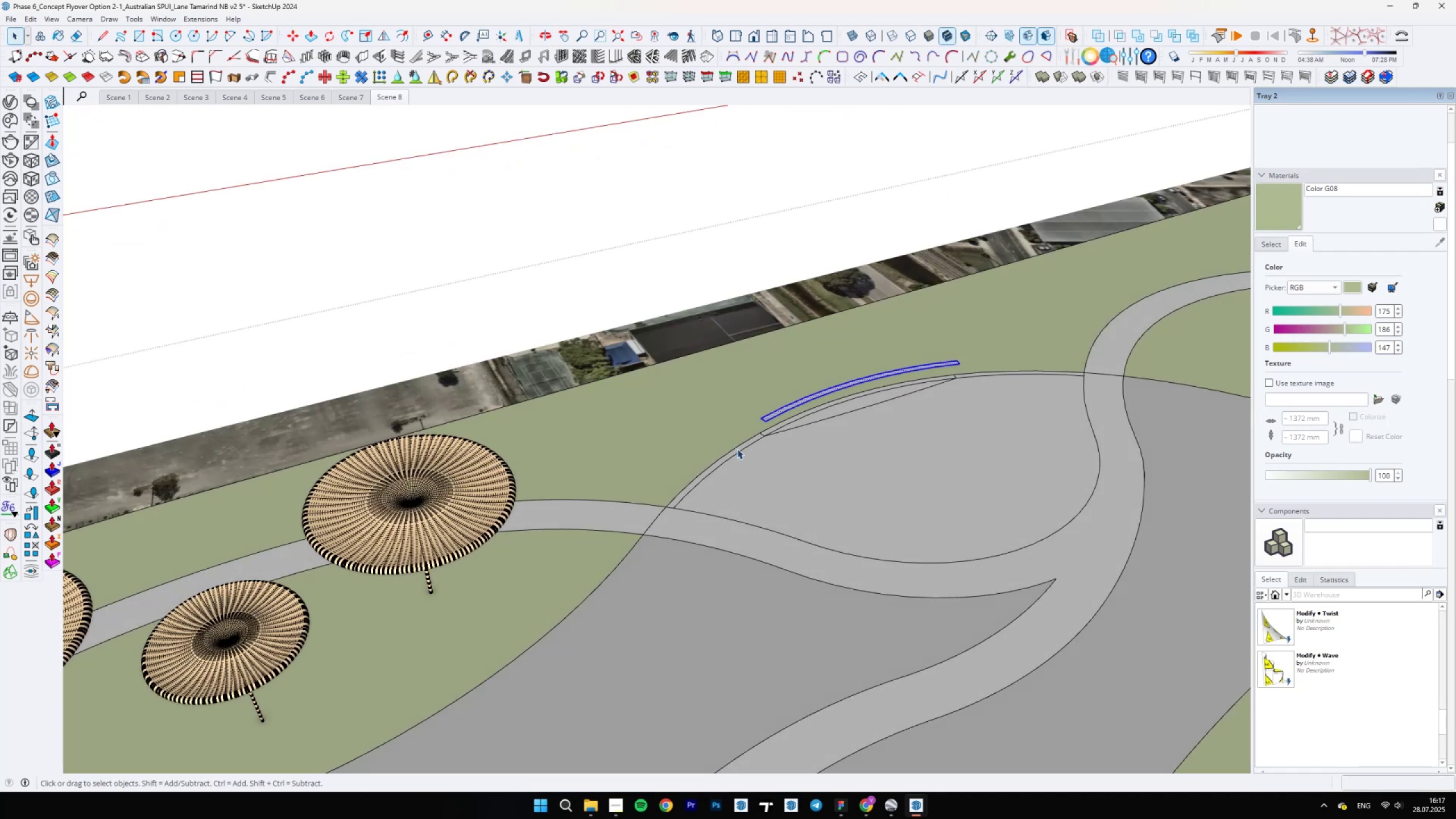 
double_click([742, 450])
 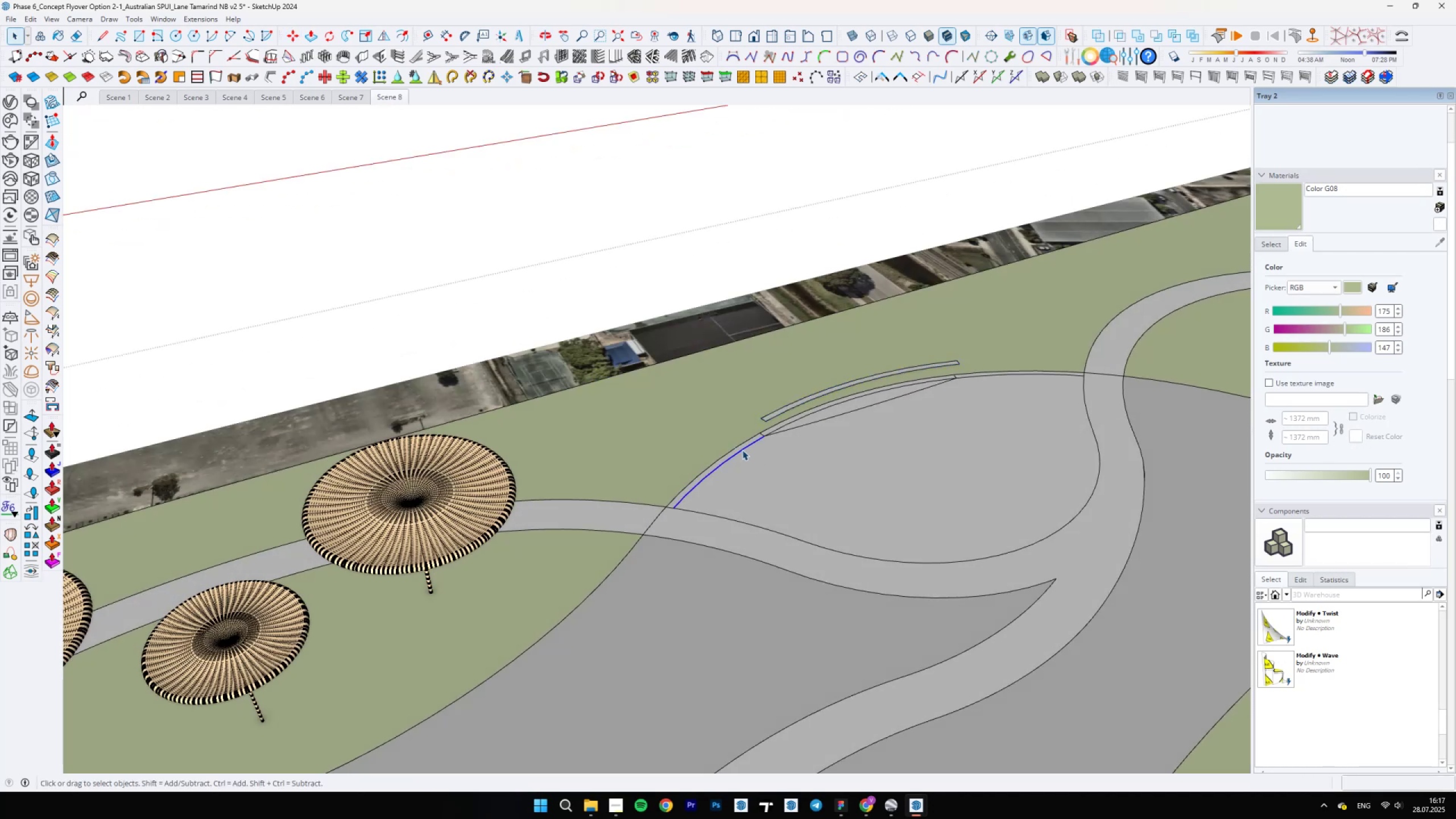 
scroll: coordinate [768, 435], scroll_direction: up, amount: 5.0
 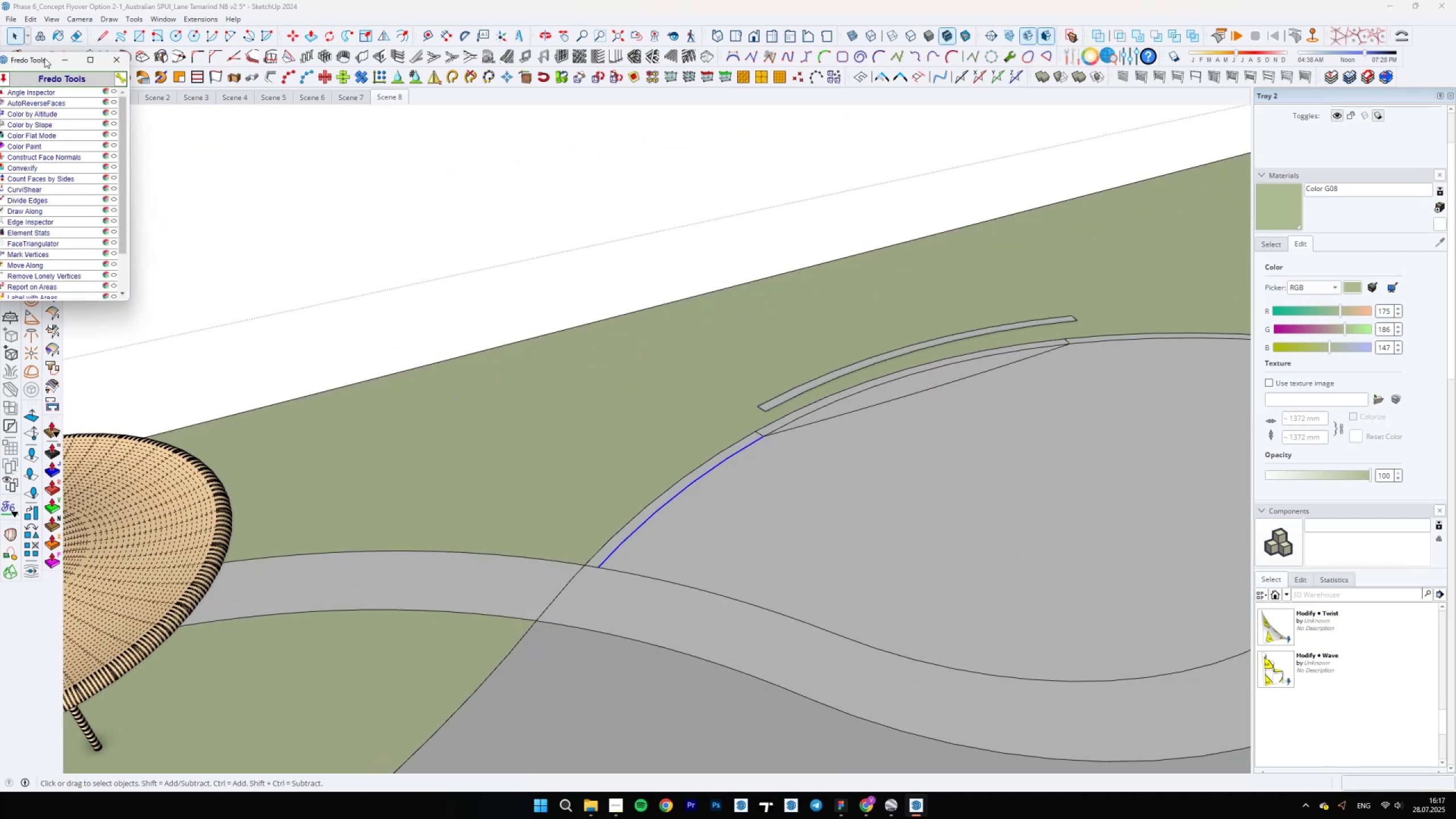 
wait(5.2)
 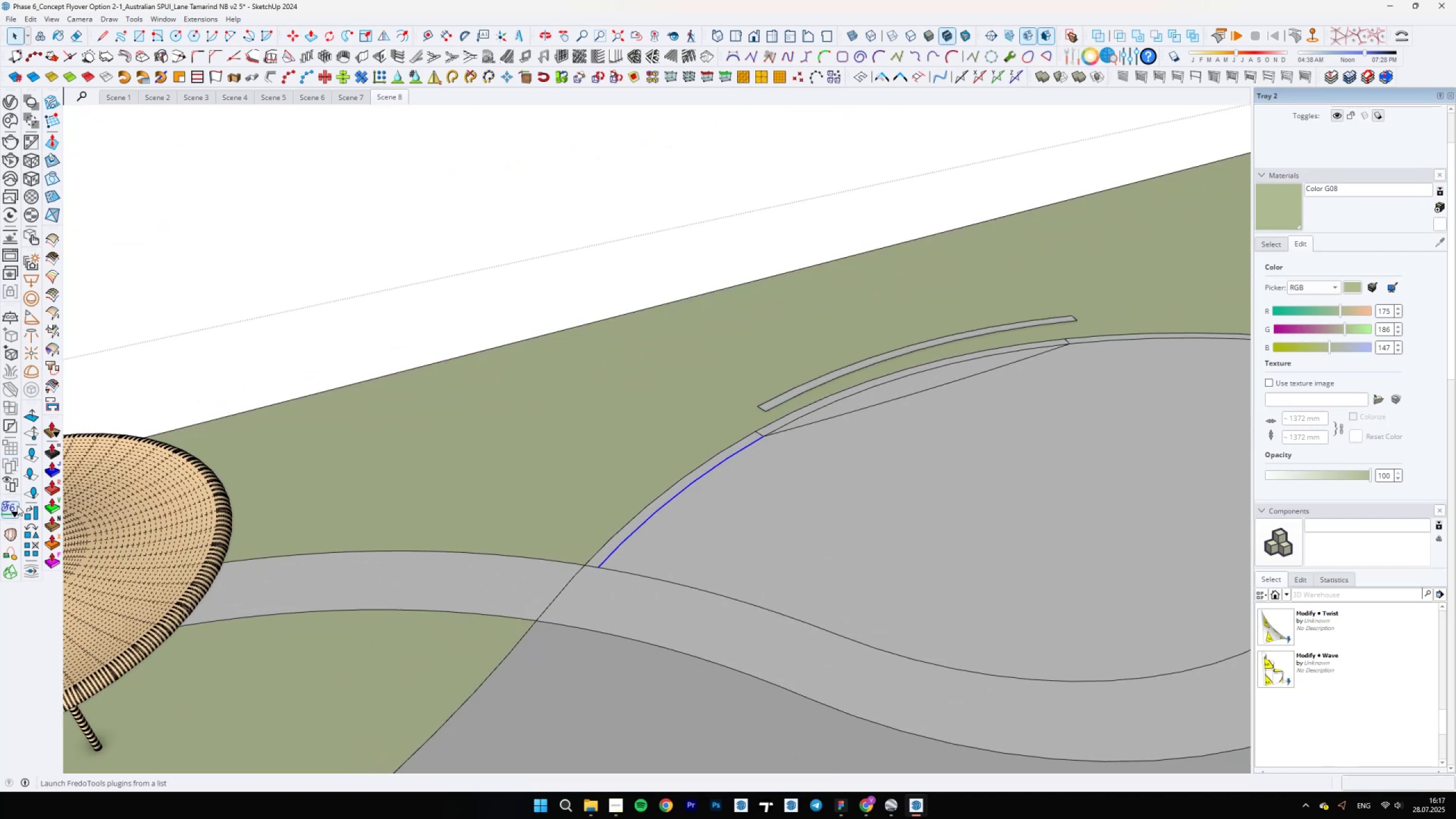 
left_click([56, 189])
 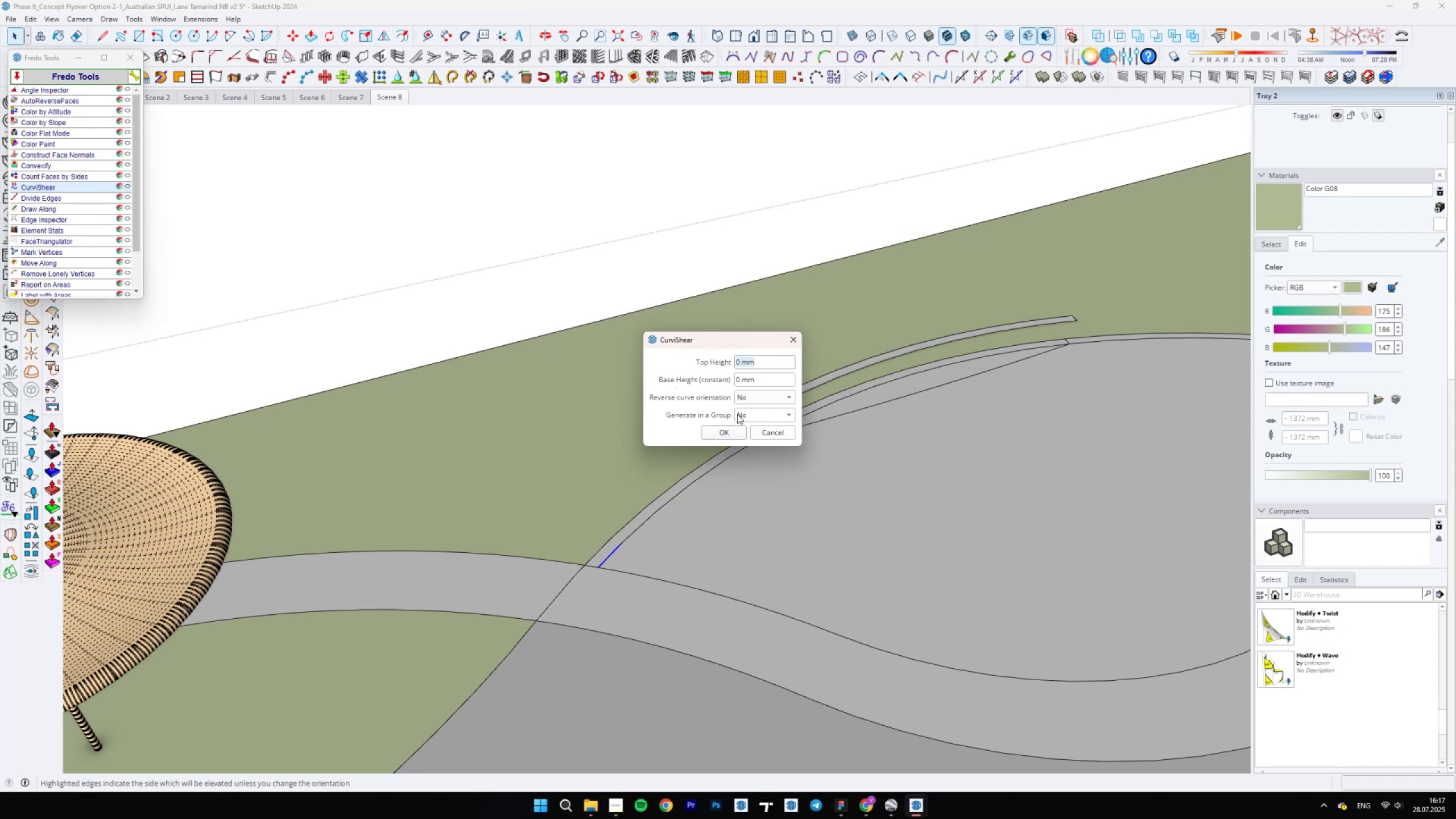 
type(50)
key(Backspace)
key(Backspace)
type(550)
 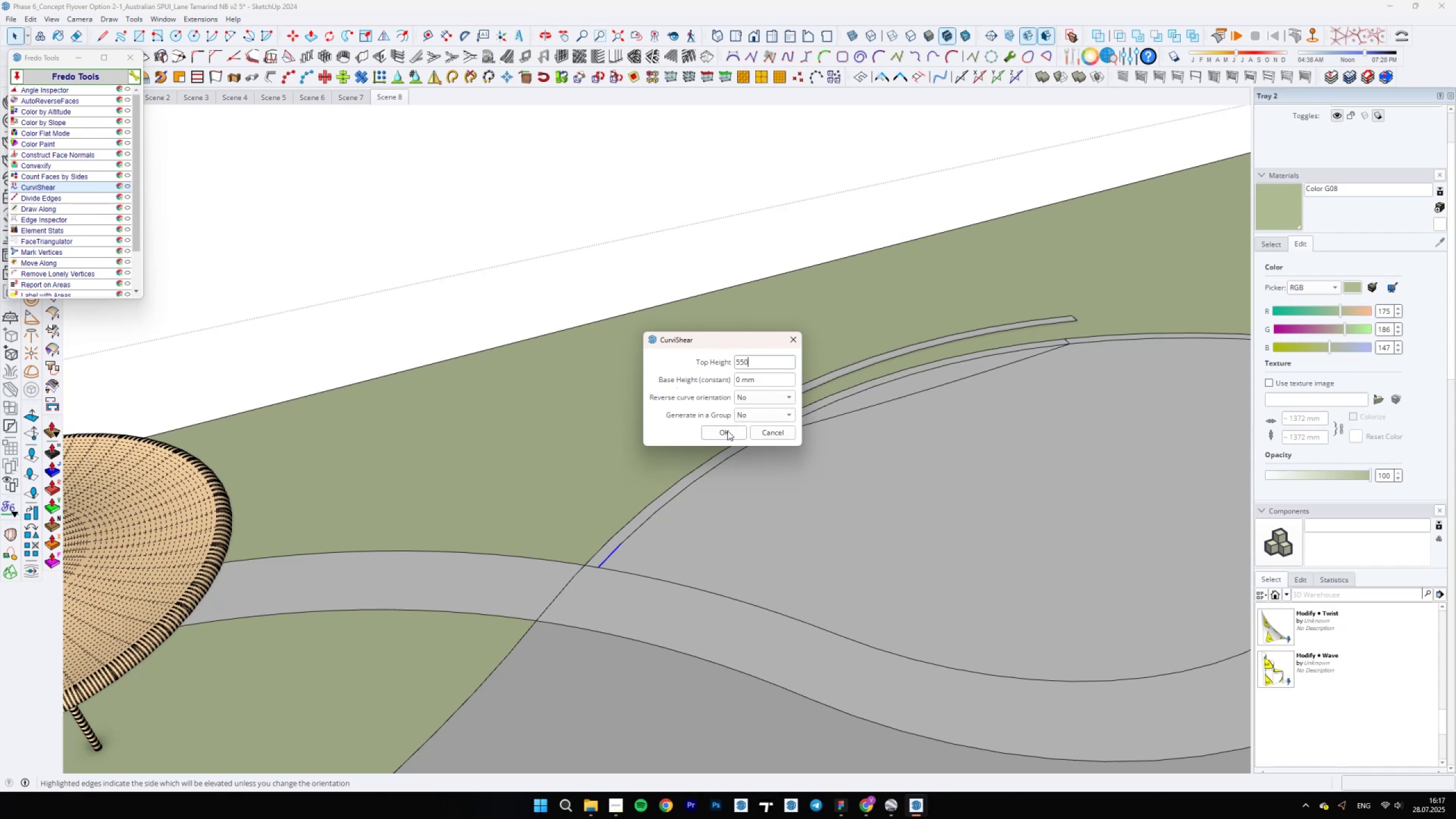 
left_click([727, 431])
 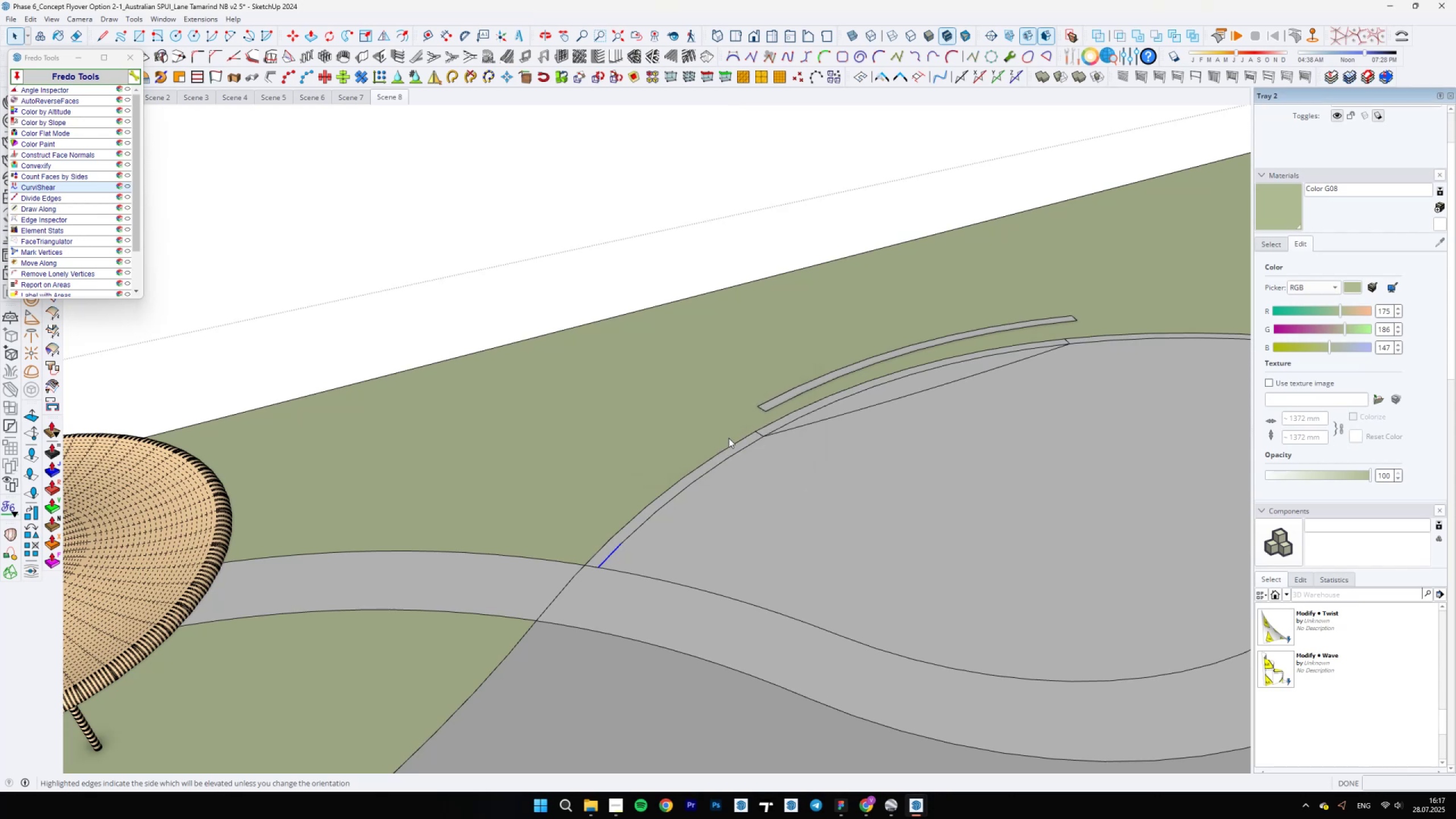 
scroll: coordinate [722, 453], scroll_direction: up, amount: 4.0
 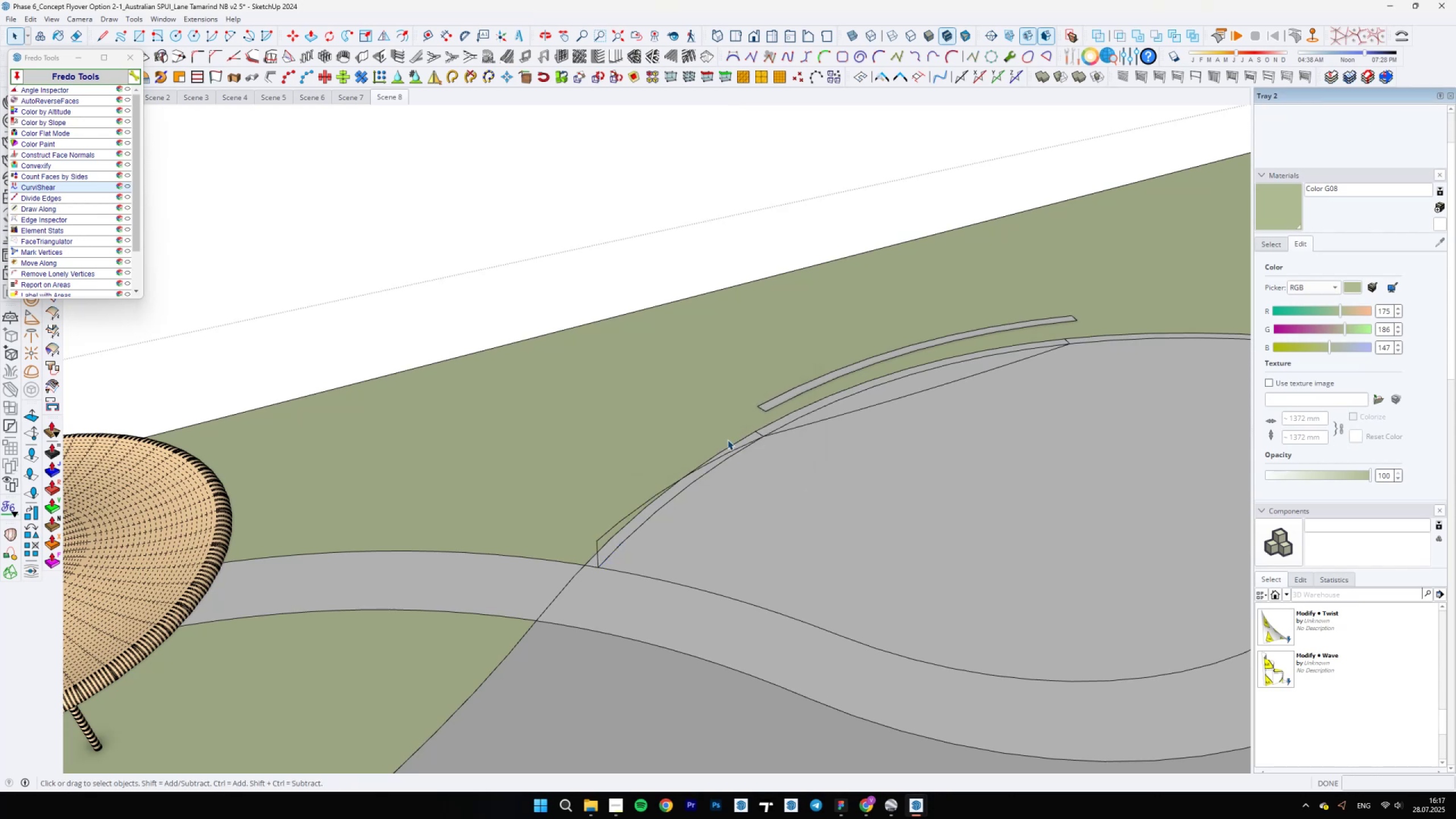 
key(Control+Z)
 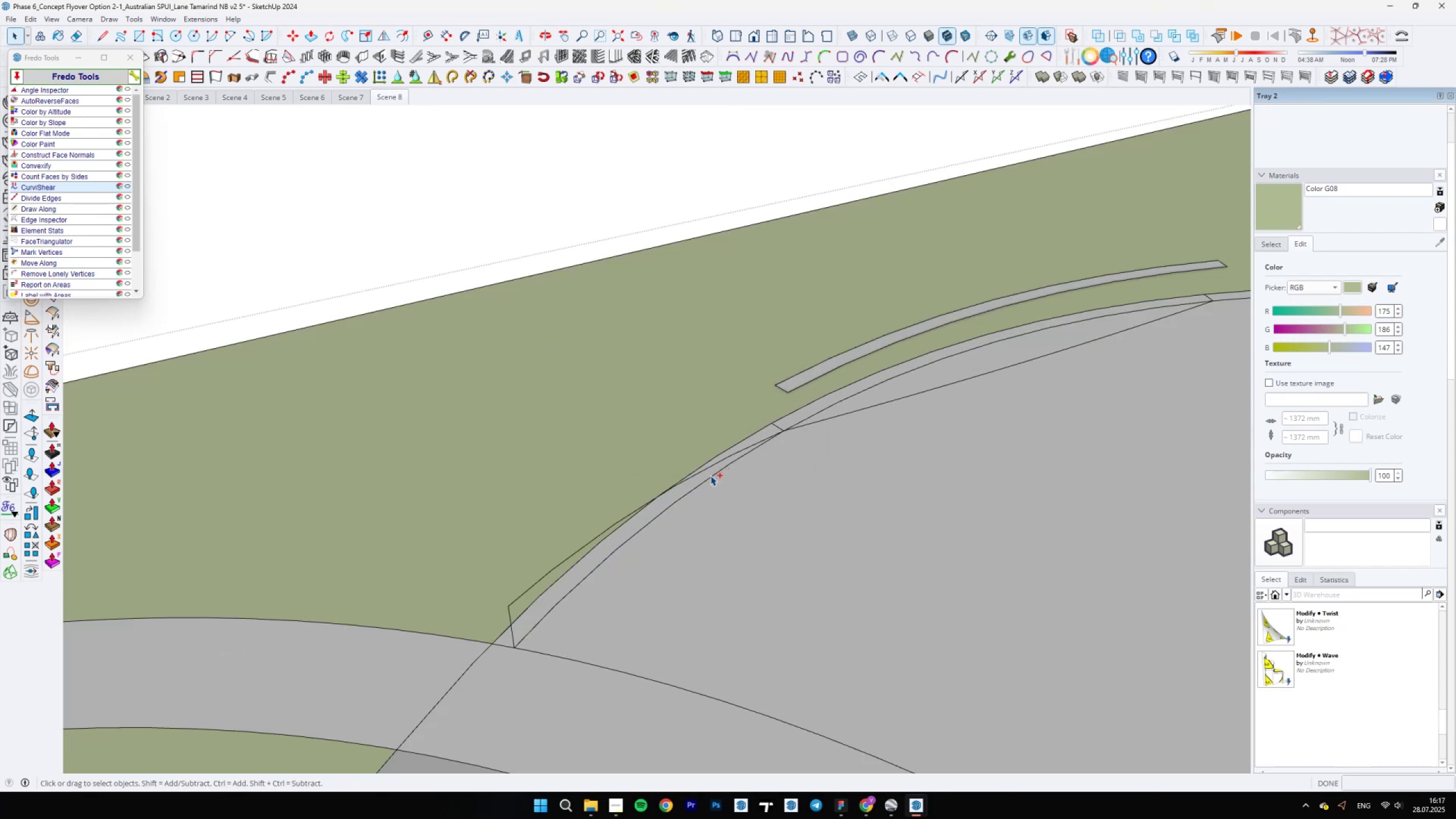 
left_click([710, 478])
 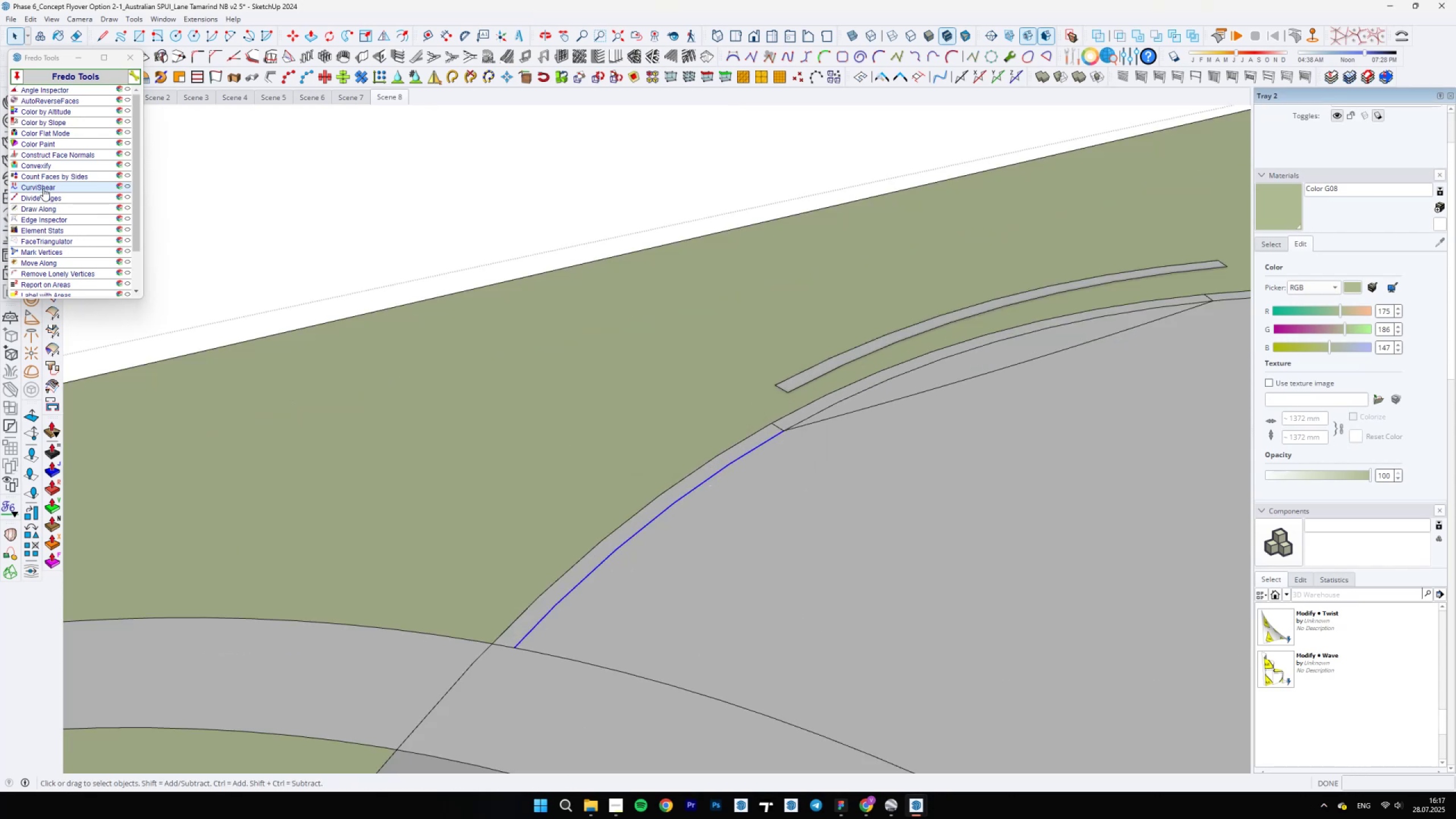 
left_click([43, 188])
 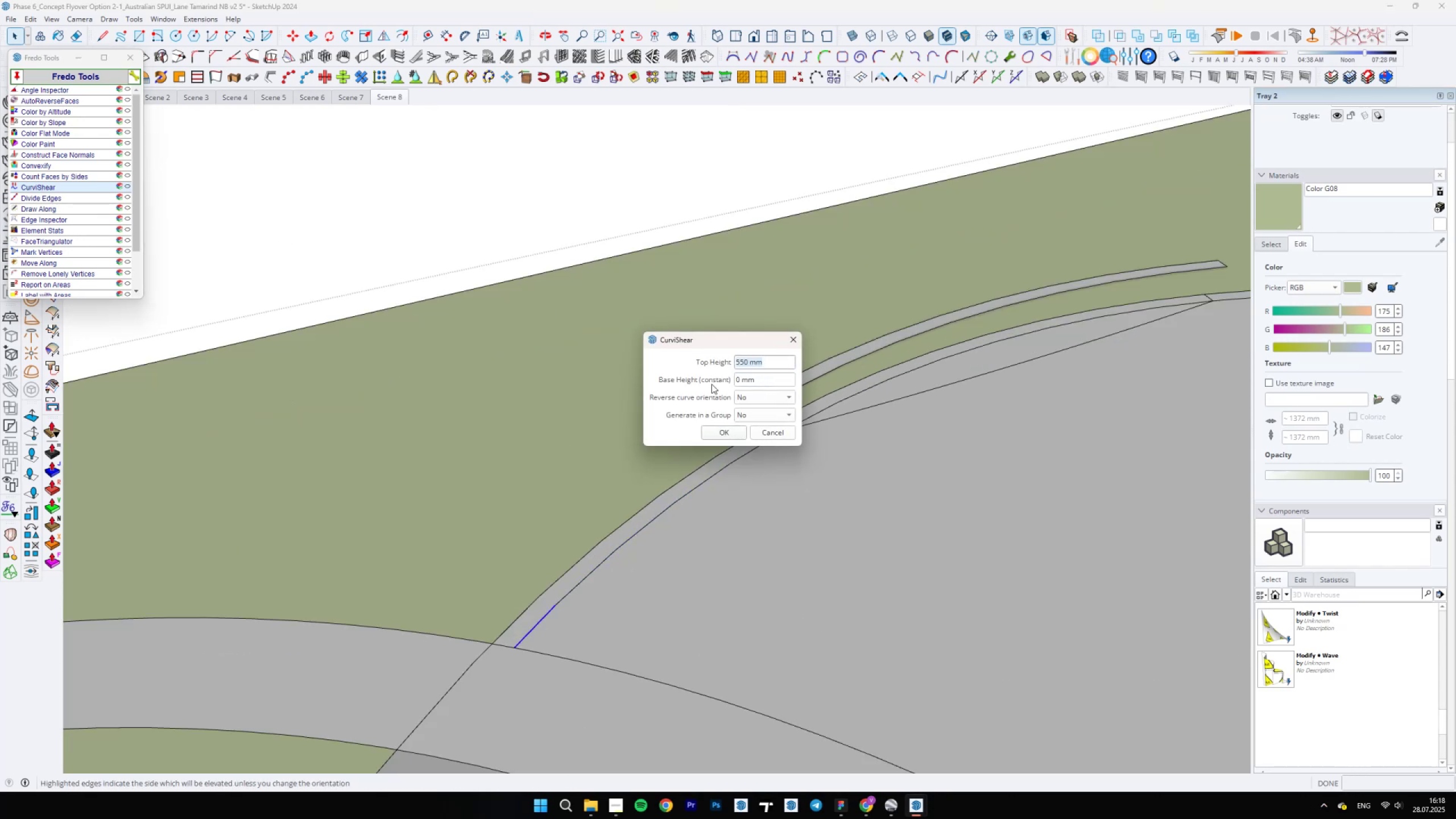 
left_click([750, 390])
 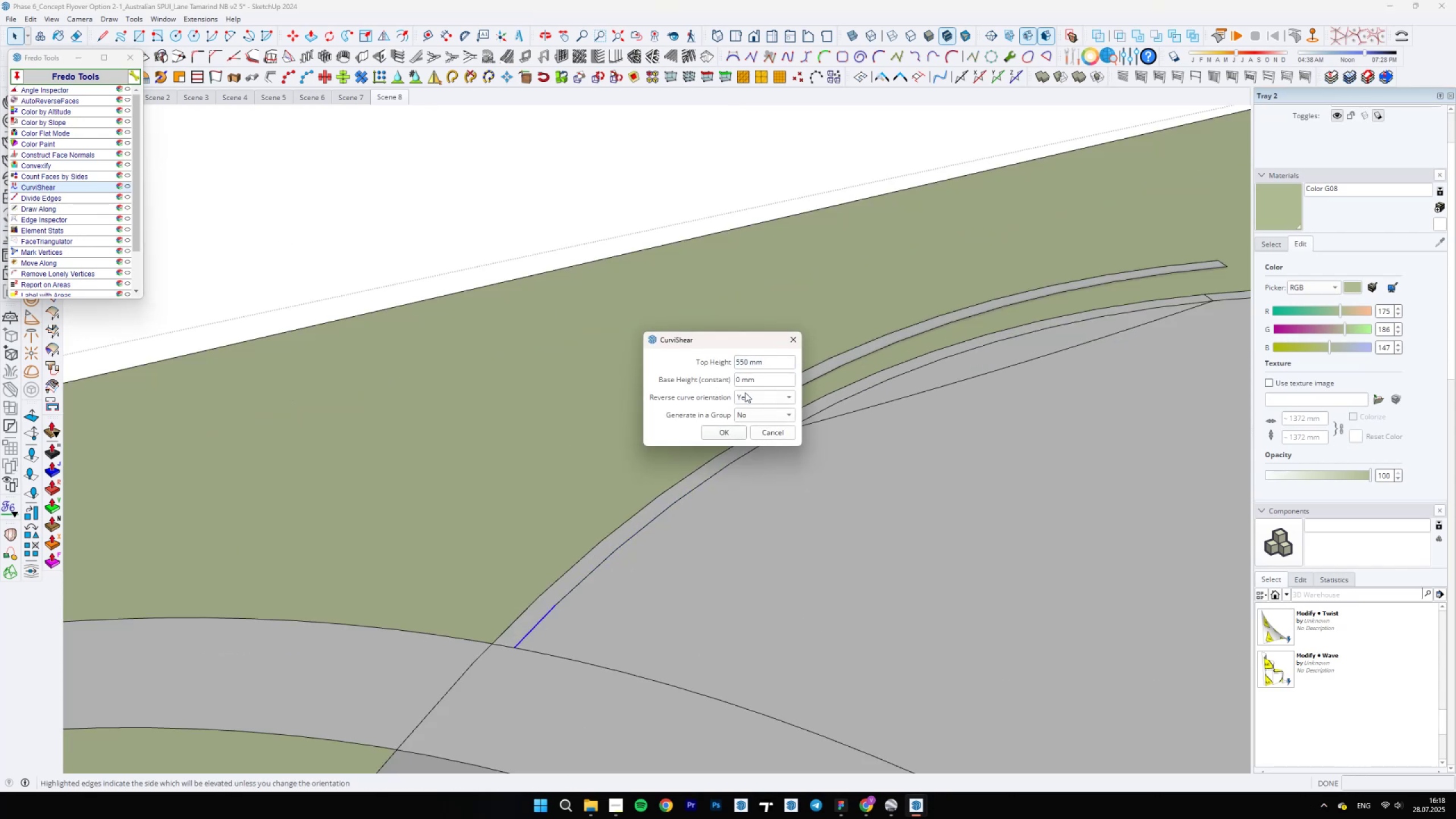 
triple_click([725, 441])
 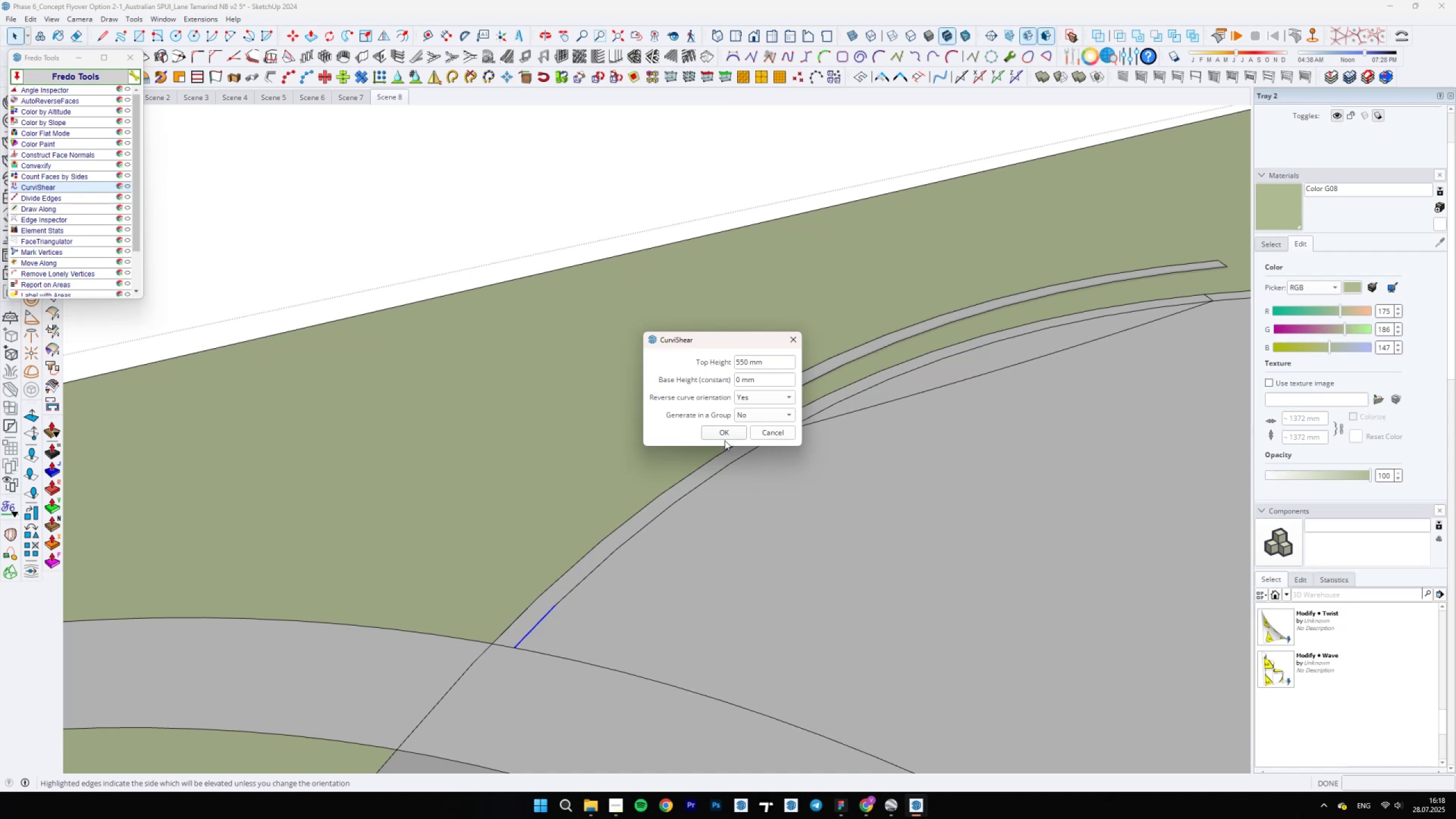 
triple_click([723, 435])
 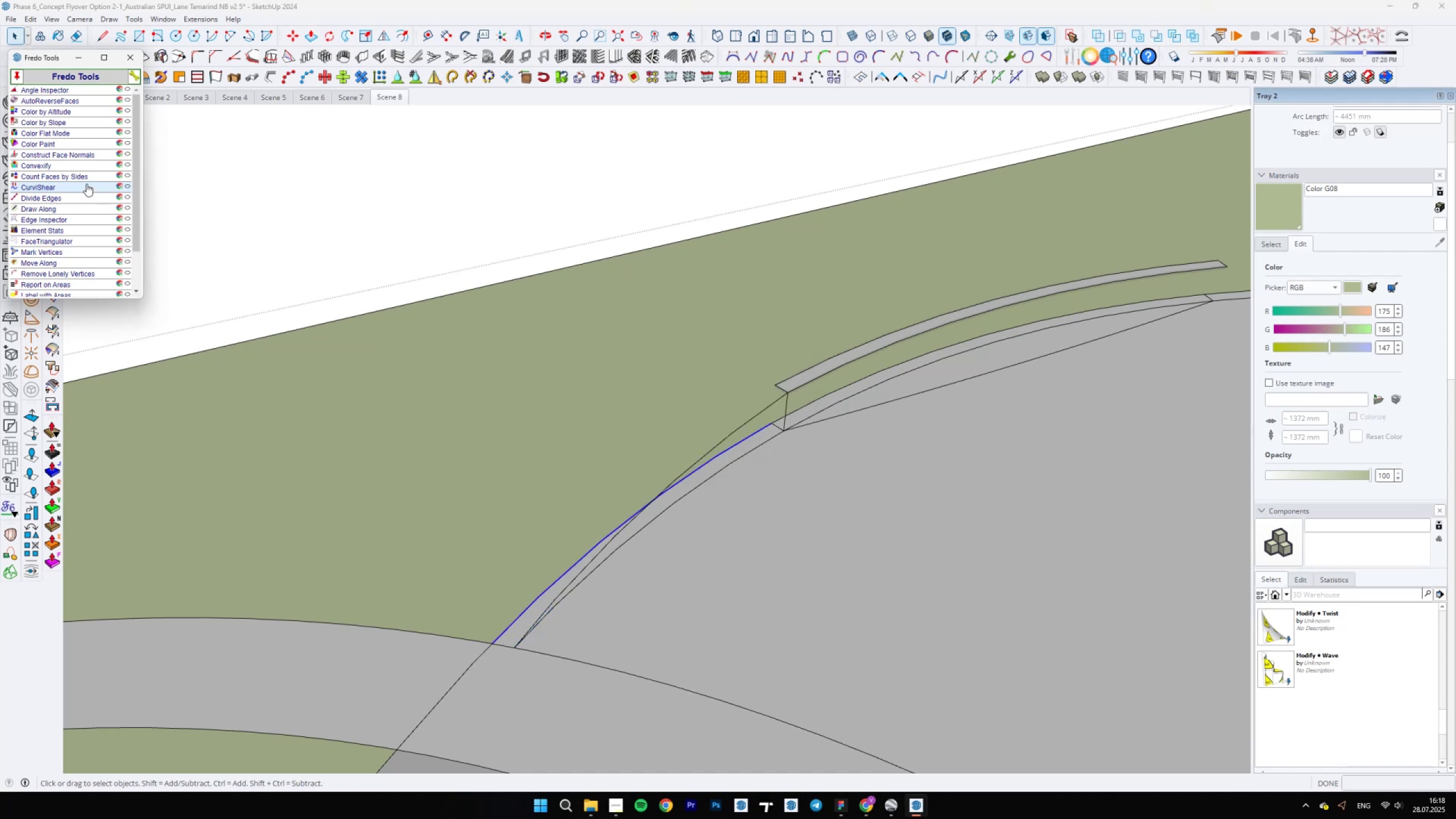 
left_click([723, 432])
 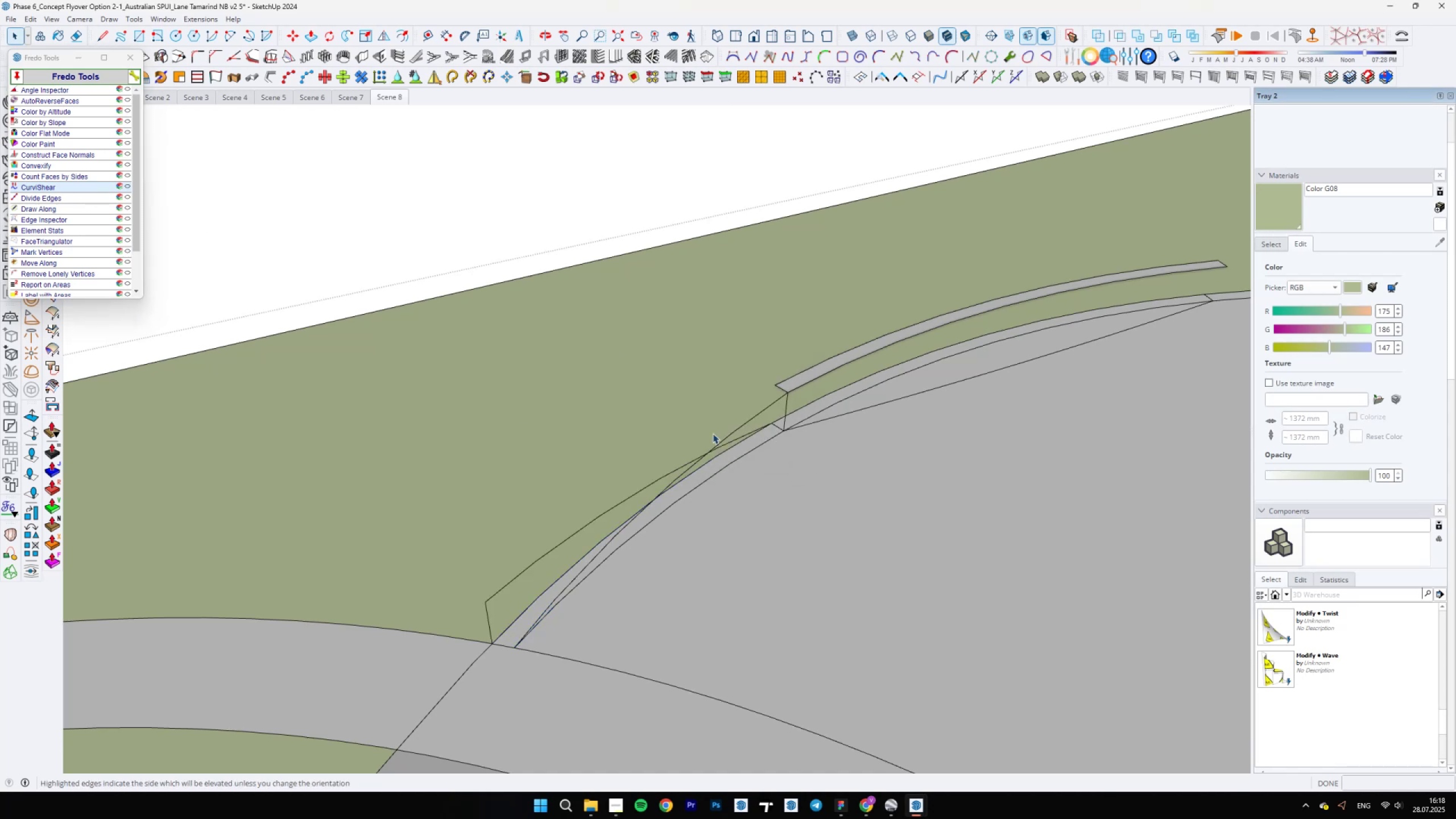 
scroll: coordinate [709, 441], scroll_direction: down, amount: 3.0
 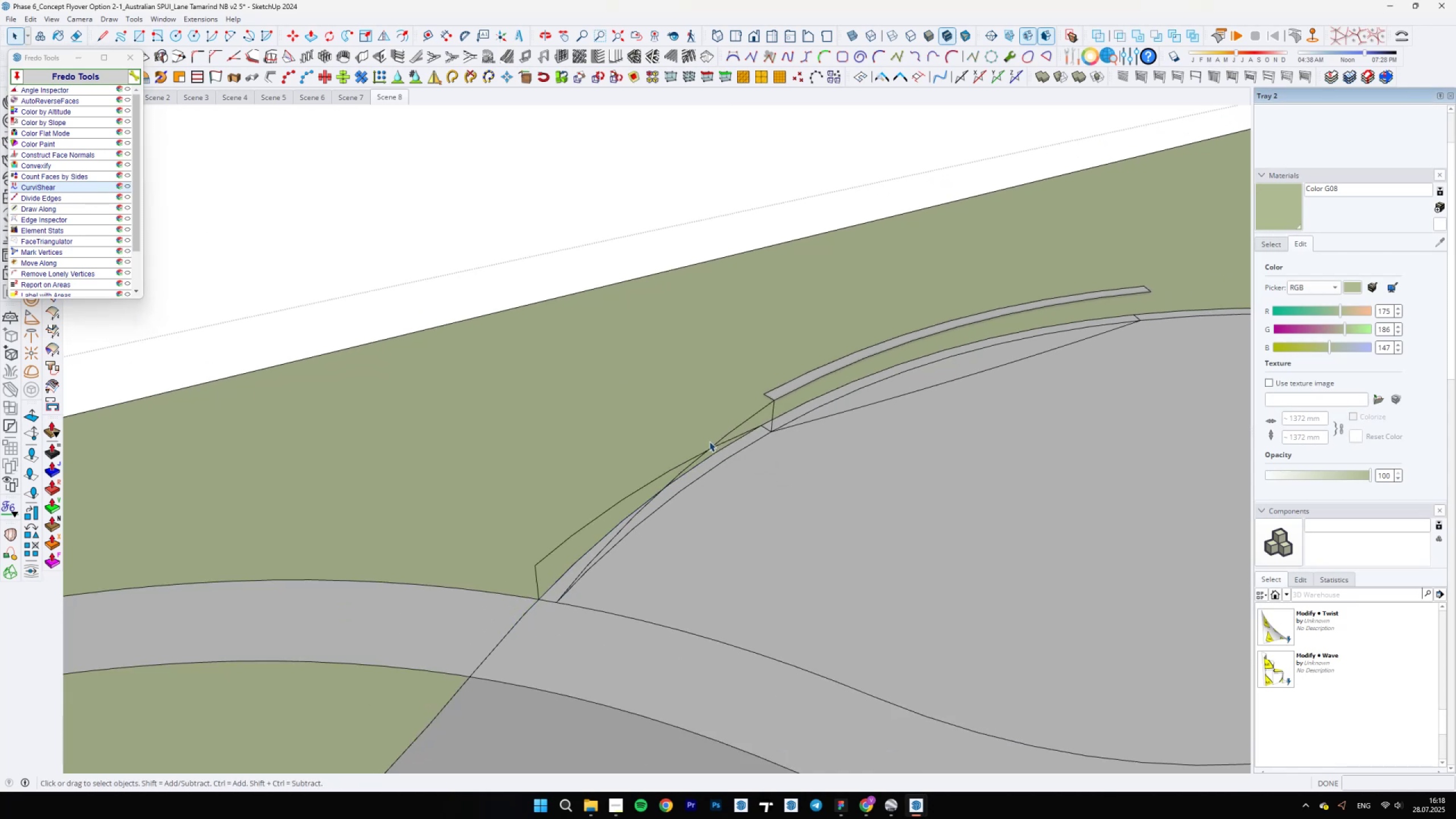 
key(Control+Z)
 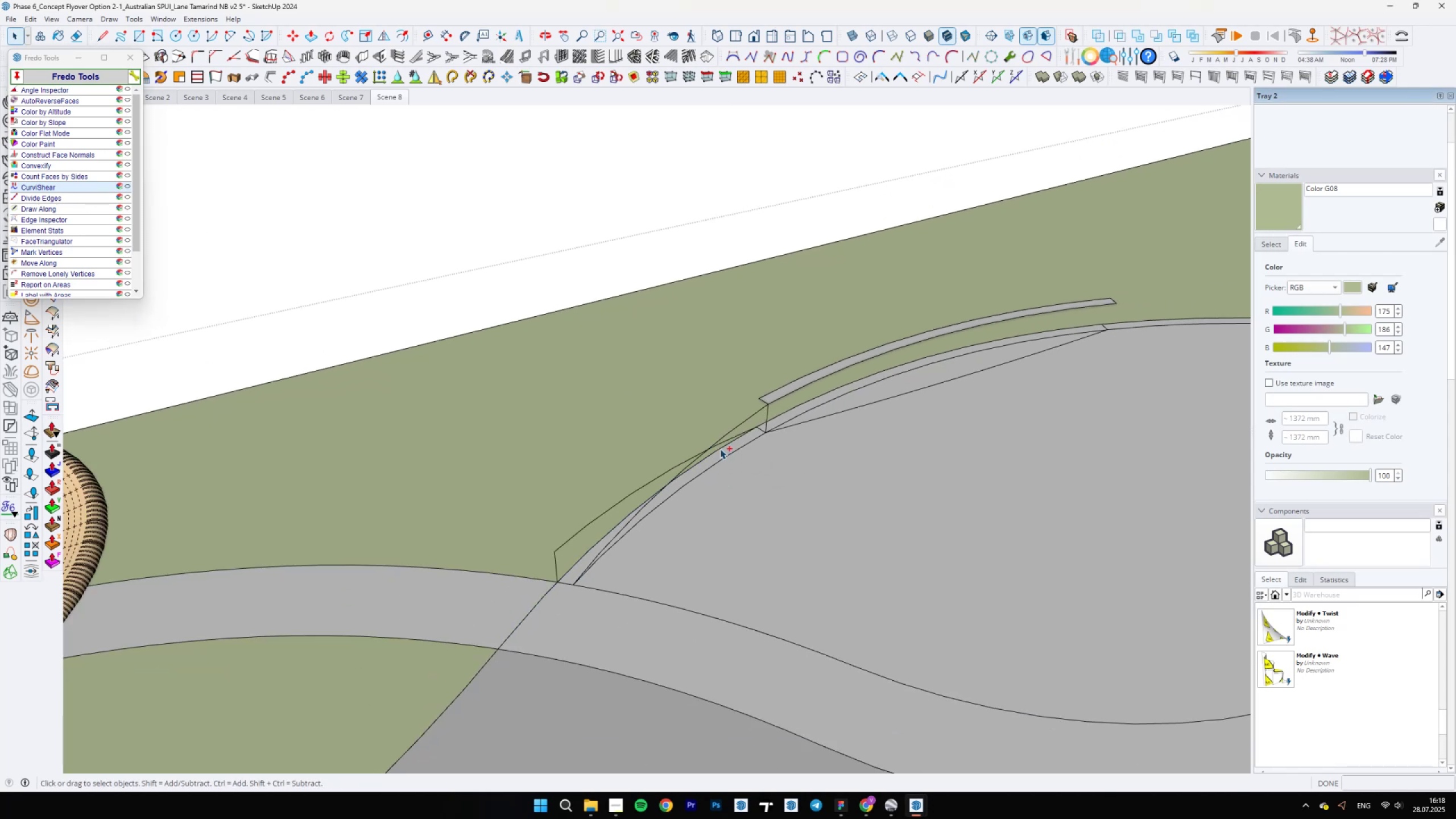 
left_click([720, 449])
 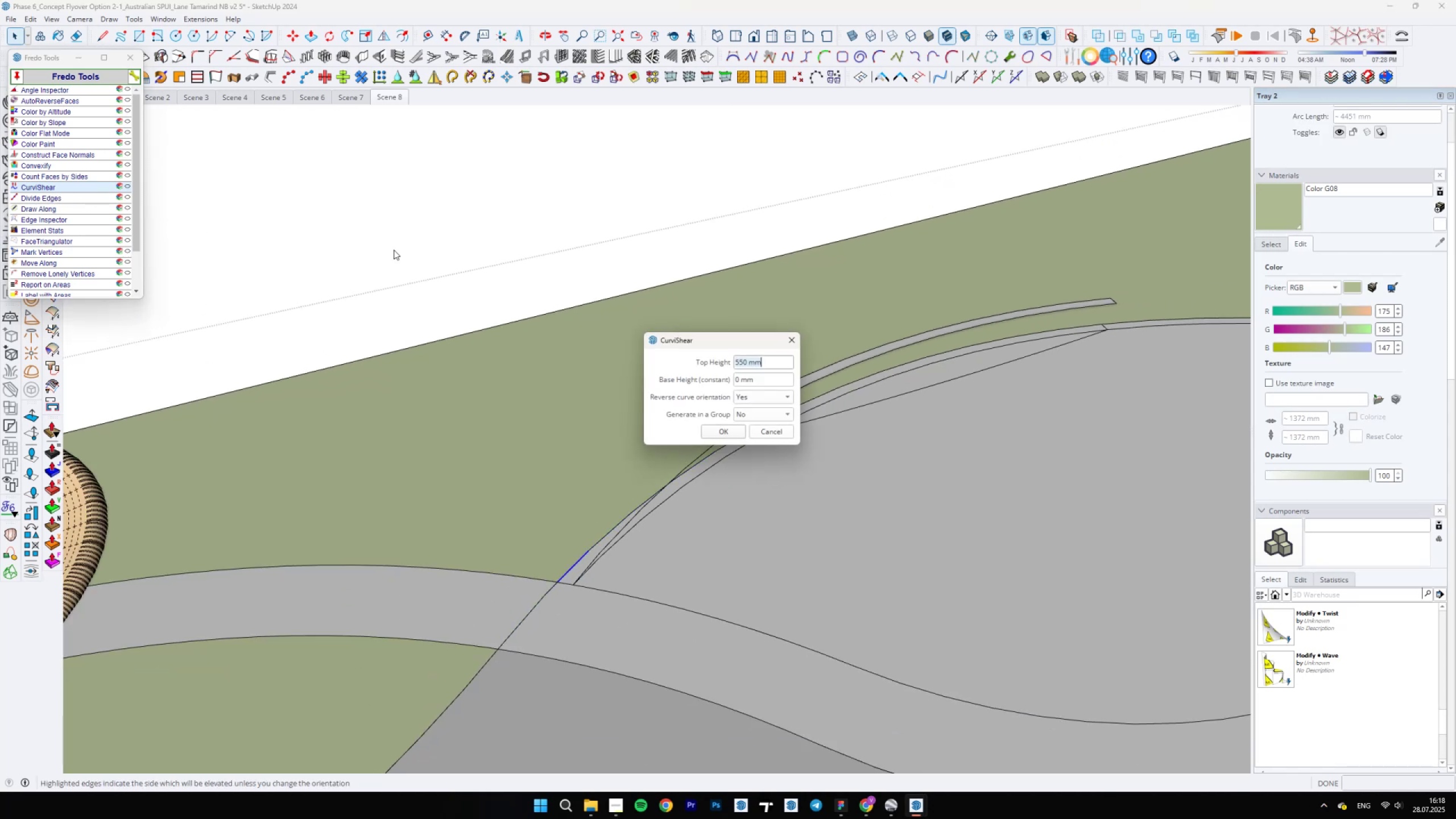 
left_click([755, 400])
 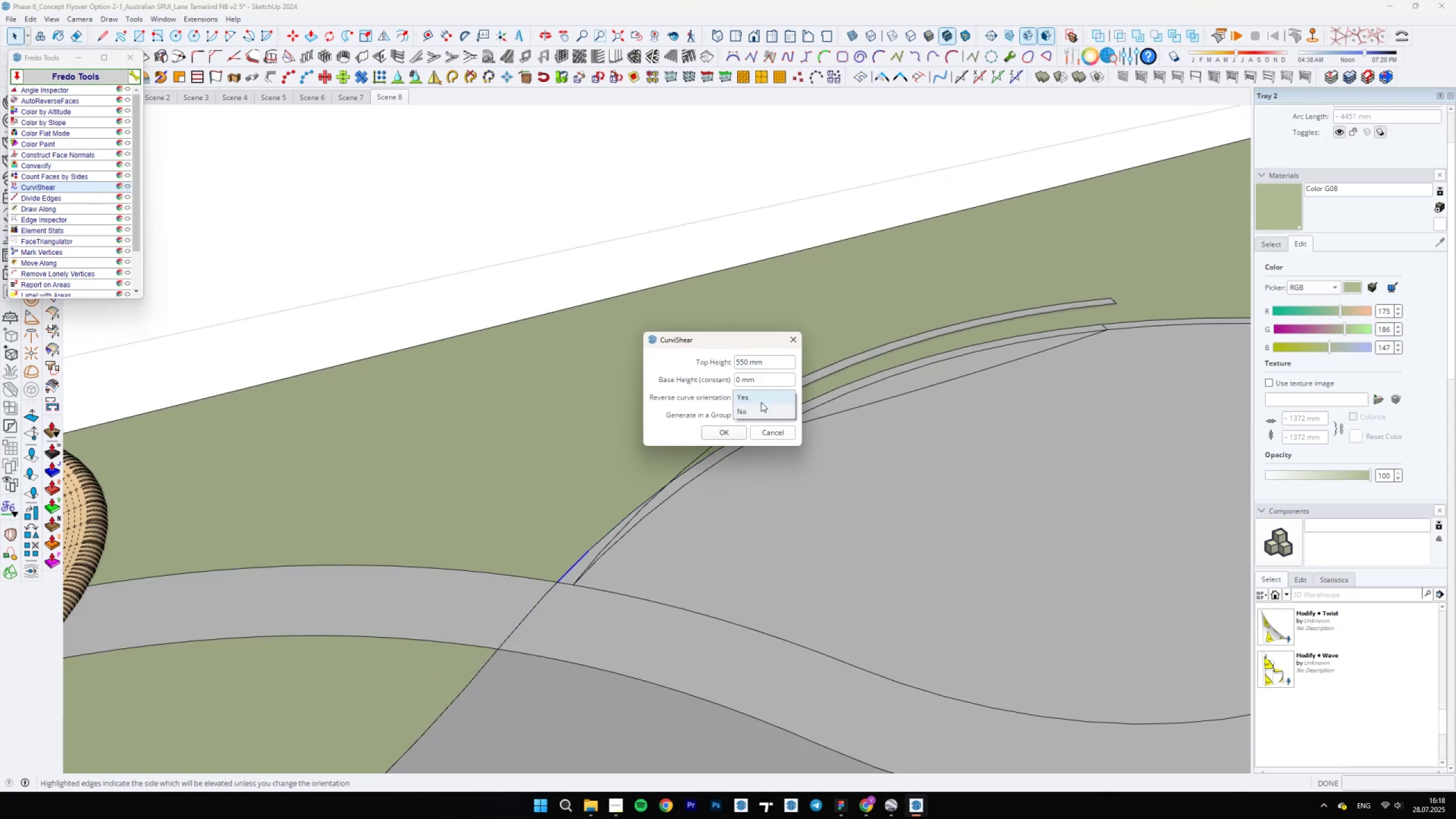 
double_click([758, 408])
 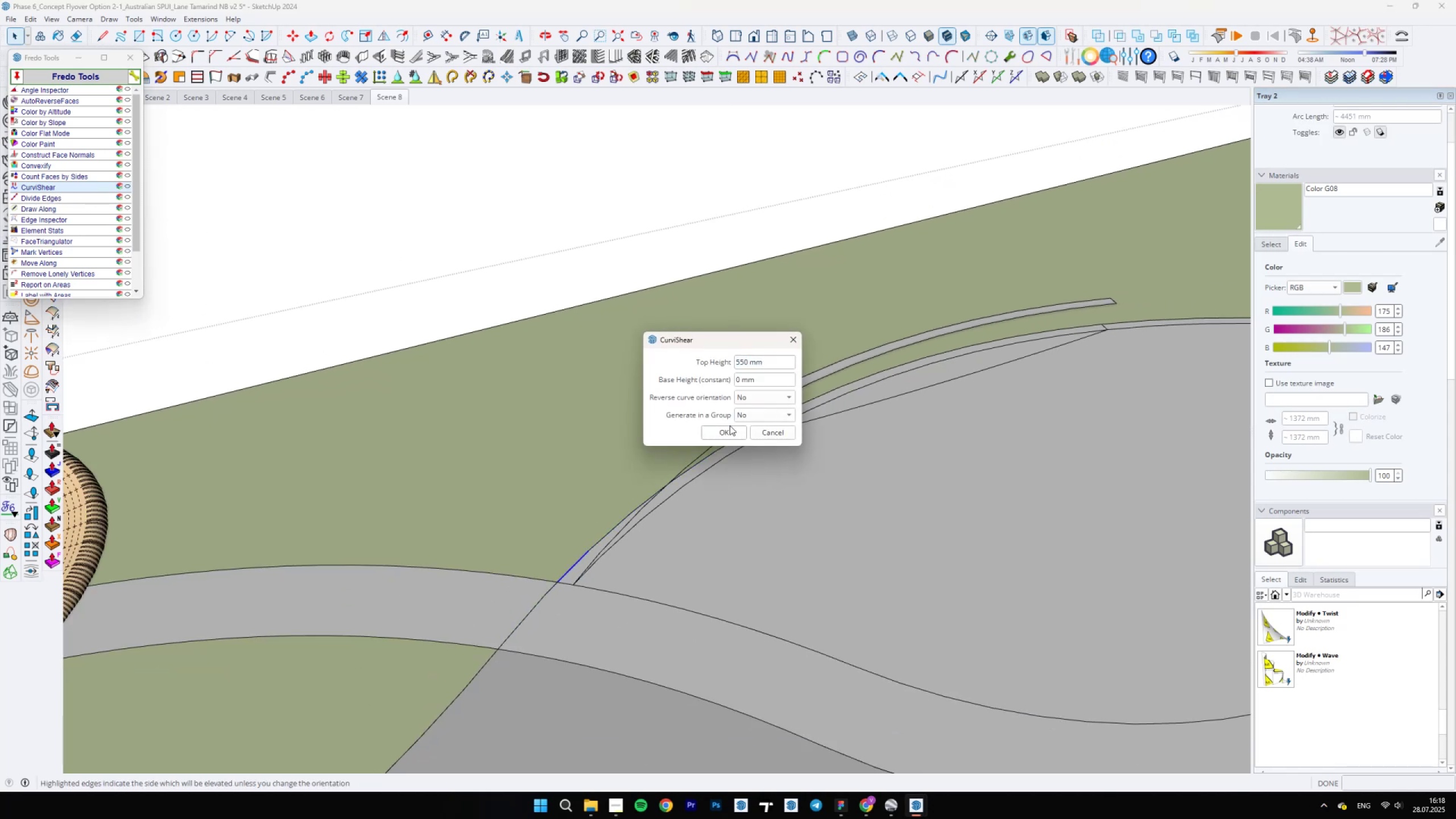 
triple_click([728, 431])
 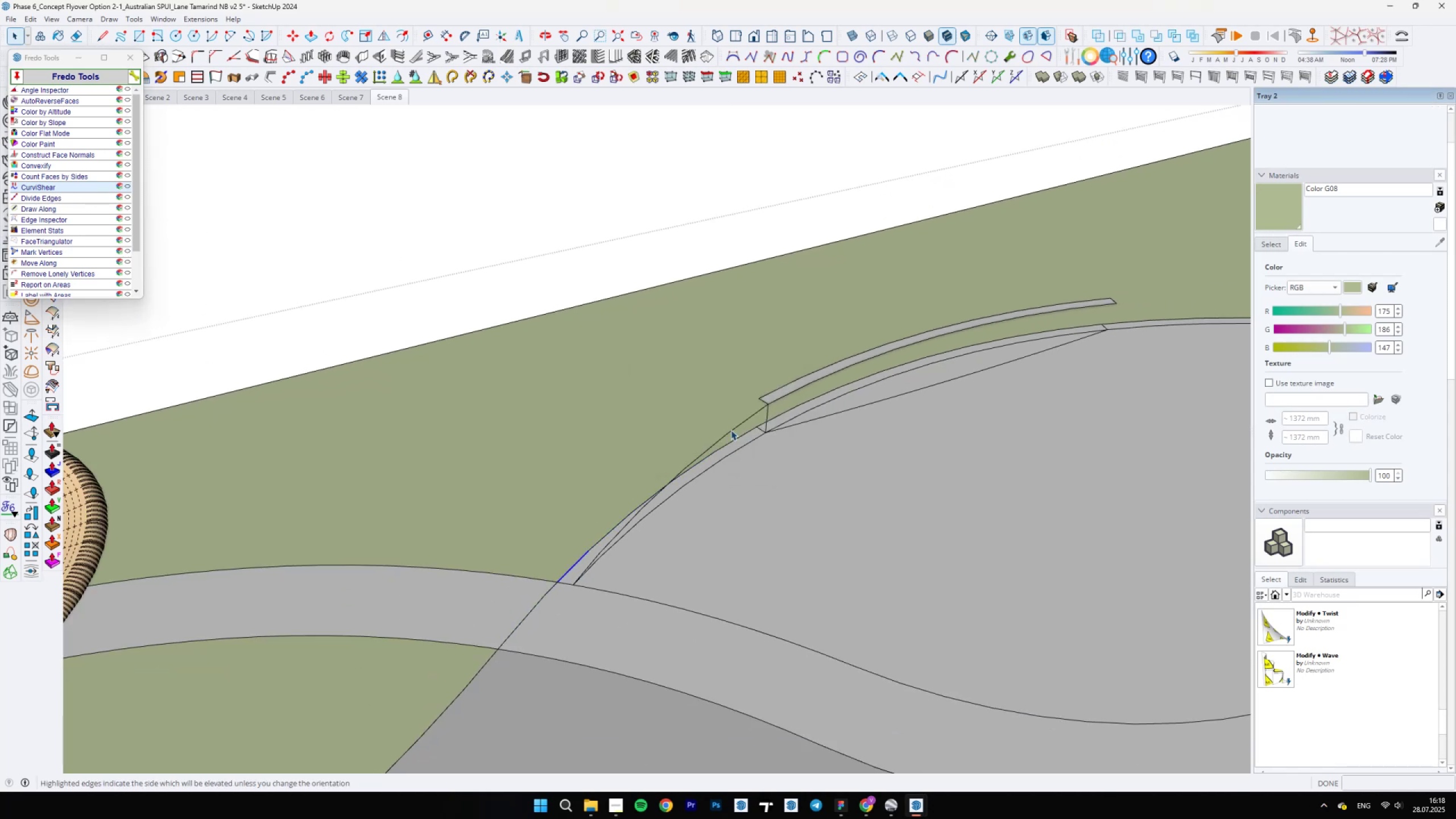 
scroll: coordinate [707, 449], scroll_direction: down, amount: 3.0
 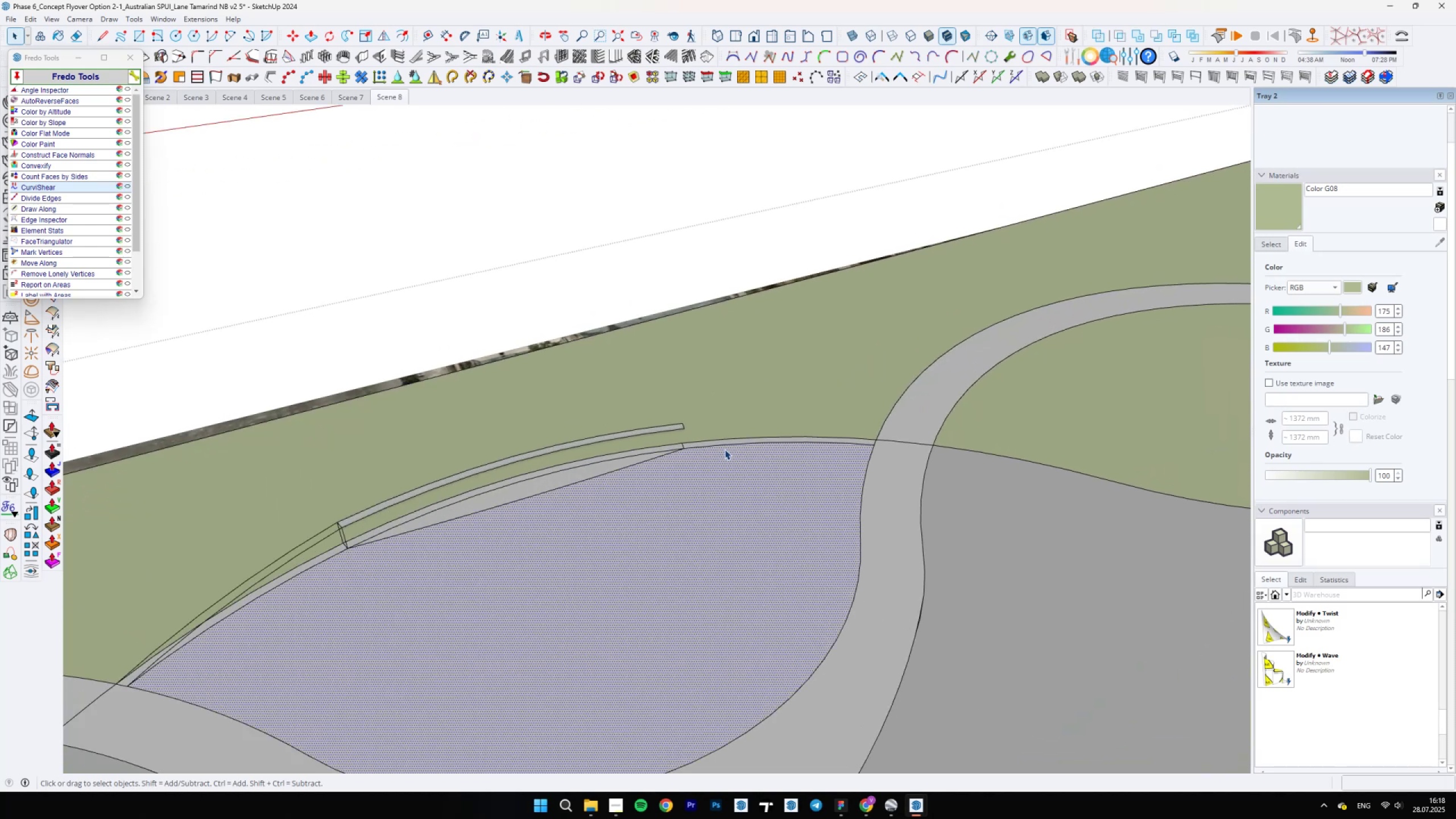 
hold_key(key=ShiftLeft, duration=0.57)
 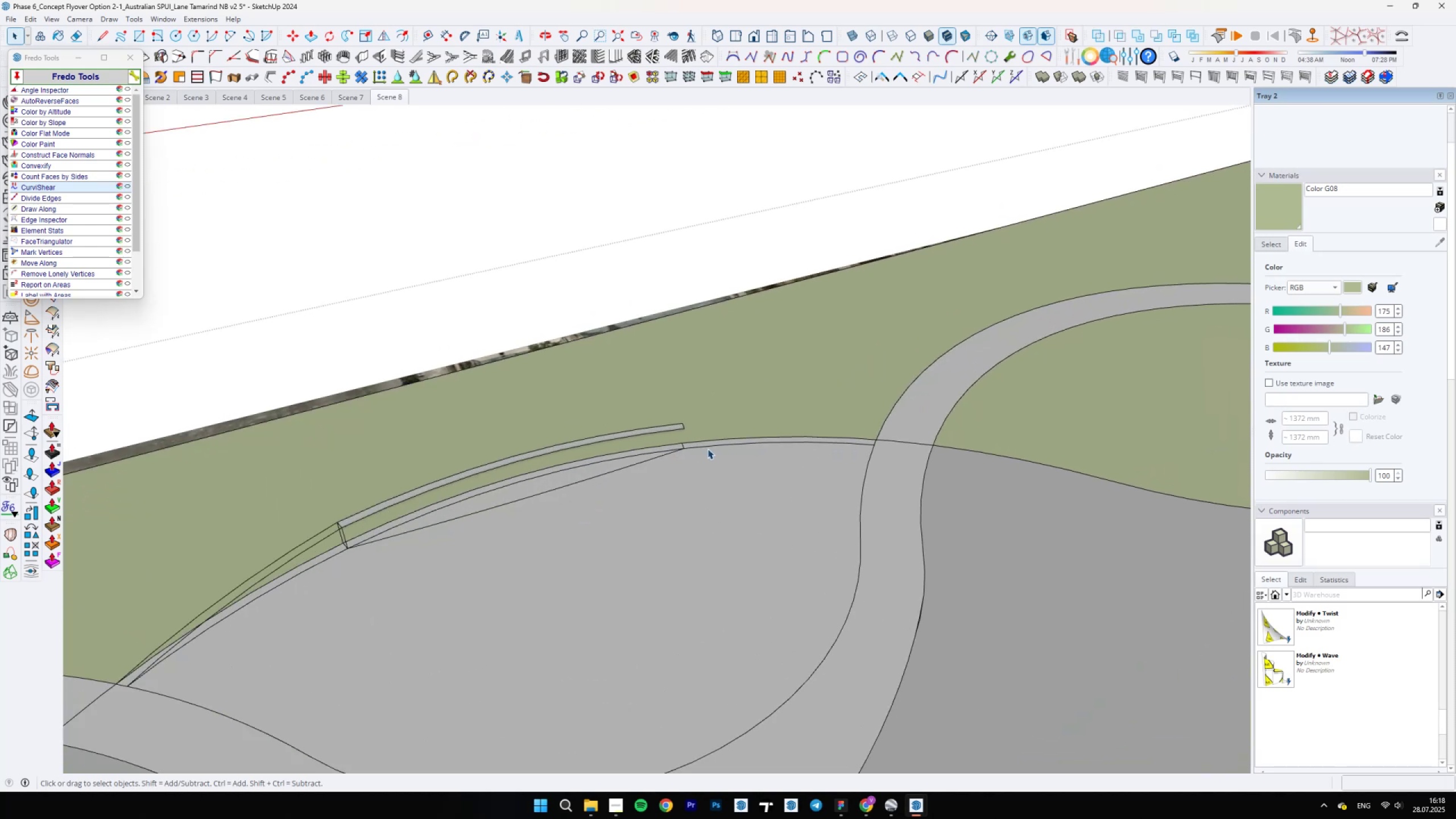 
left_click([725, 449])
 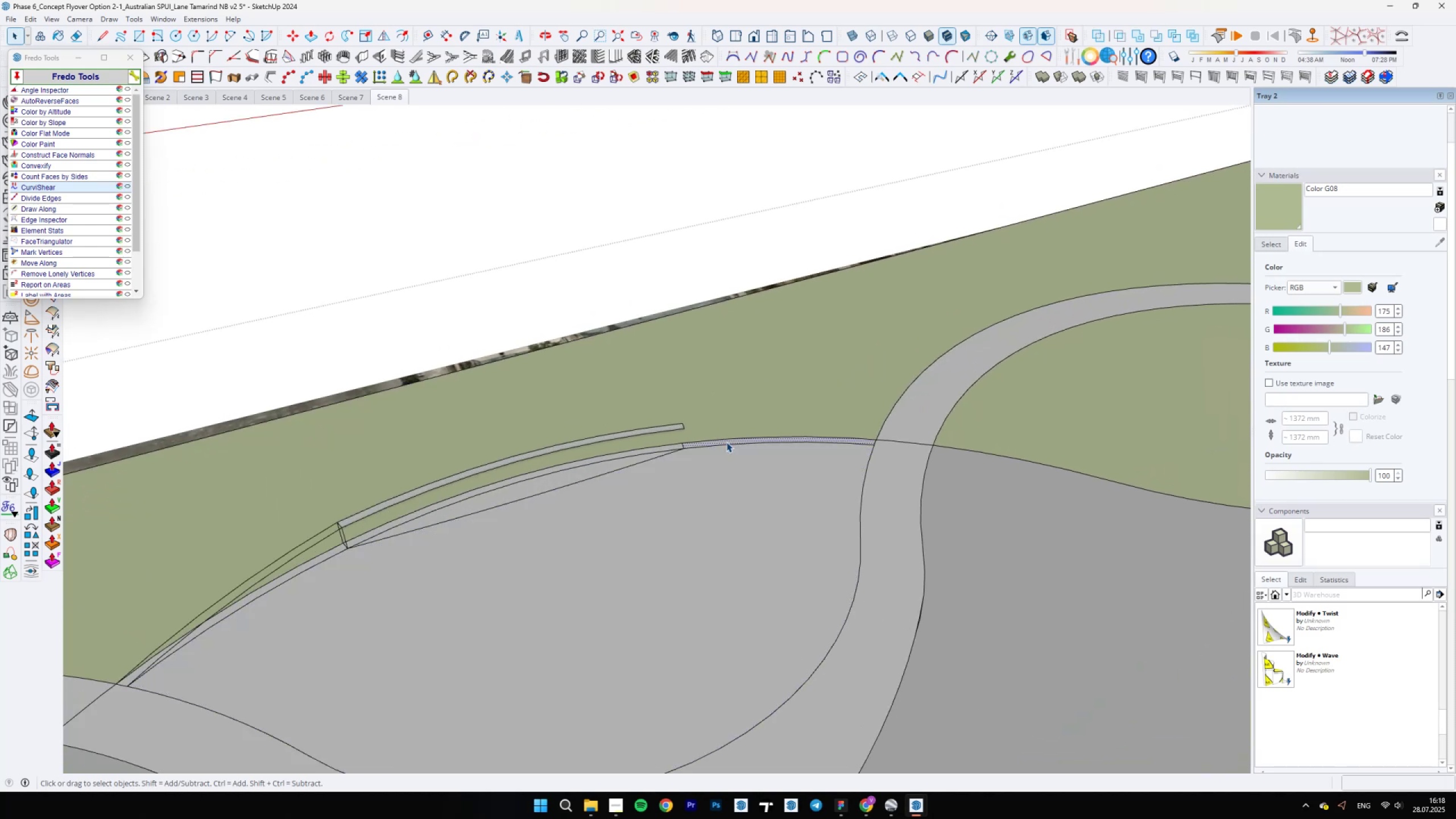 
triple_click([714, 446])
 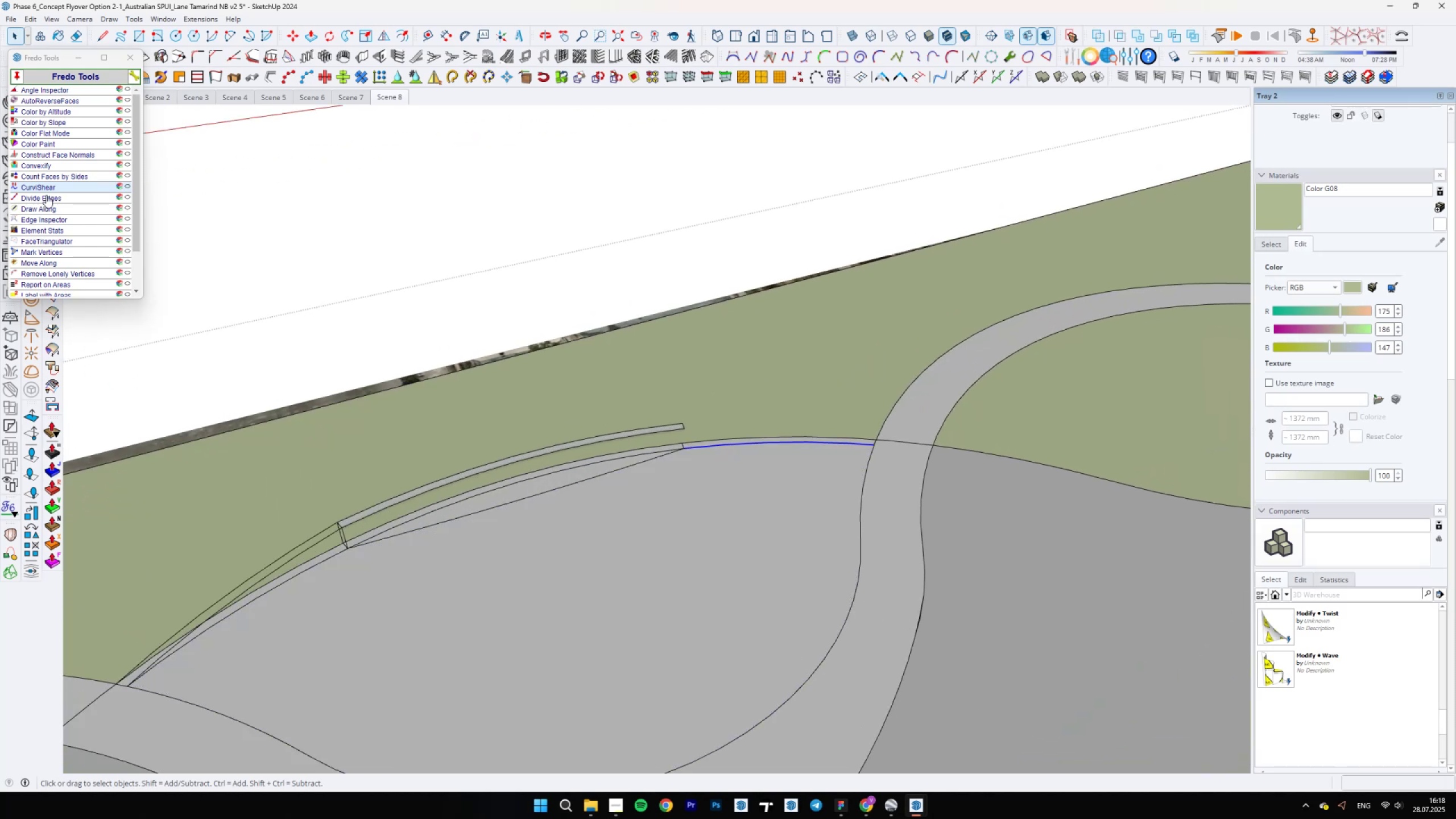 
left_click([53, 188])
 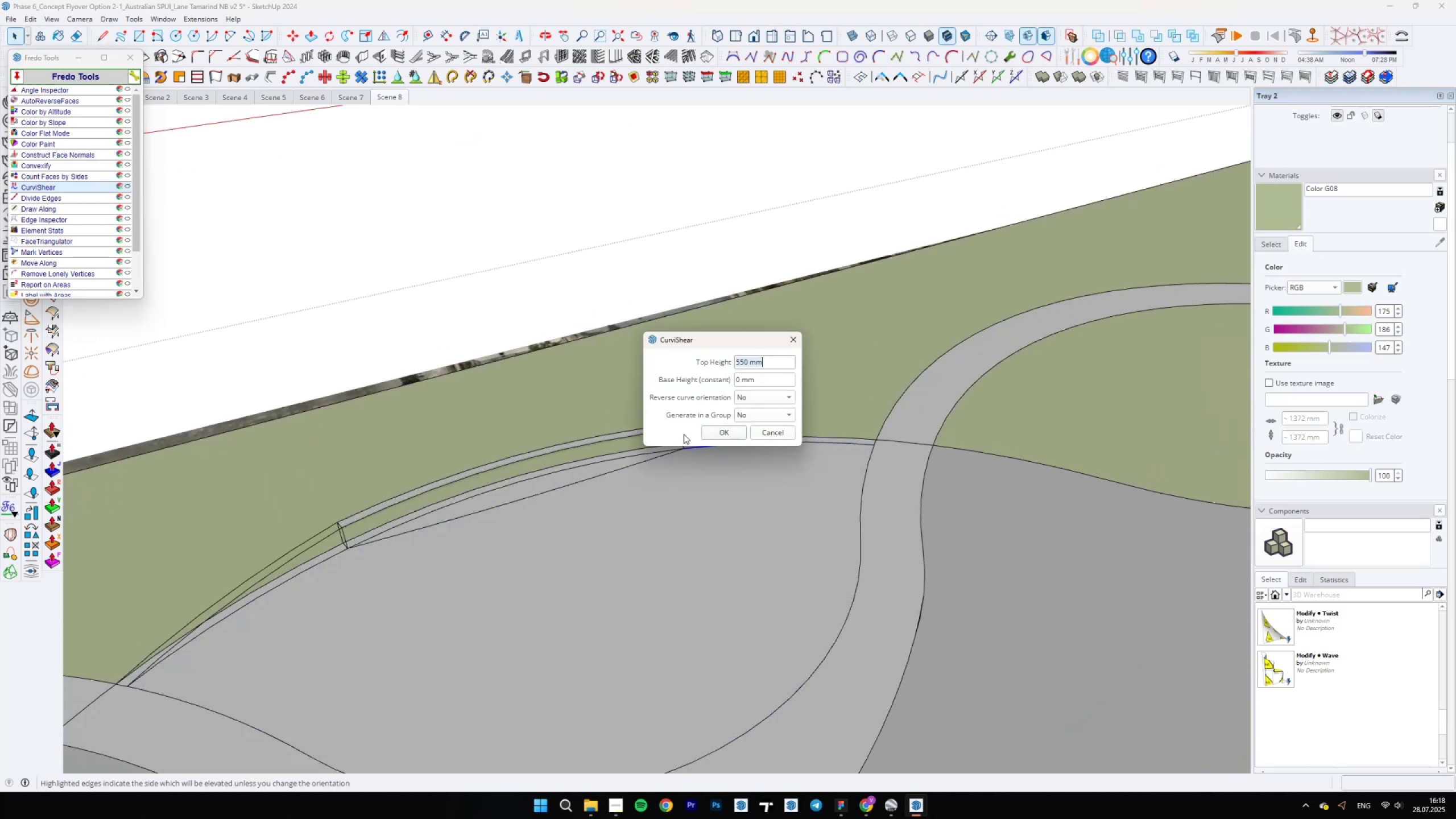 
left_click([710, 432])
 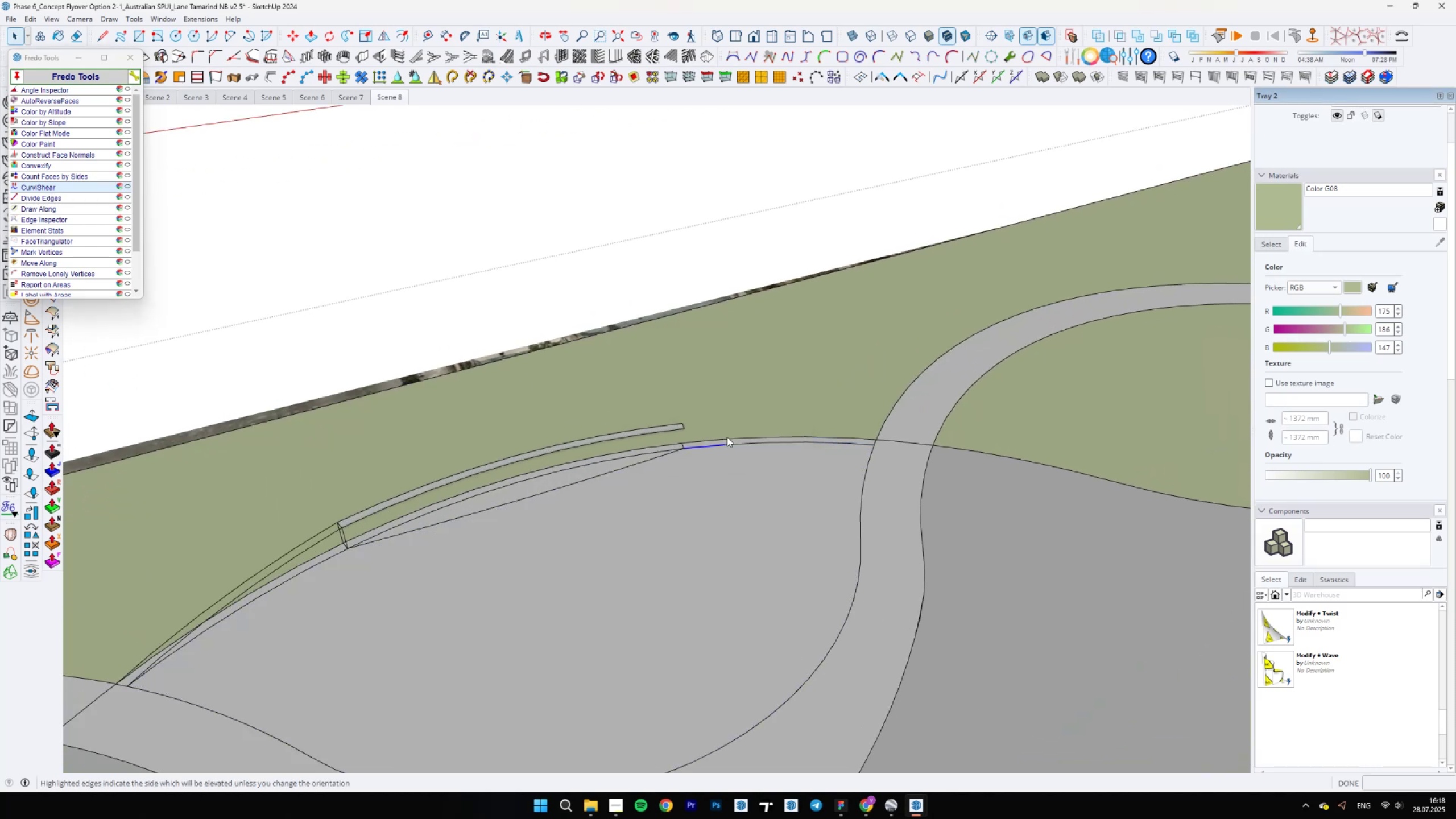 
scroll: coordinate [731, 438], scroll_direction: up, amount: 4.0
 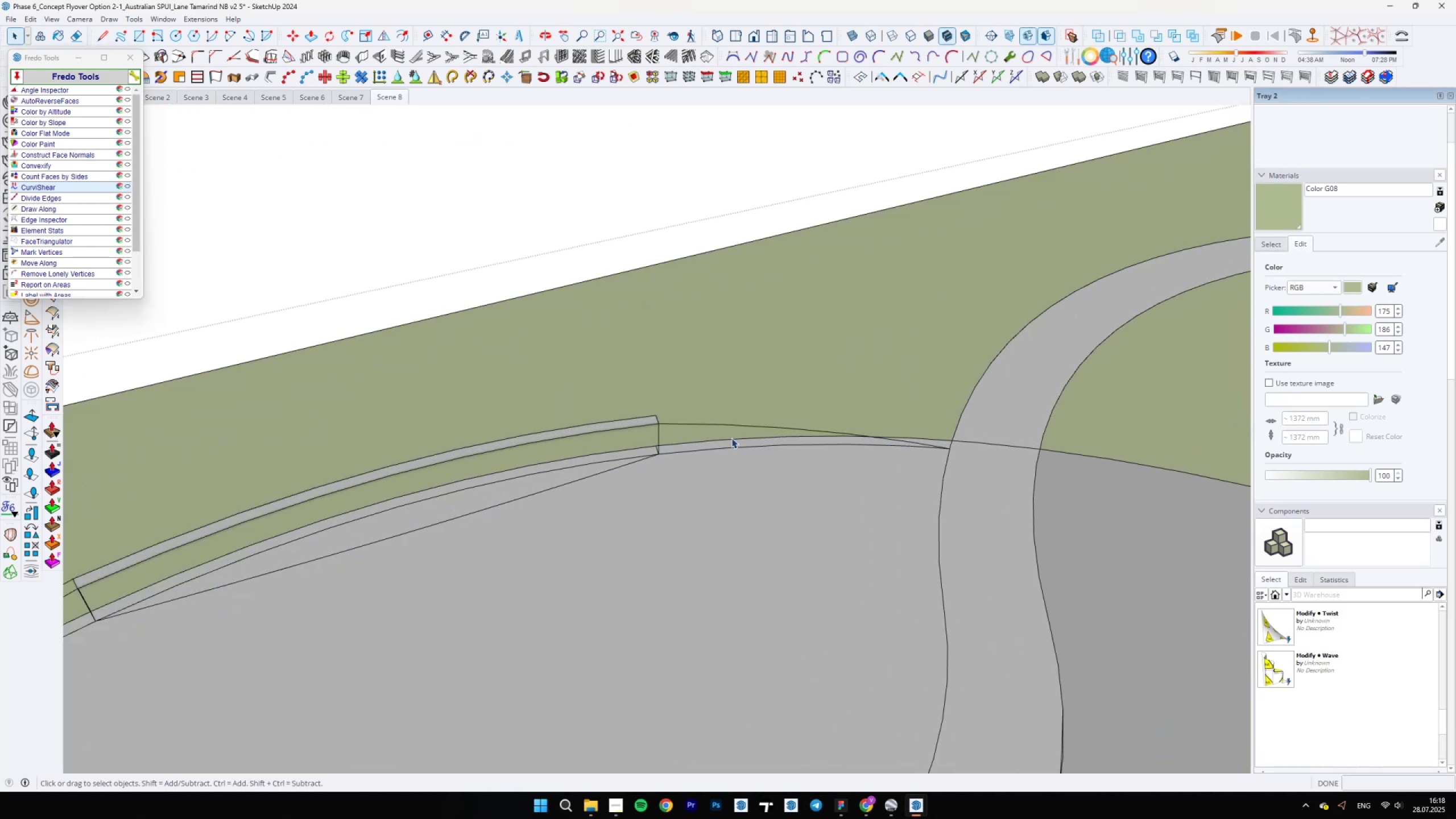 
left_click([731, 438])
 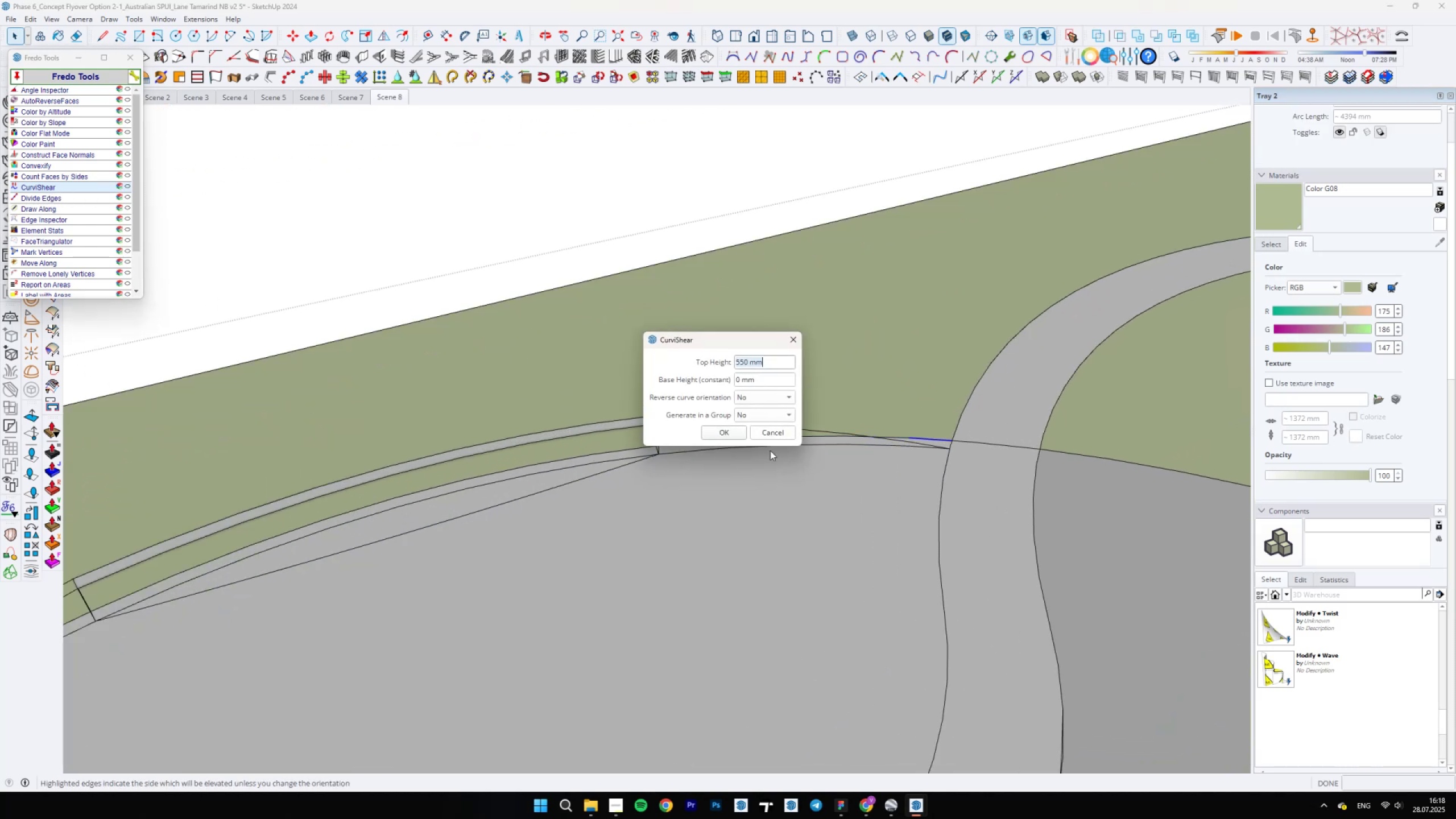 
double_click([729, 433])
 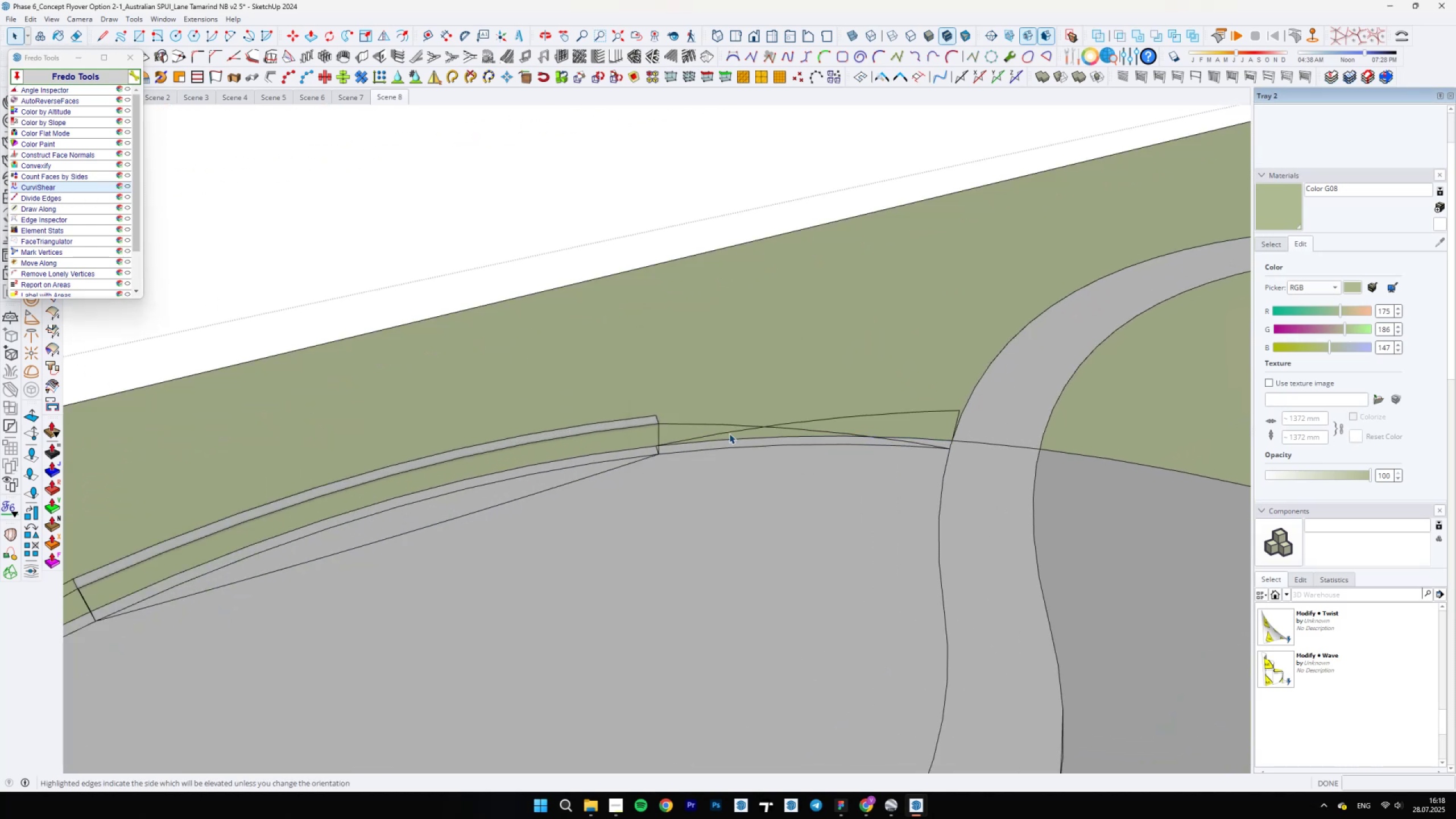 
key(Control+ControlLeft)
 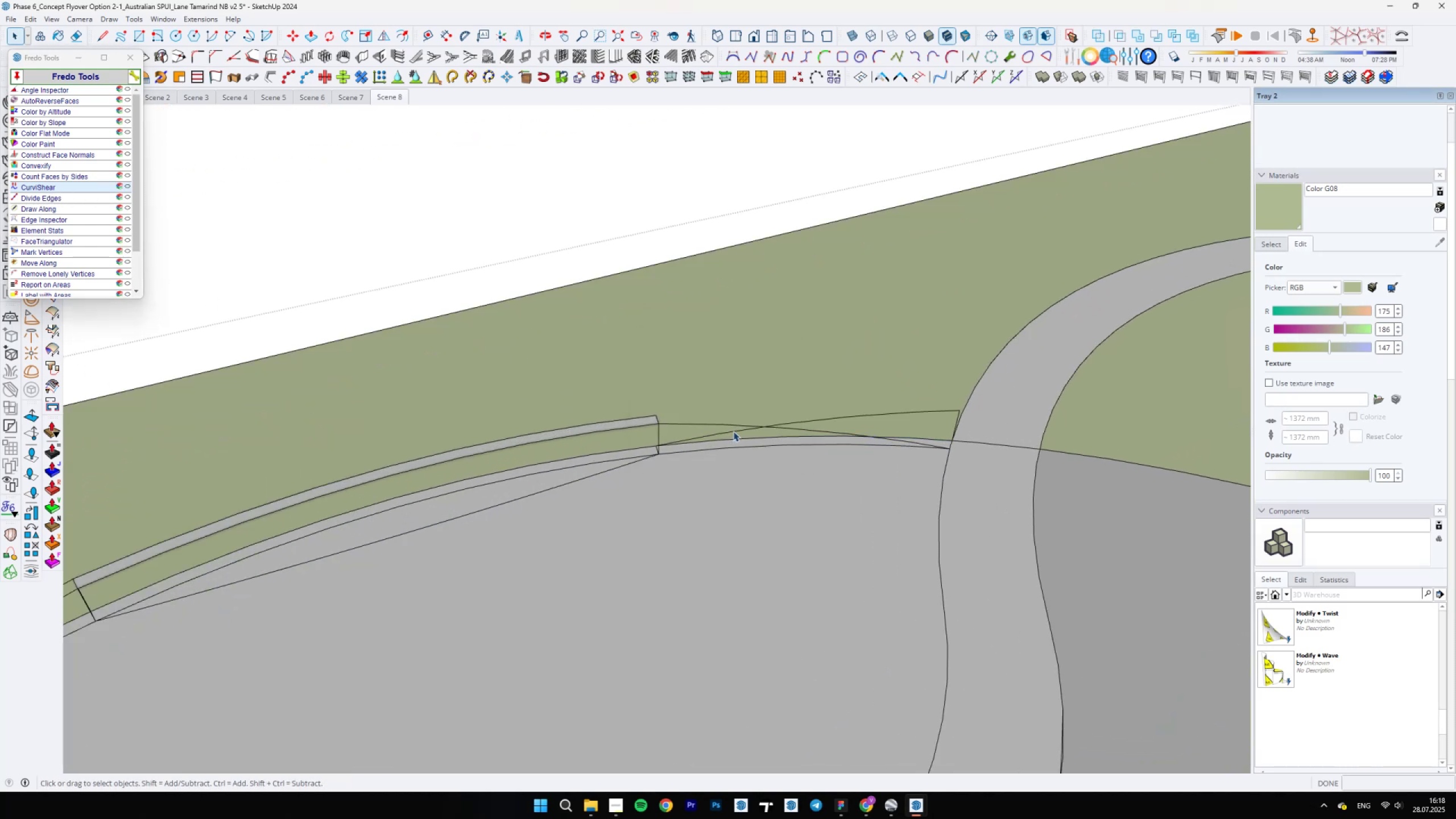 
key(Control+Z)
 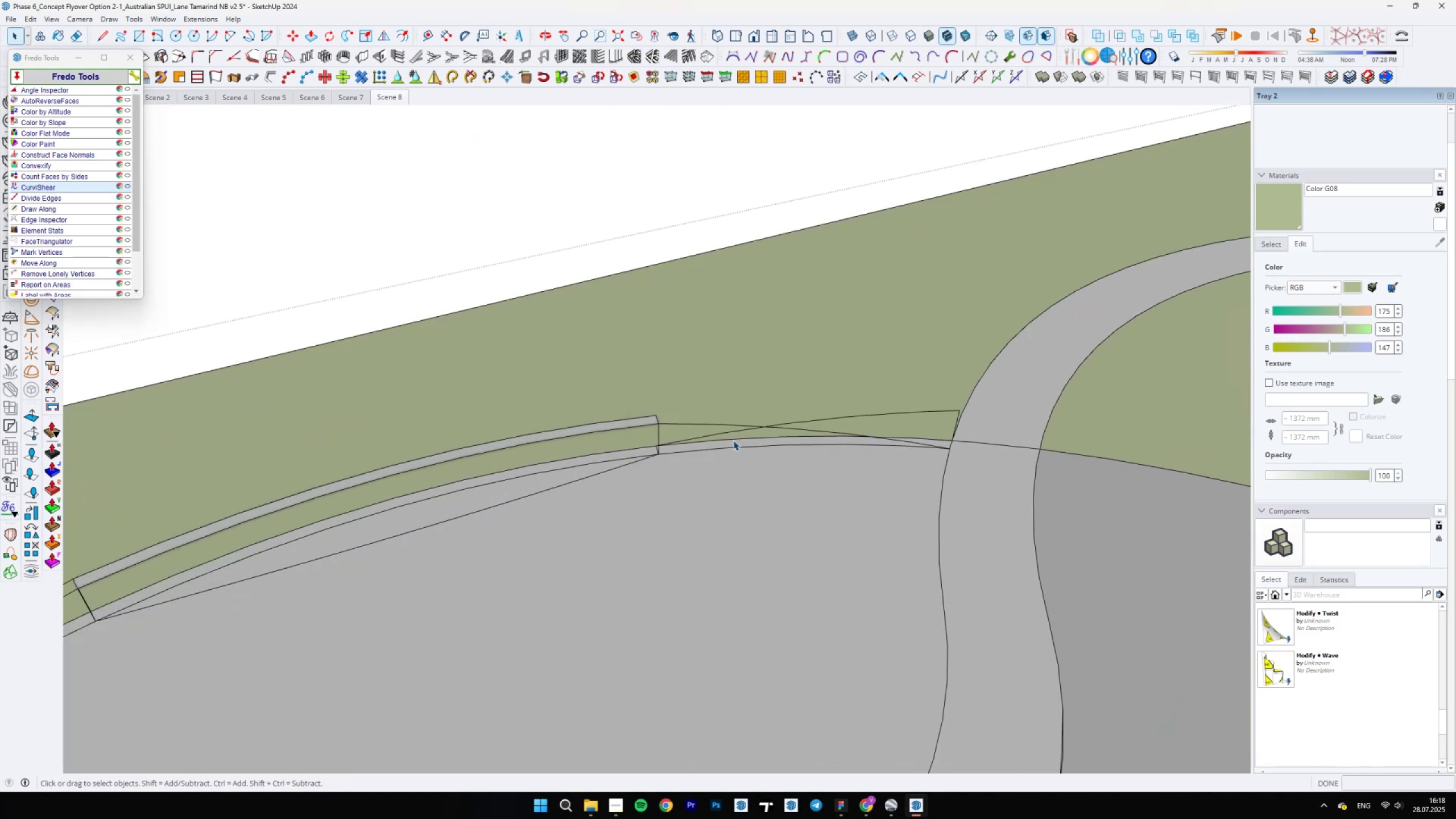 
left_click([733, 440])
 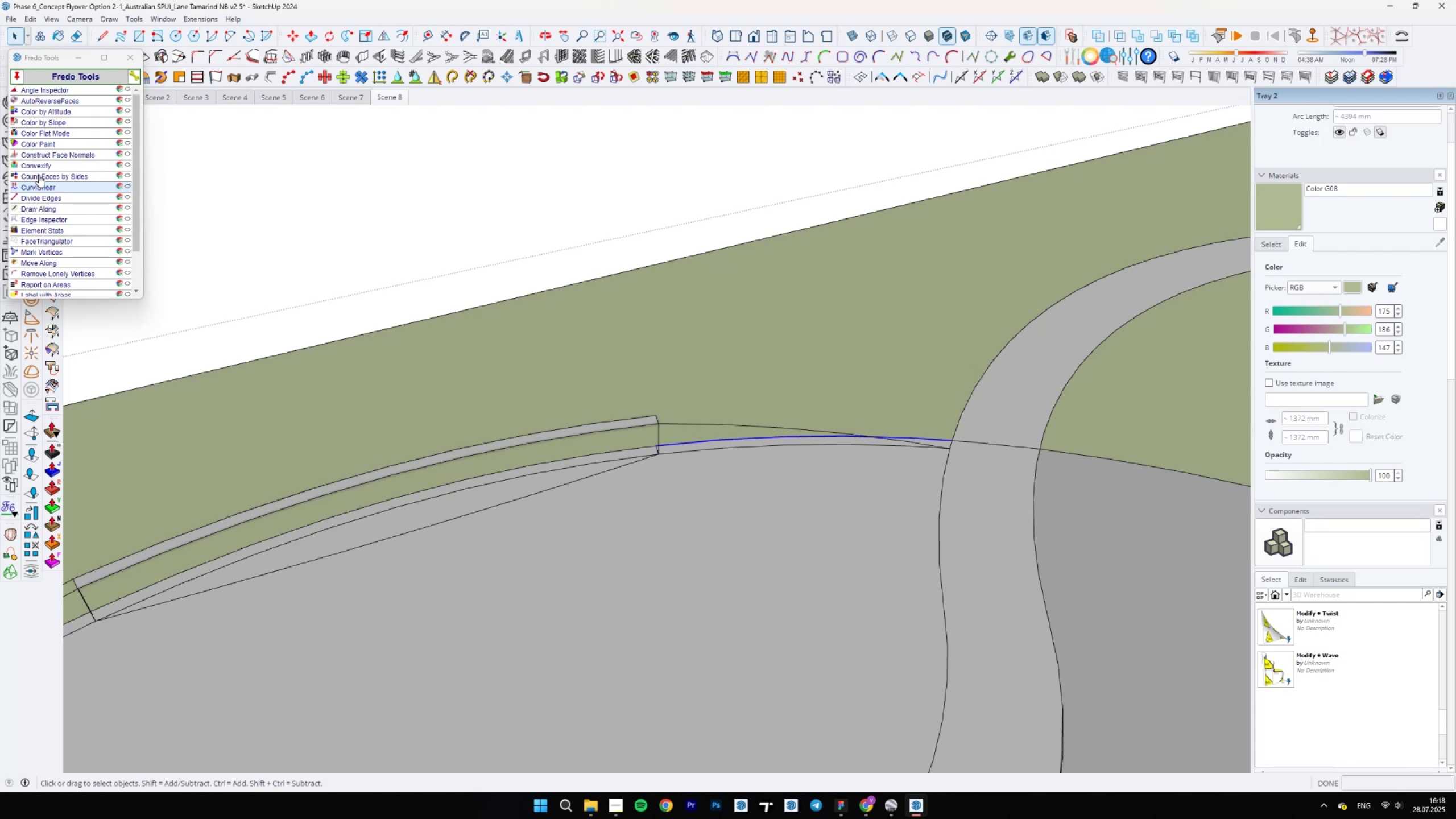 
left_click([47, 190])
 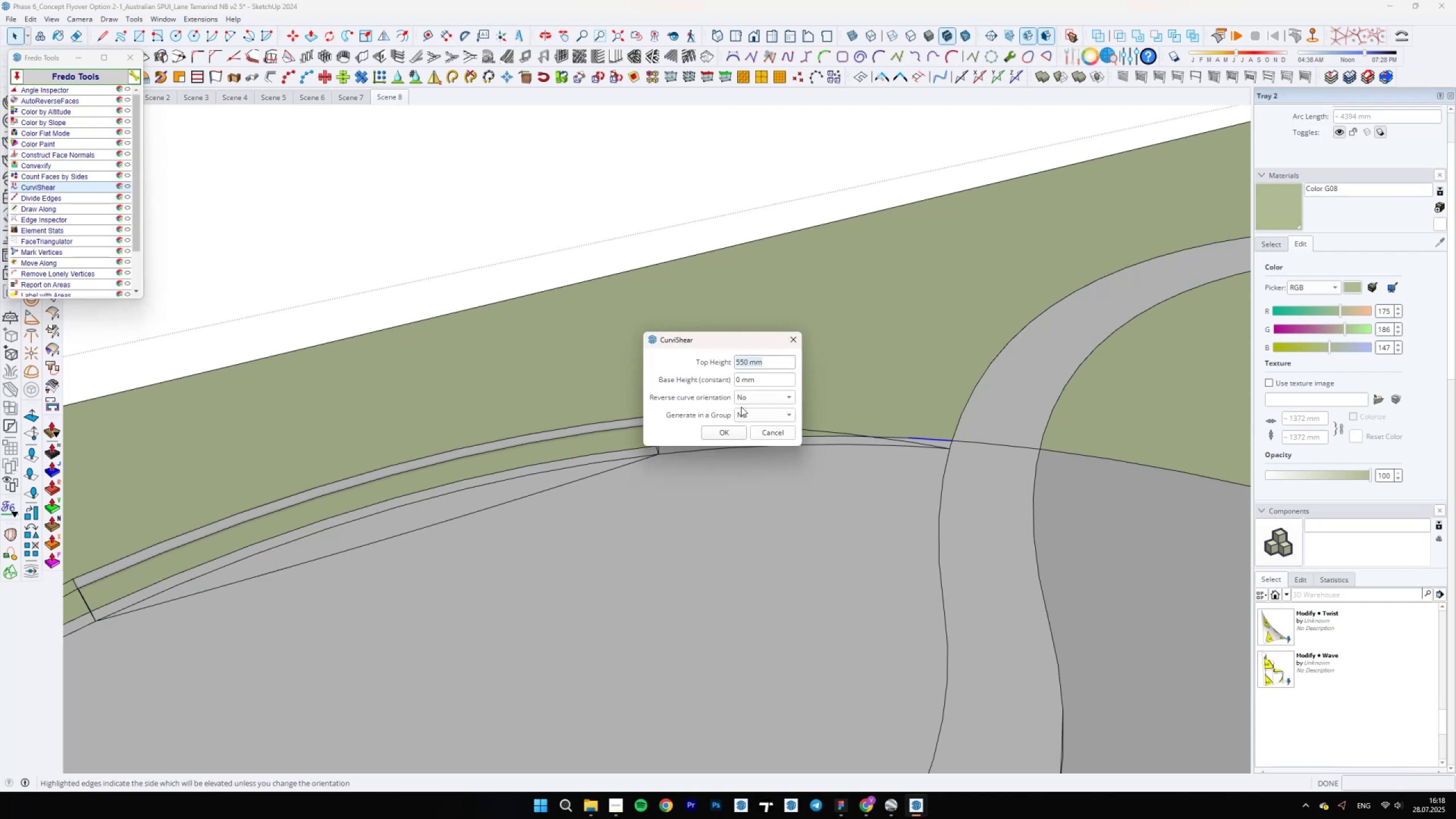 
left_click([748, 400])
 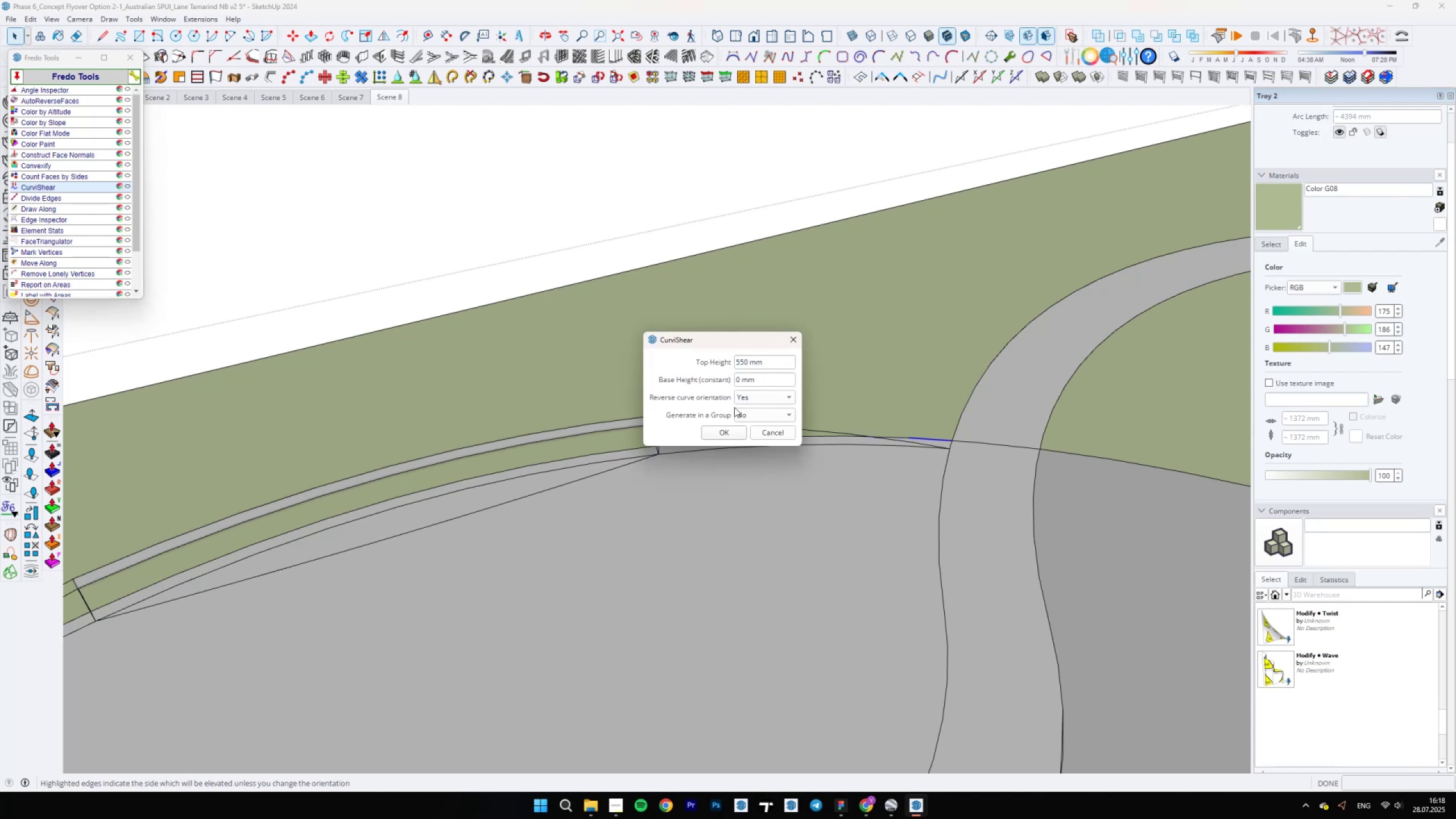 
triple_click([723, 426])
 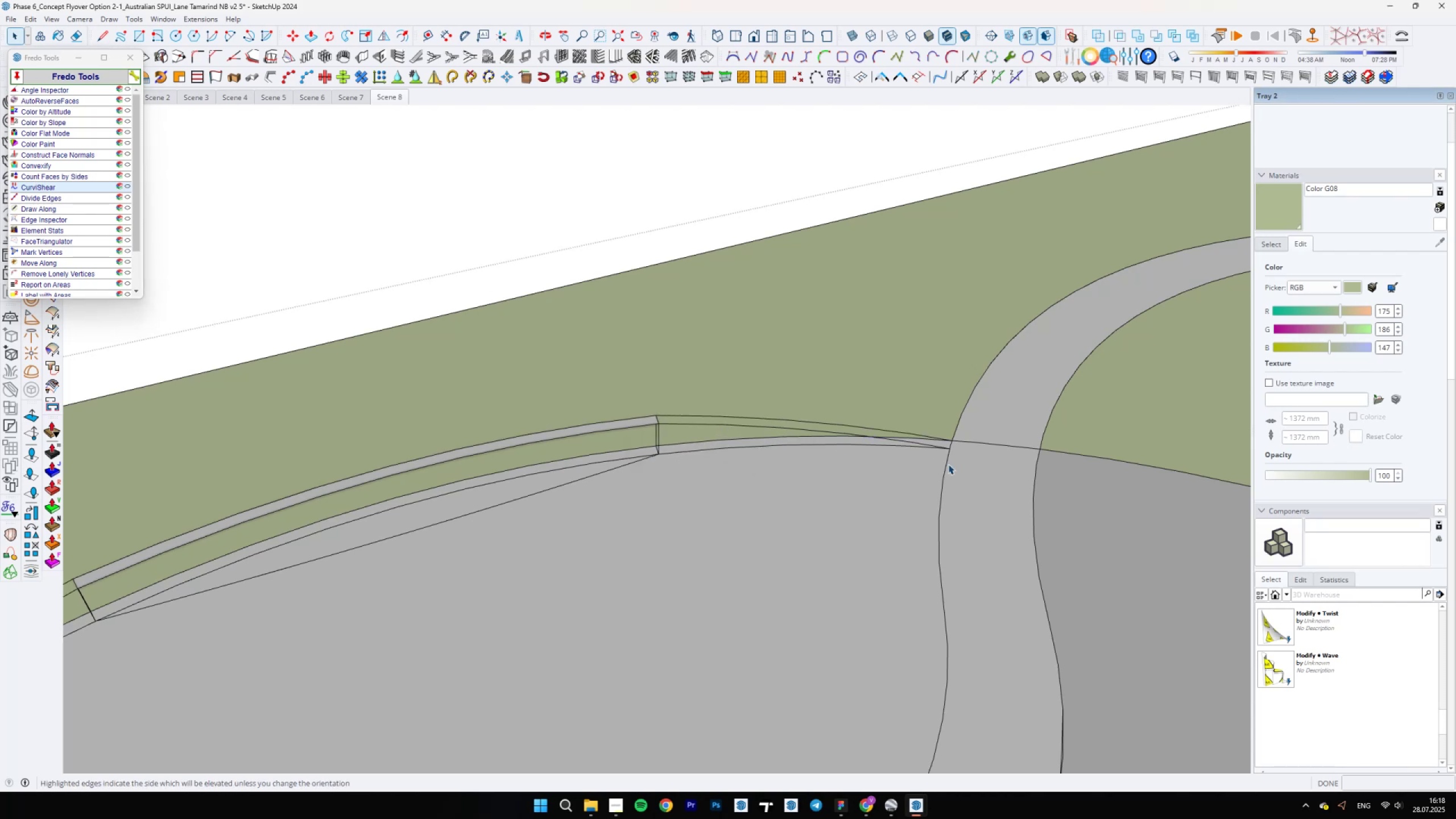 
scroll: coordinate [769, 421], scroll_direction: down, amount: 8.0
 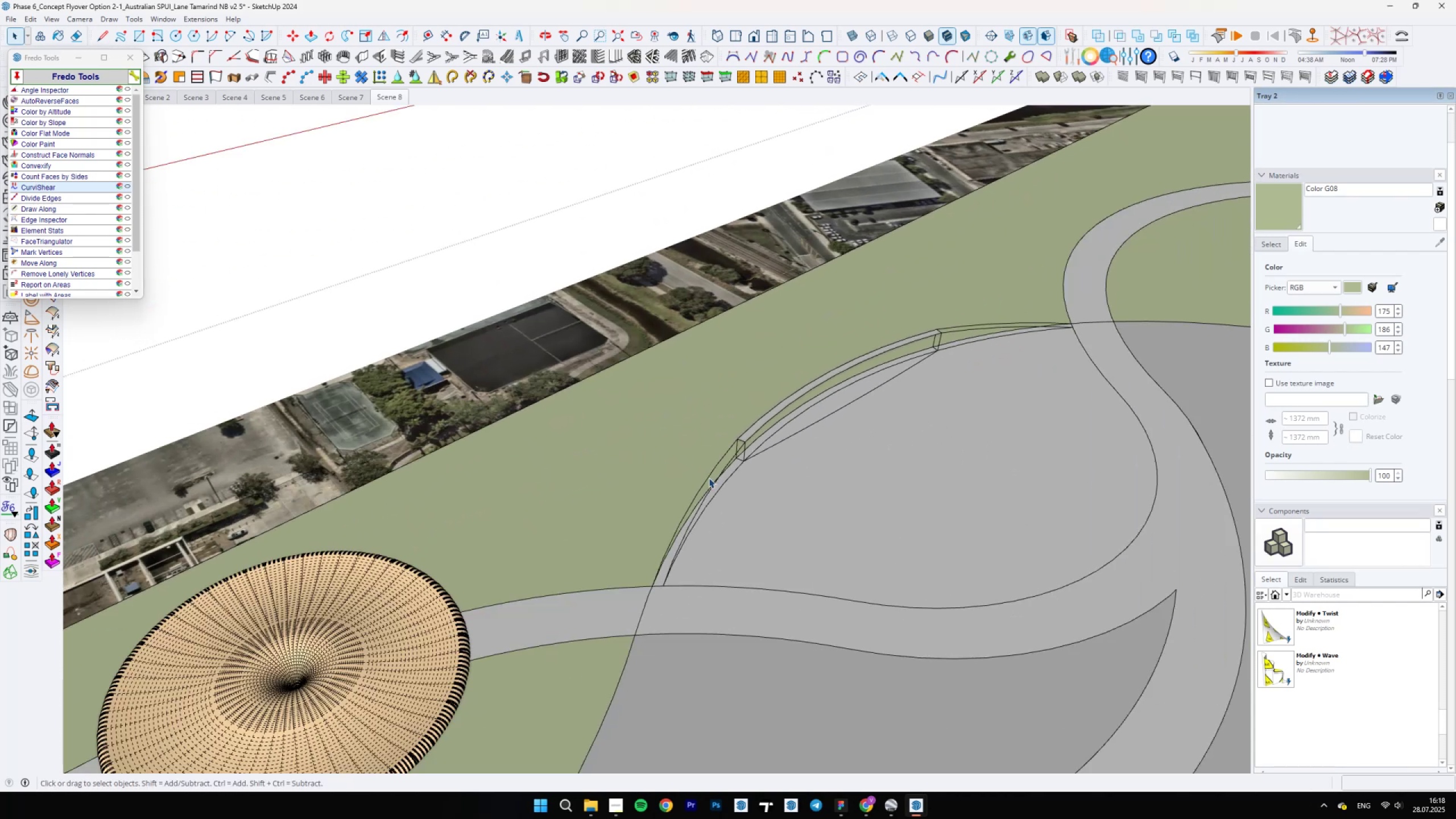 
scroll: coordinate [690, 493], scroll_direction: up, amount: 6.0
 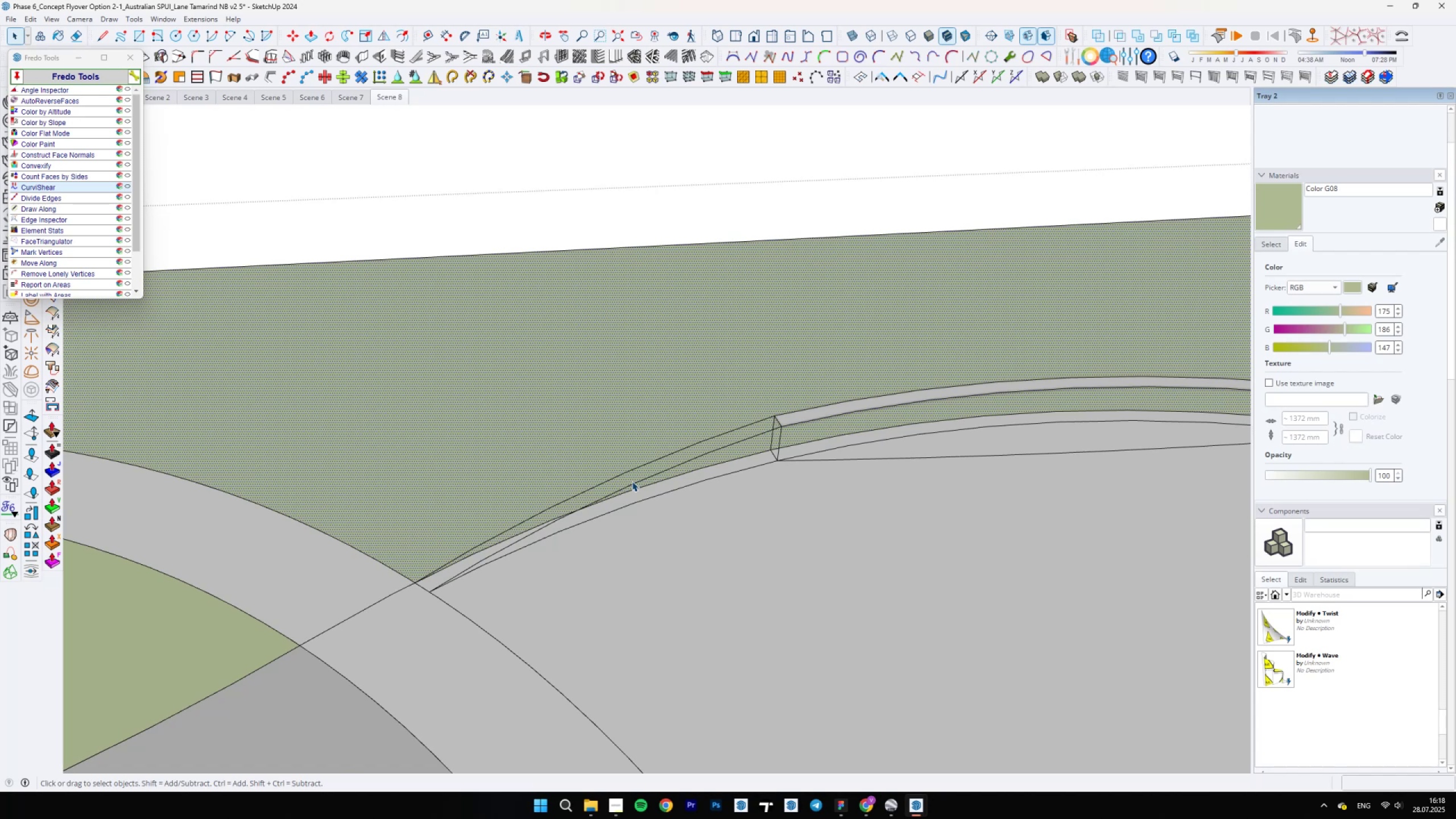 
hold_key(key=ControlLeft, duration=1.54)
left_click([421, 585])
 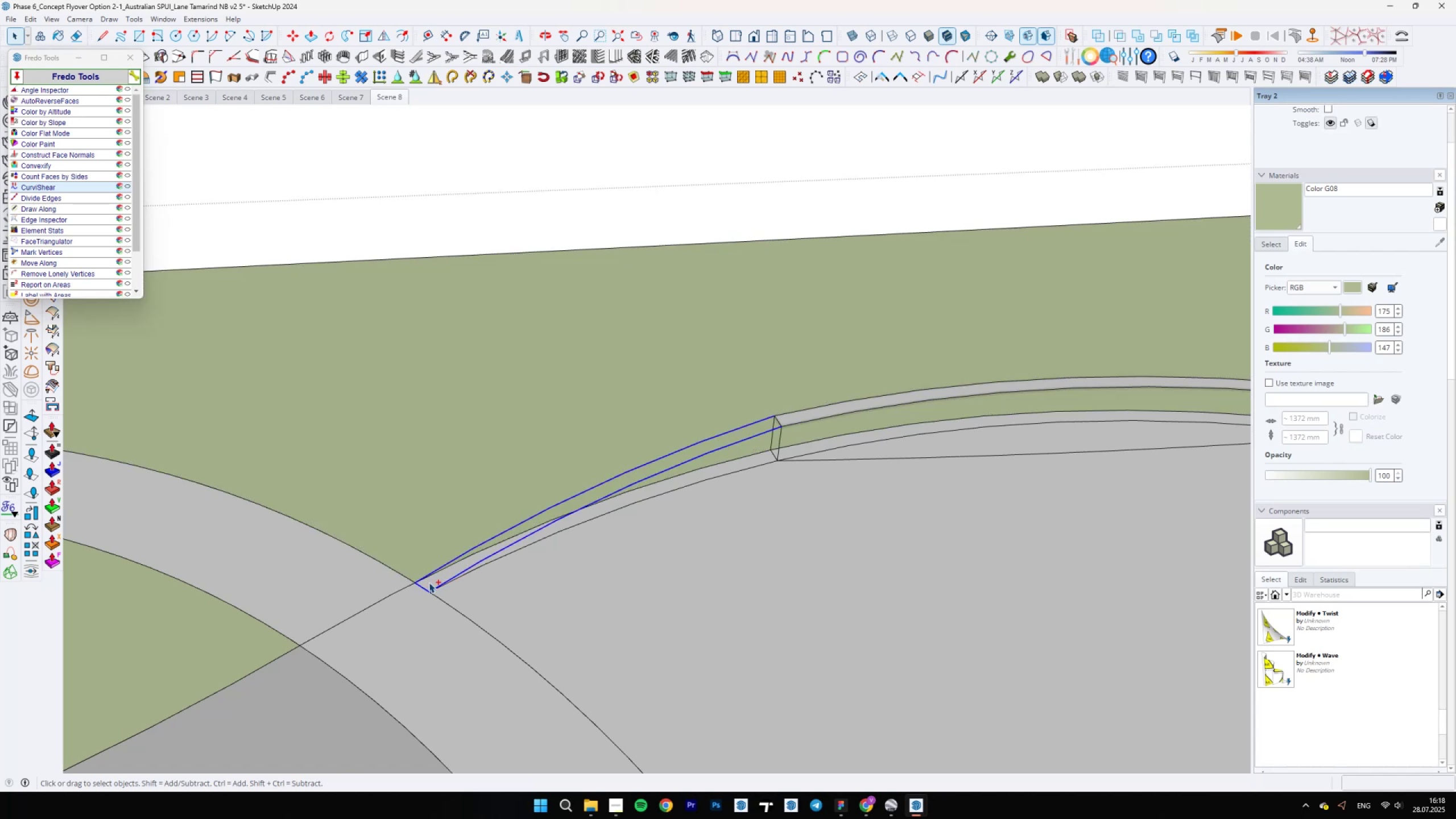 
hold_key(key=ControlLeft, duration=1.05)
left_click([778, 423])
 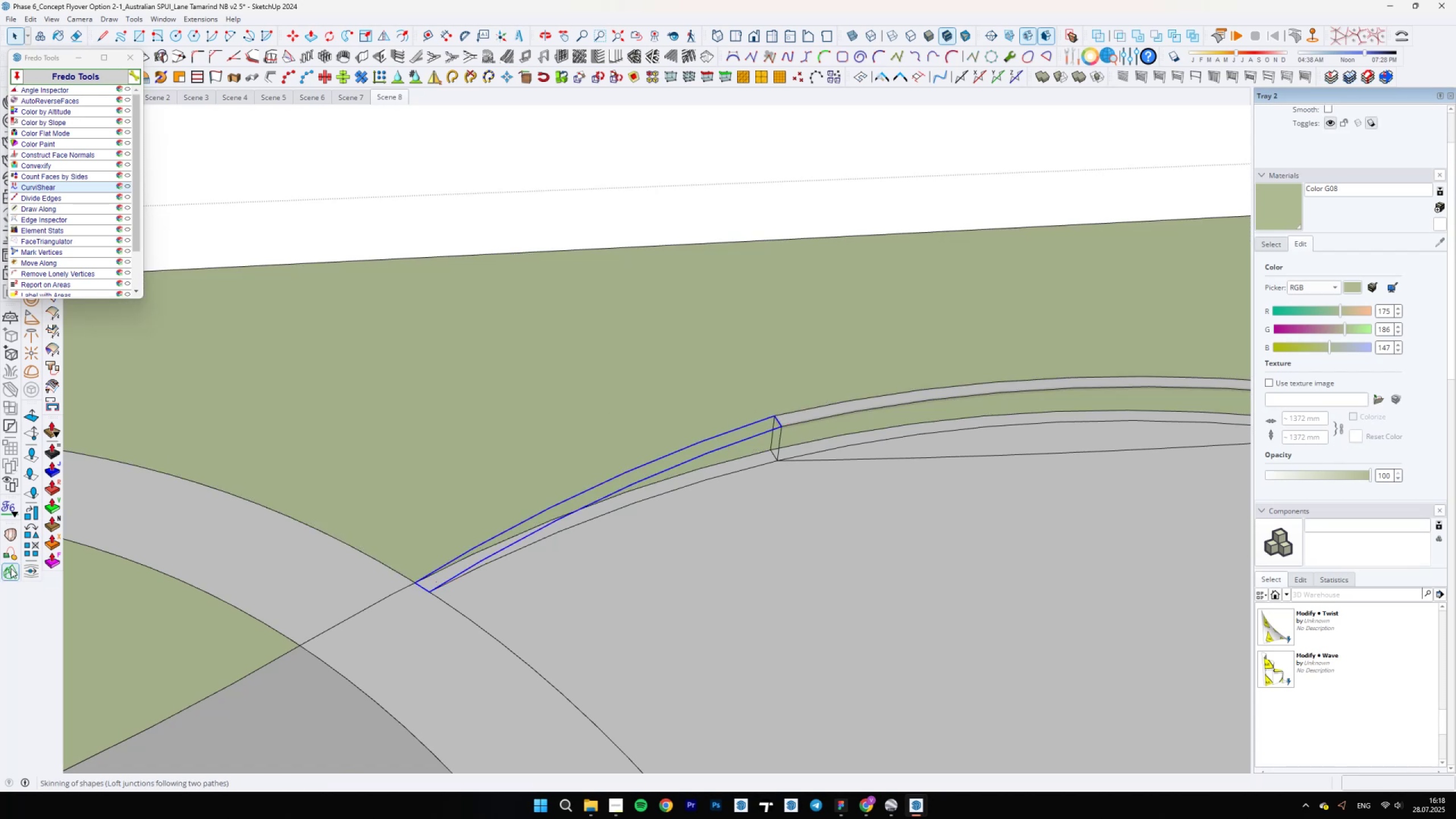 
double_click([16, 569])
 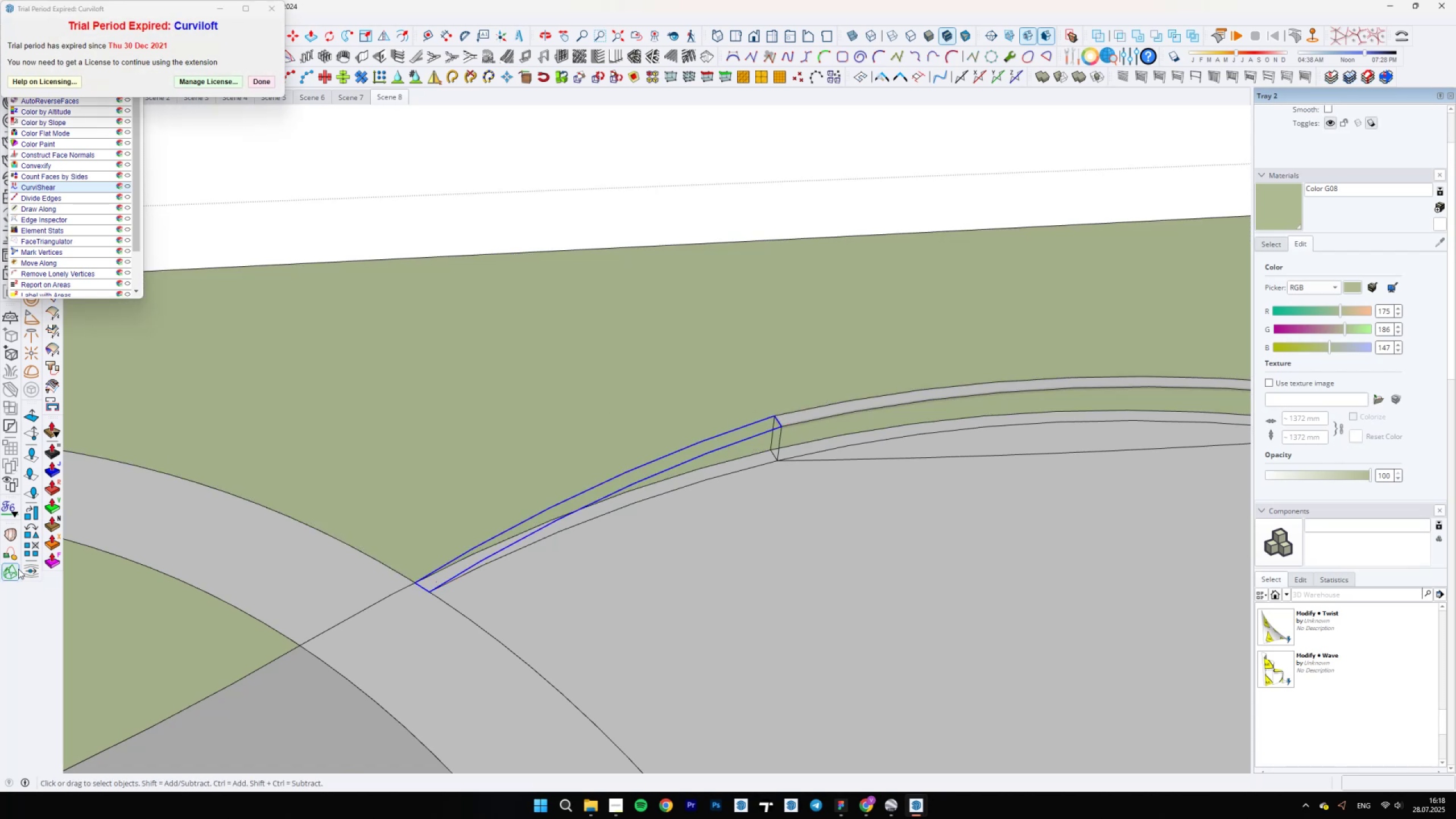 
scroll: coordinate [481, 522], scroll_direction: down, amount: 5.0
 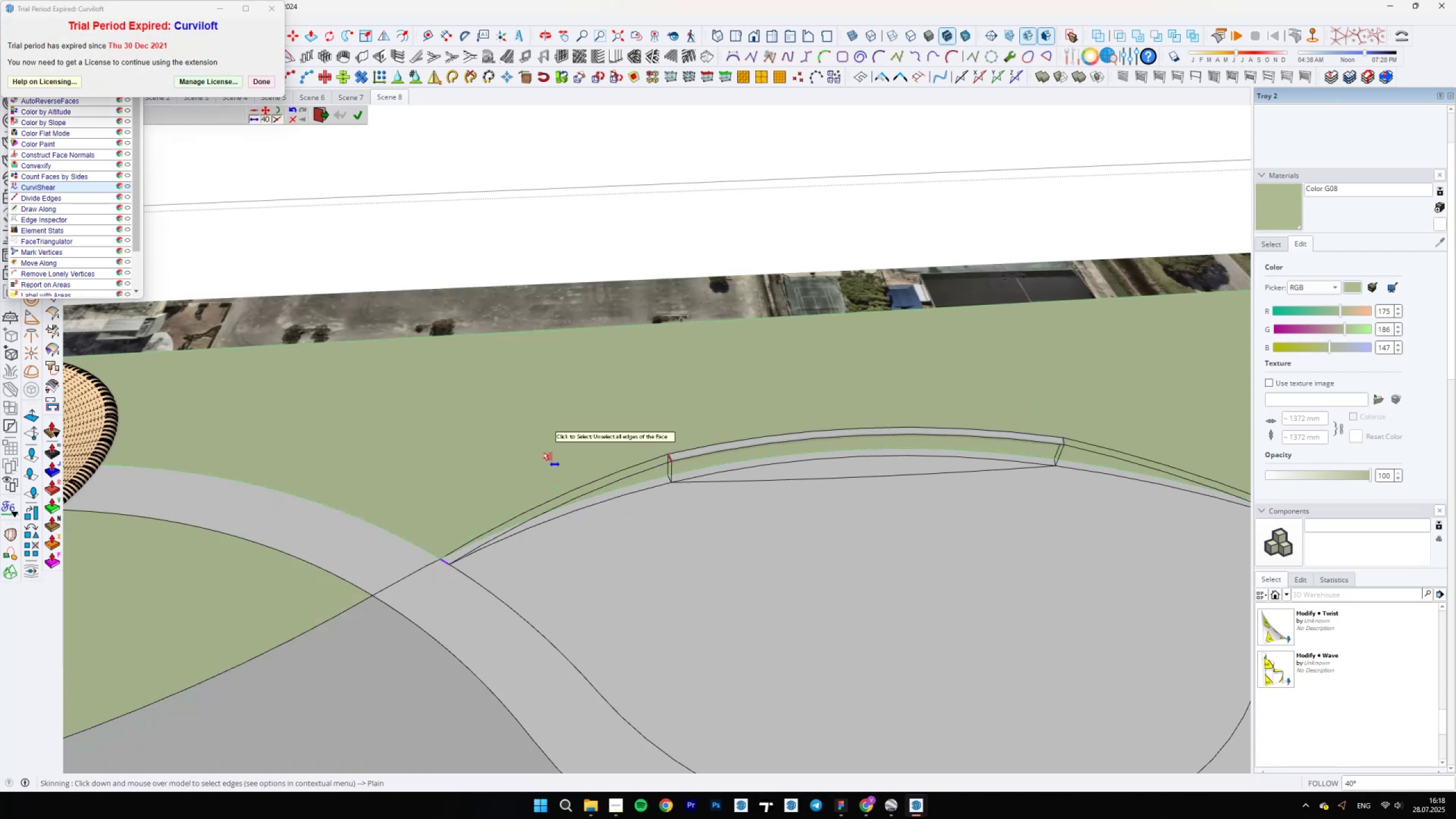 
key(Space)
 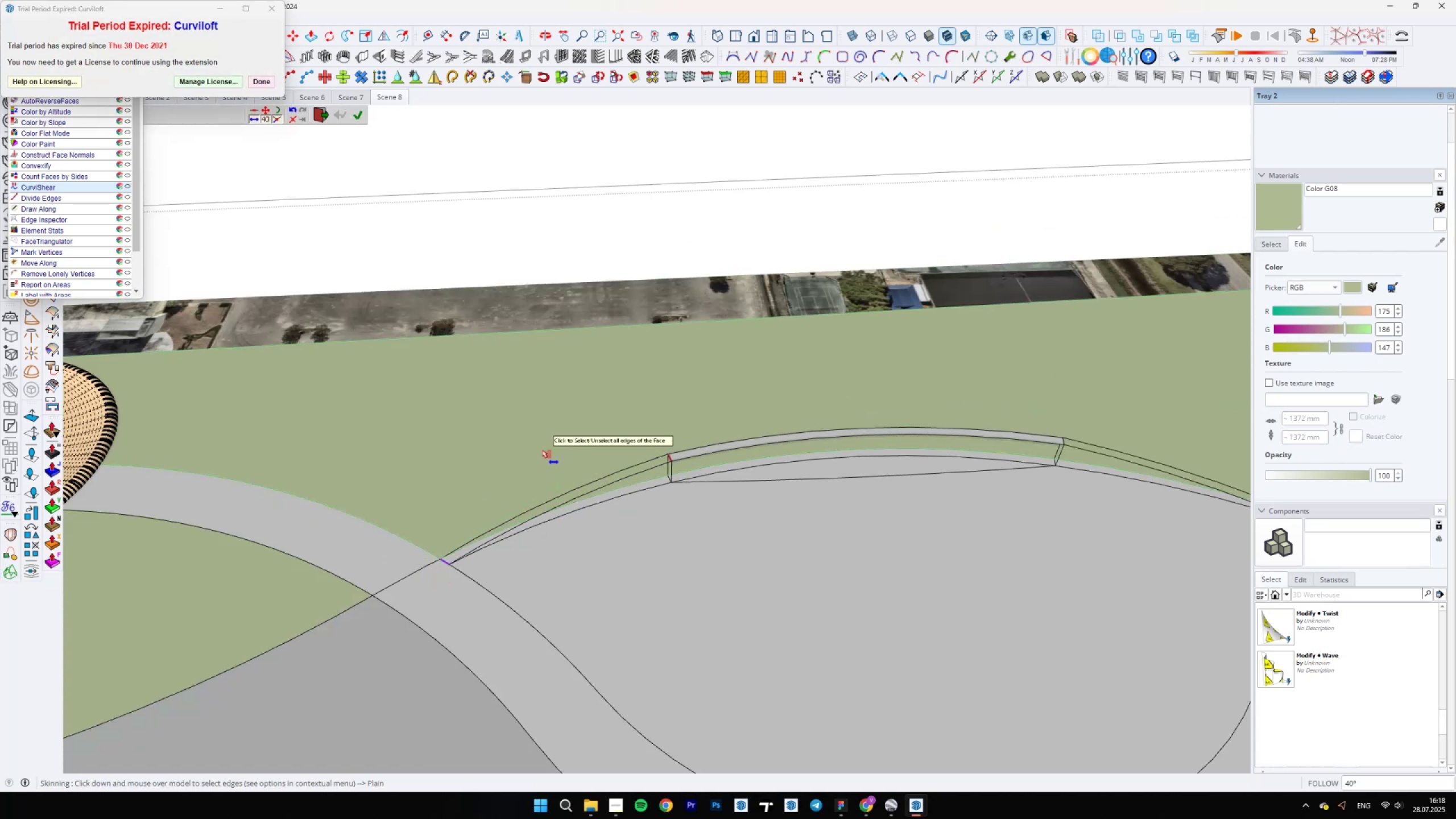 
scroll: coordinate [681, 247], scroll_direction: up, amount: 4.0
 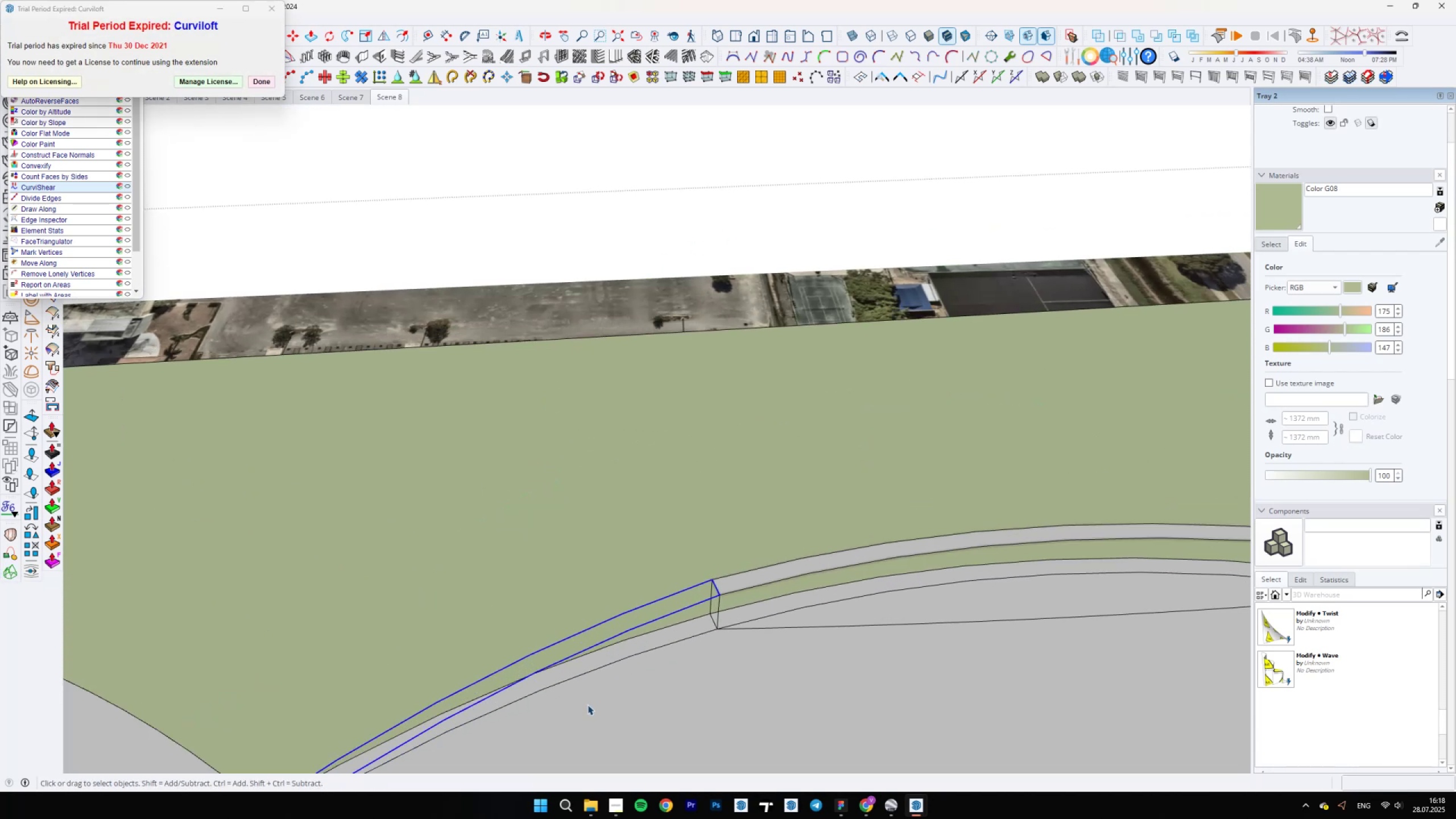 
scroll: coordinate [701, 580], scroll_direction: down, amount: 3.0
 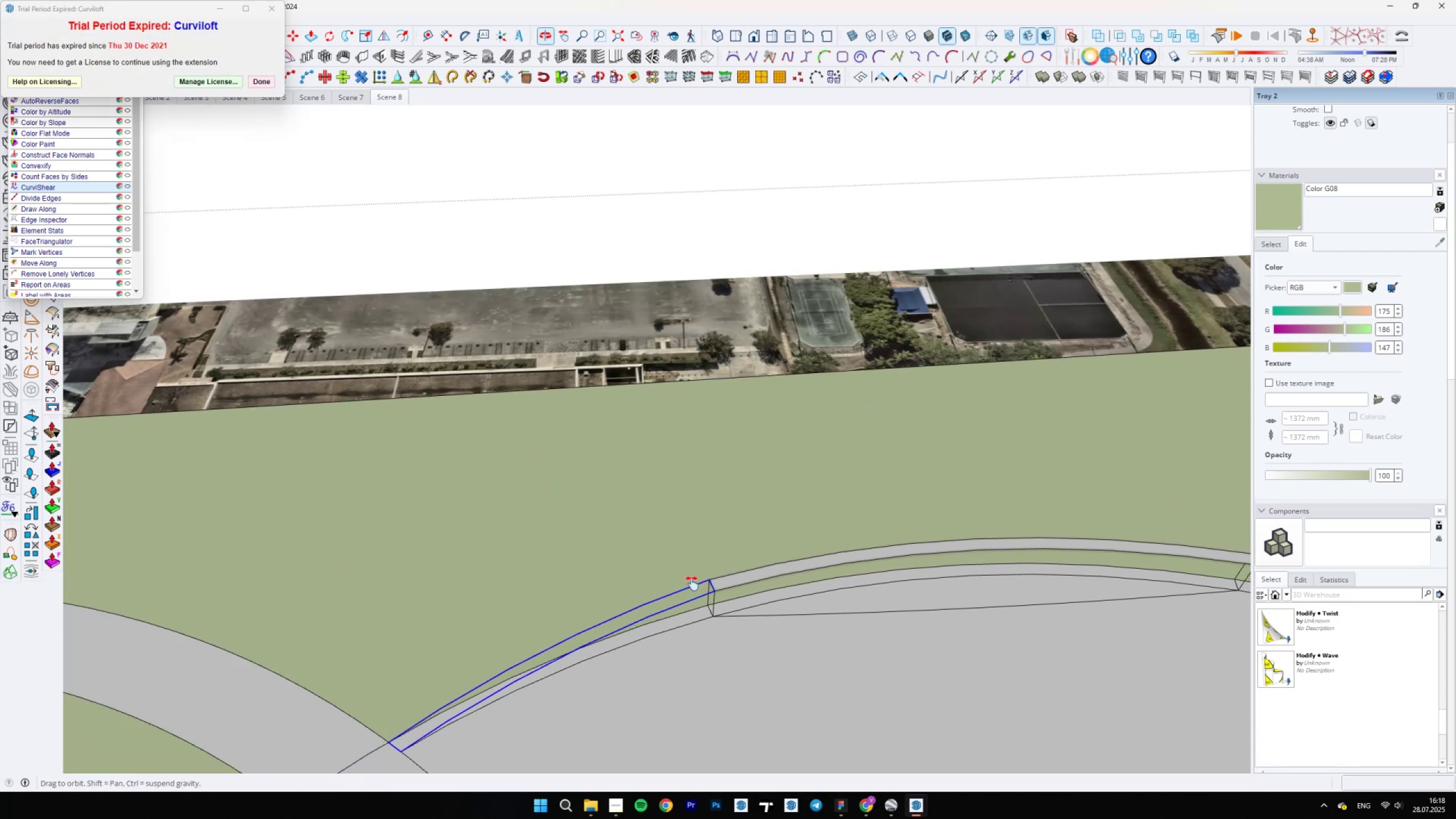 
hold_key(key=ShiftLeft, duration=0.75)
 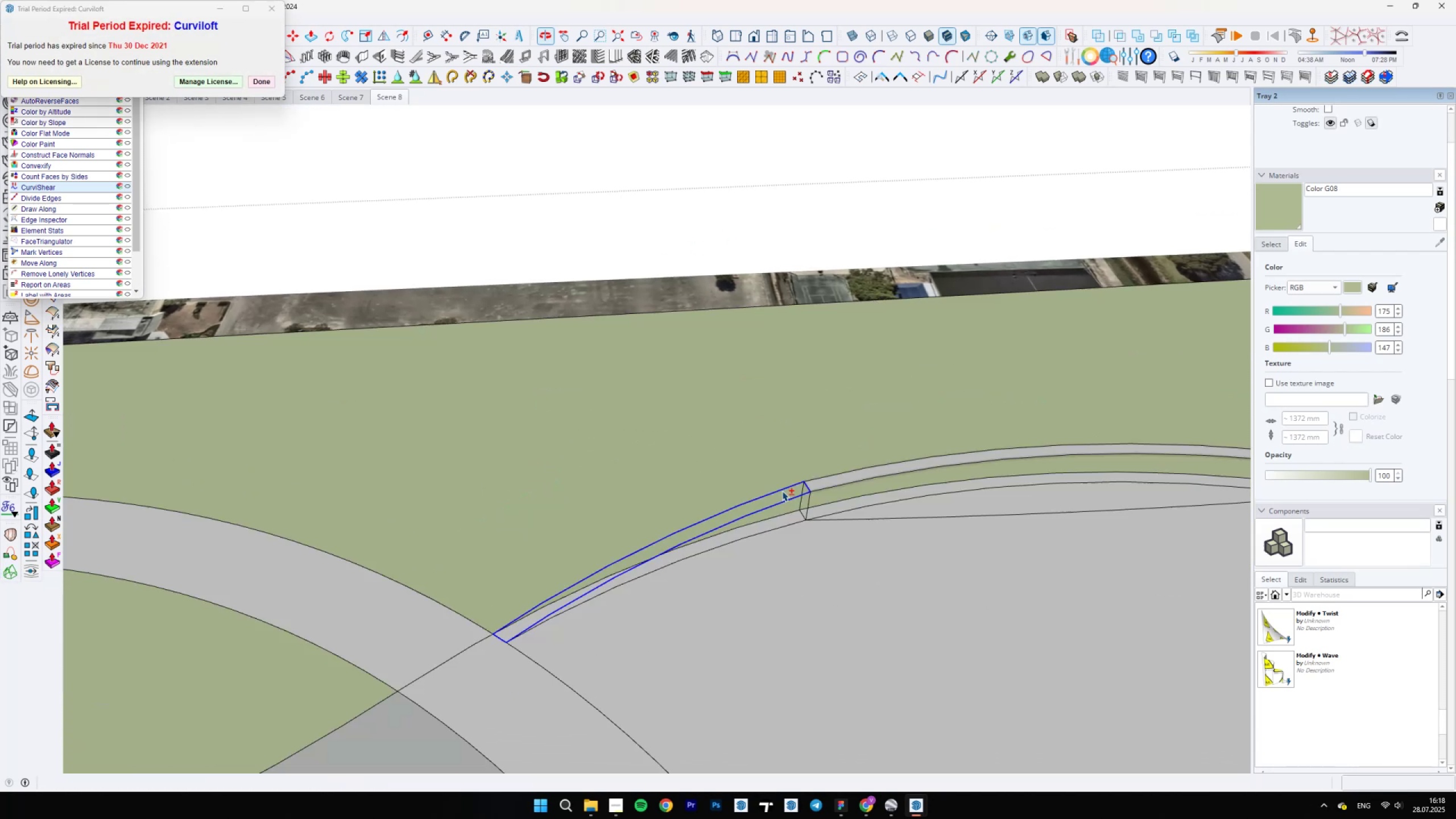 
scroll: coordinate [507, 643], scroll_direction: up, amount: 6.0
 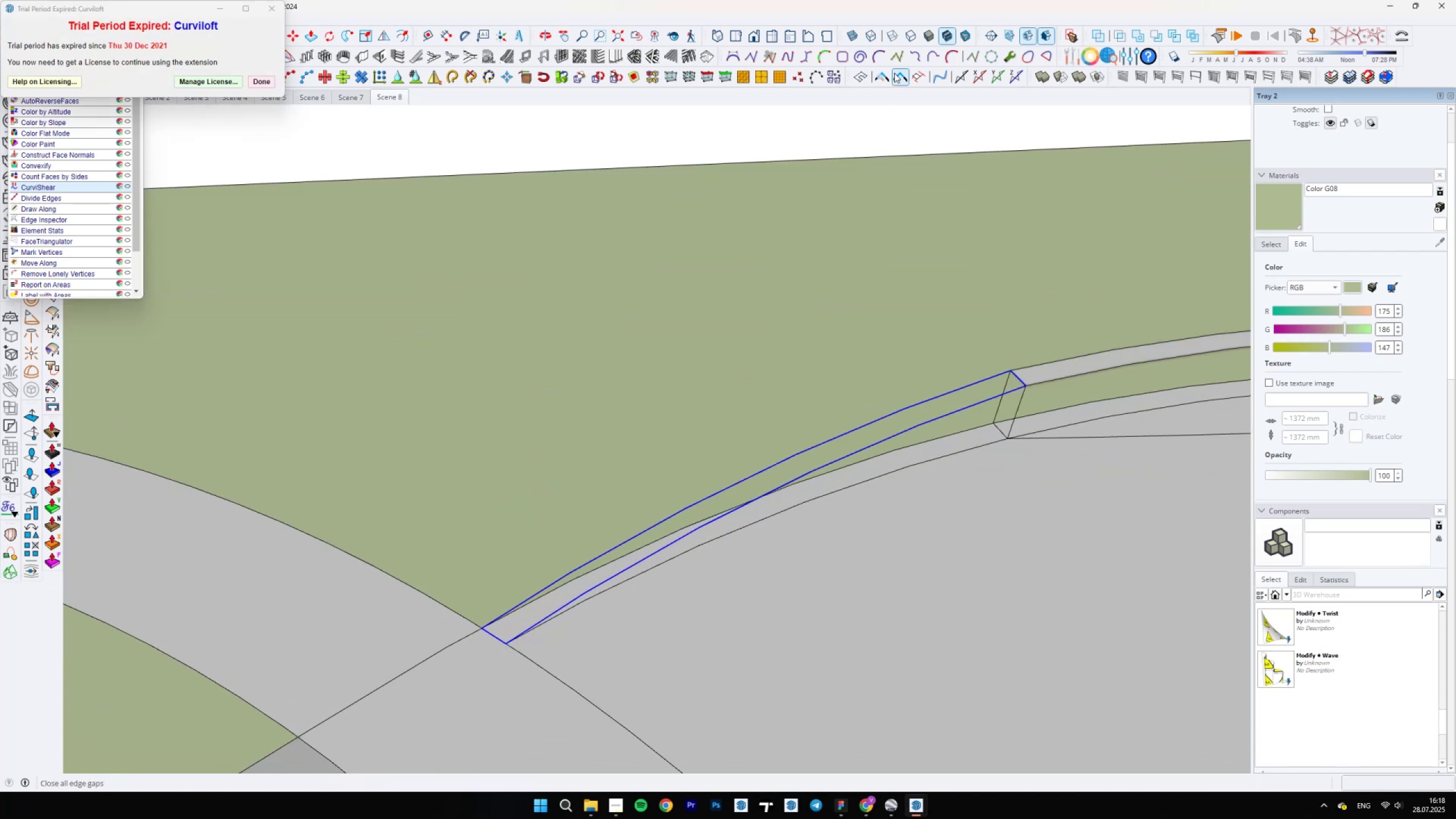 
left_click([883, 73])
 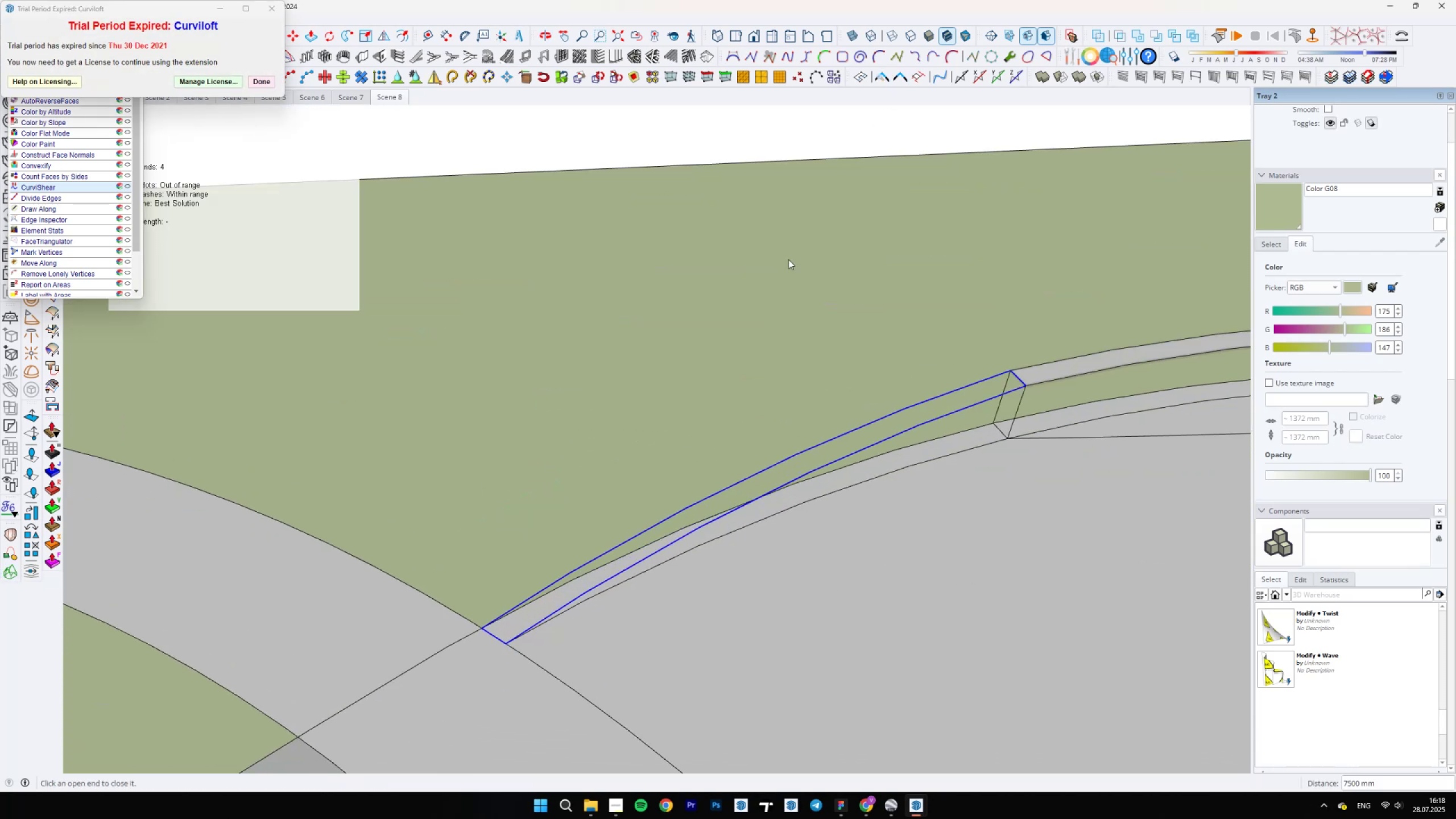 
scroll: coordinate [719, 540], scroll_direction: up, amount: 7.0
 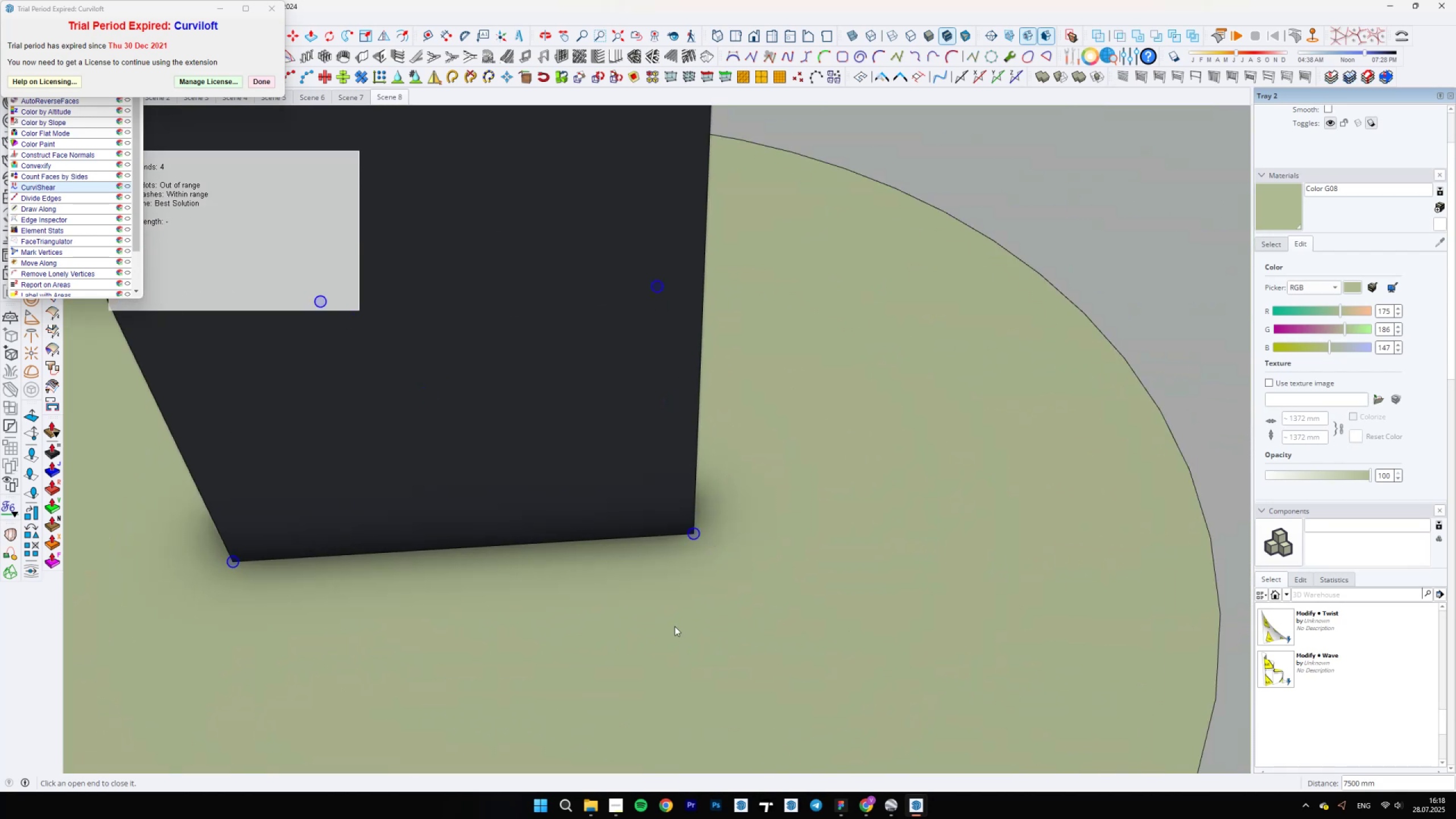 
scroll: coordinate [656, 598], scroll_direction: down, amount: 5.0
 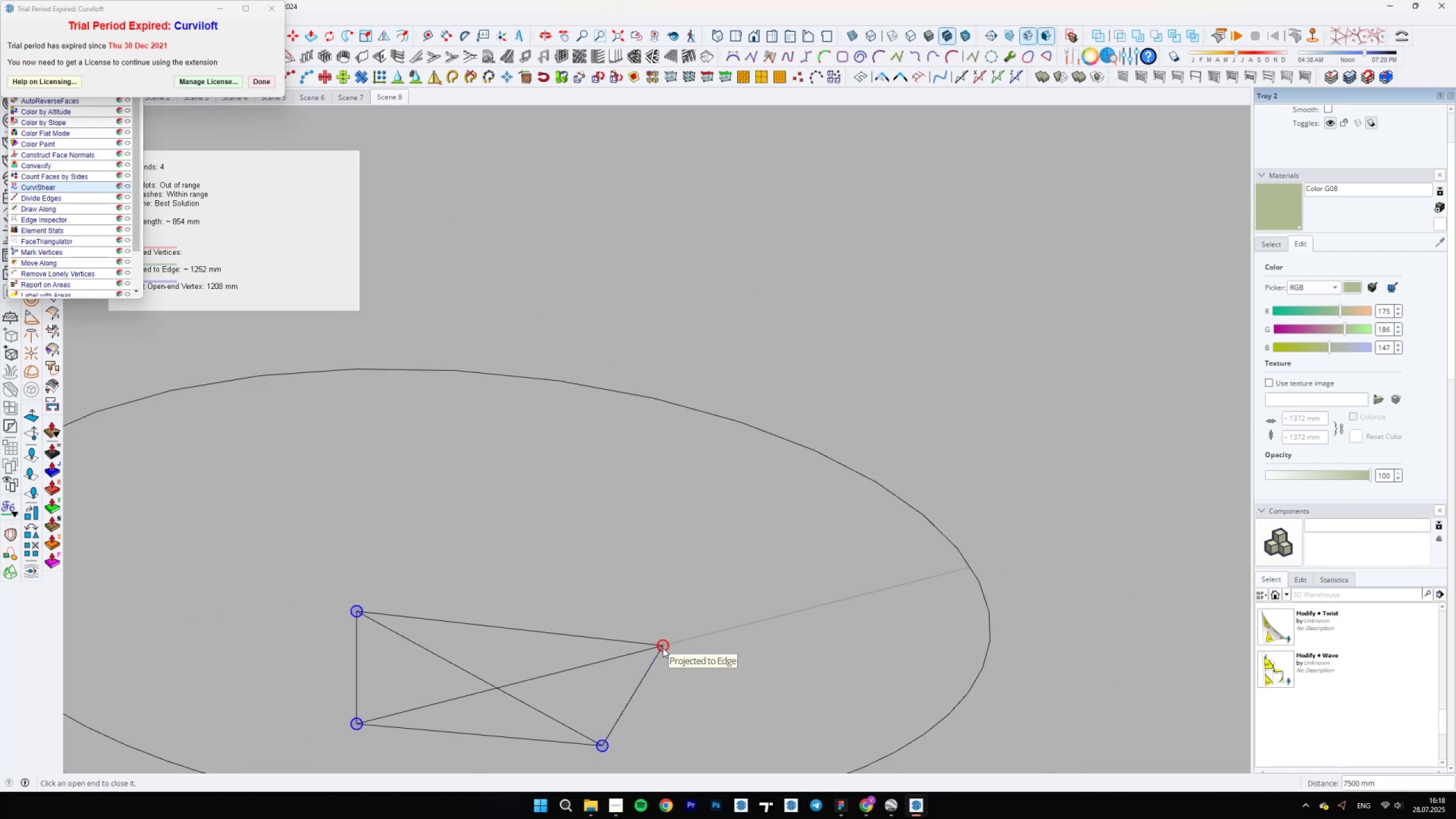 
key(E)
 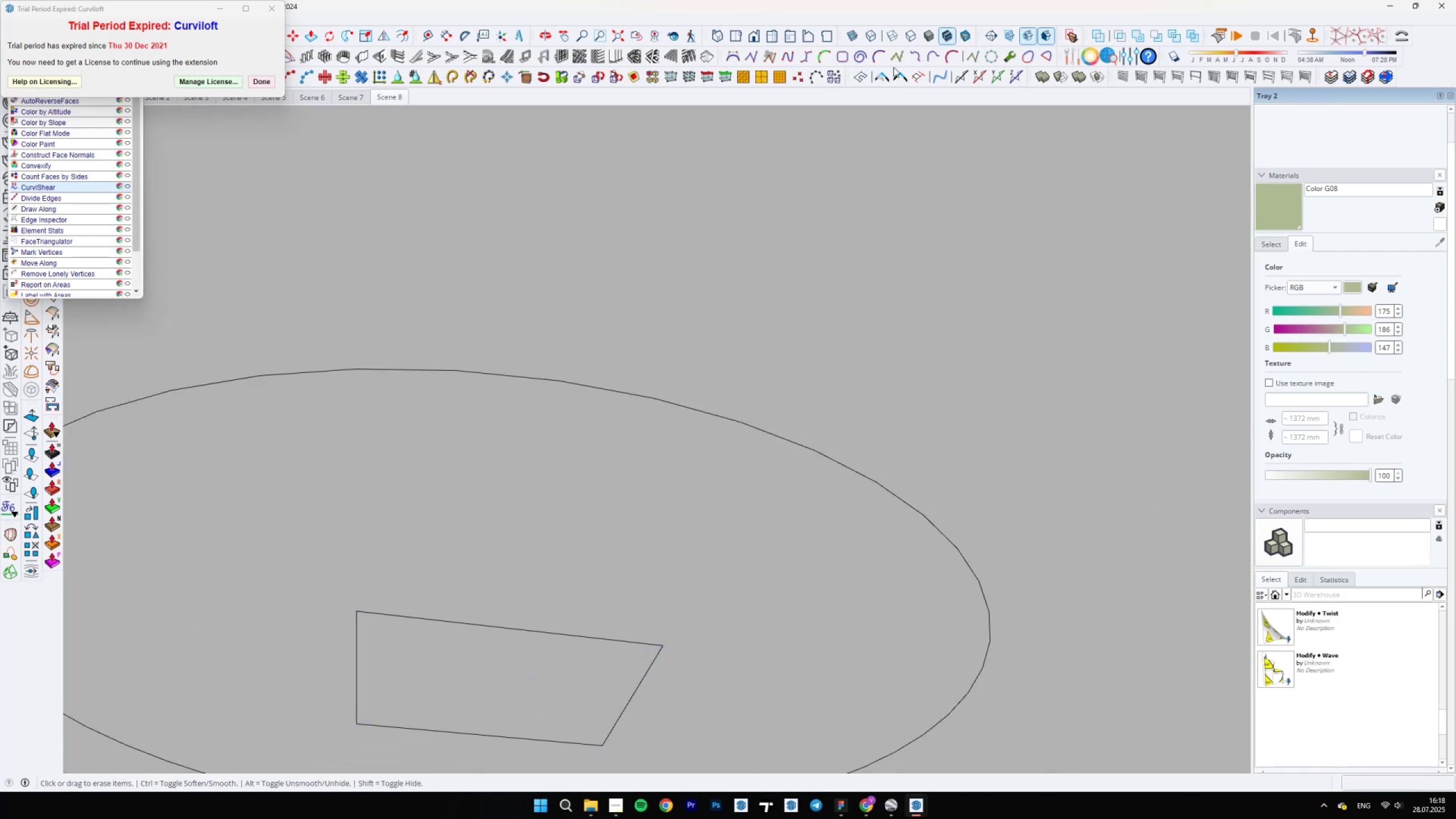 
left_click([883, 73])
 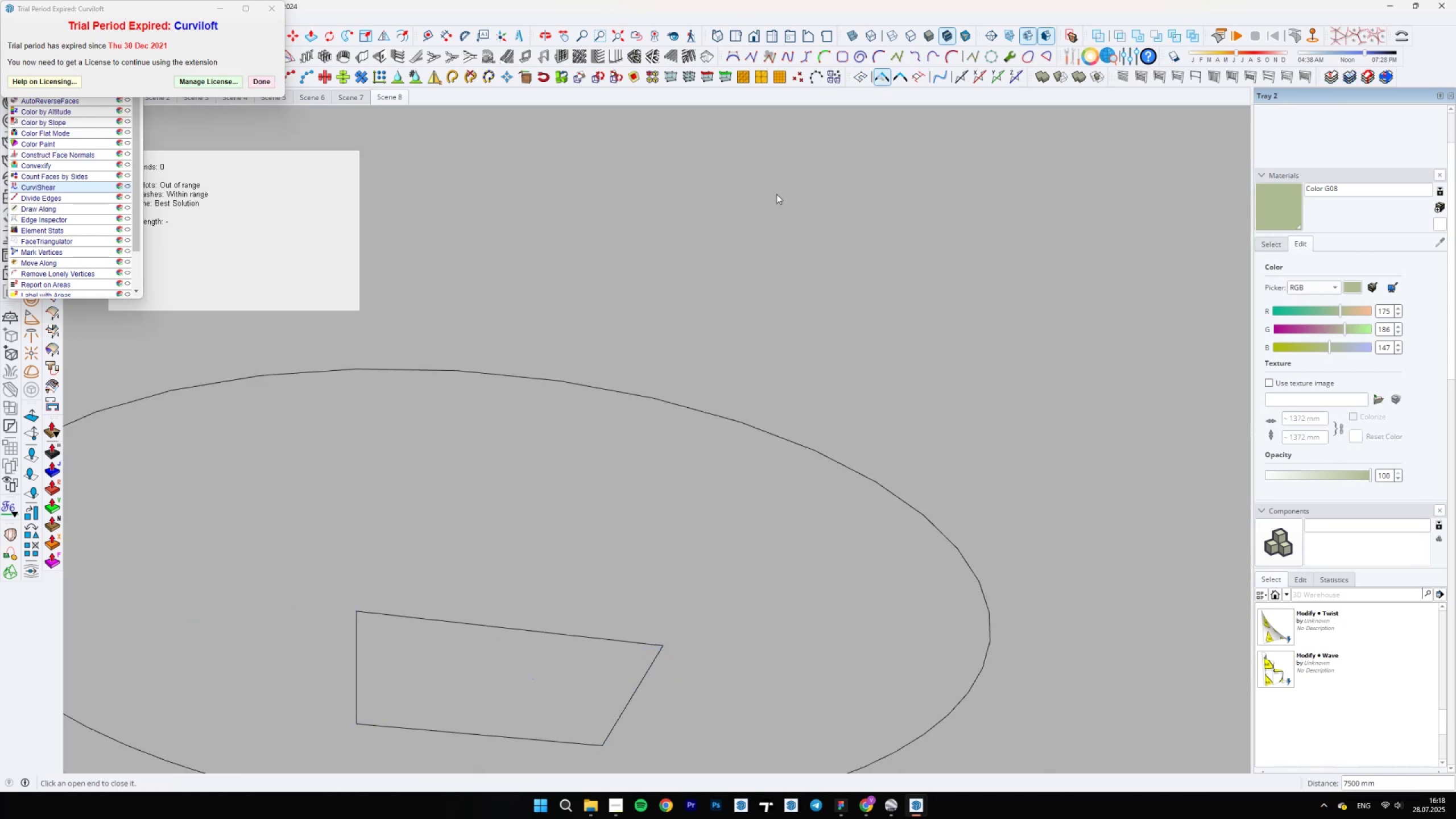 
scroll: coordinate [526, 557], scroll_direction: down, amount: 50.0
 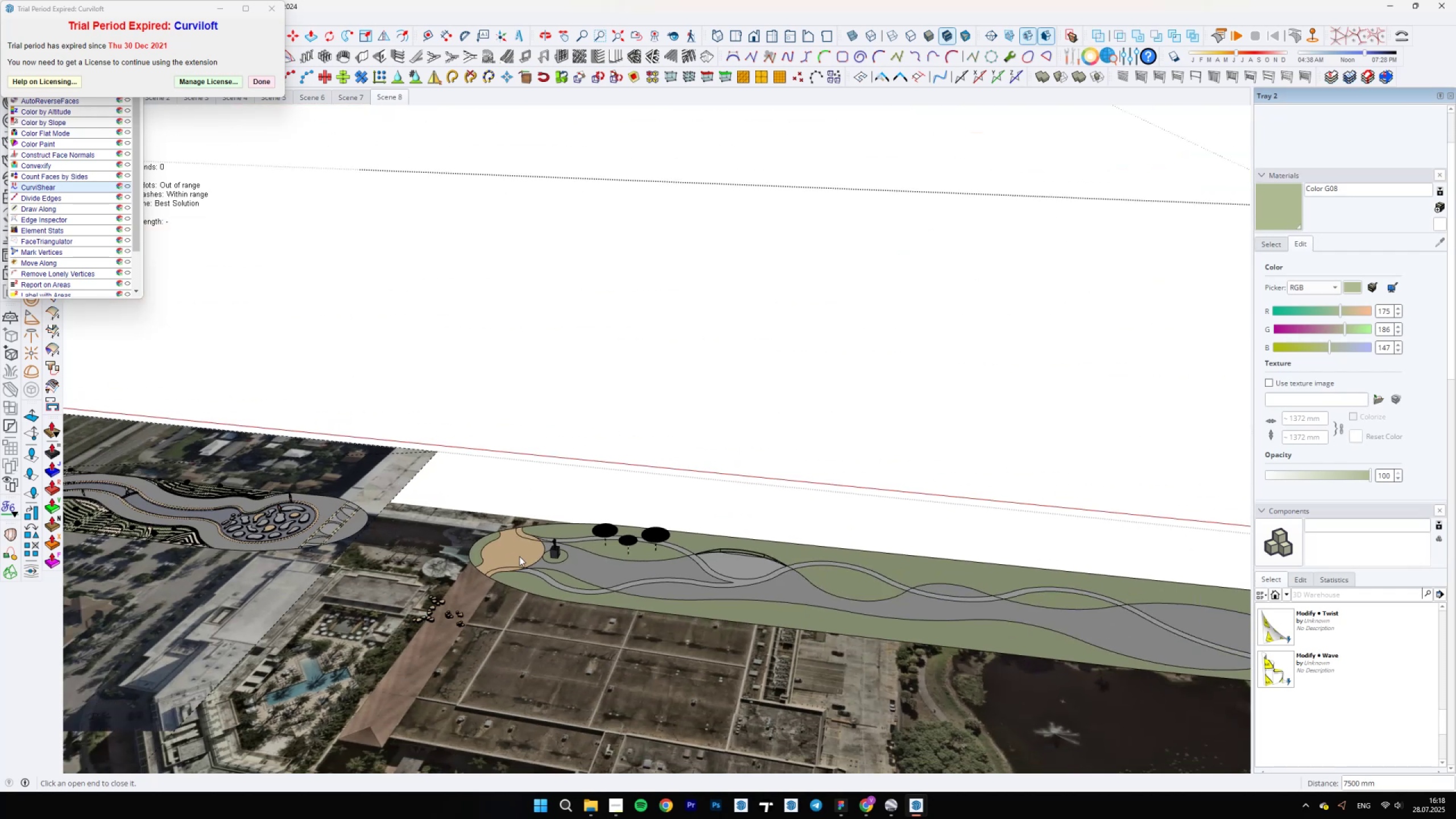 
scroll: coordinate [818, 439], scroll_direction: up, amount: 24.0
 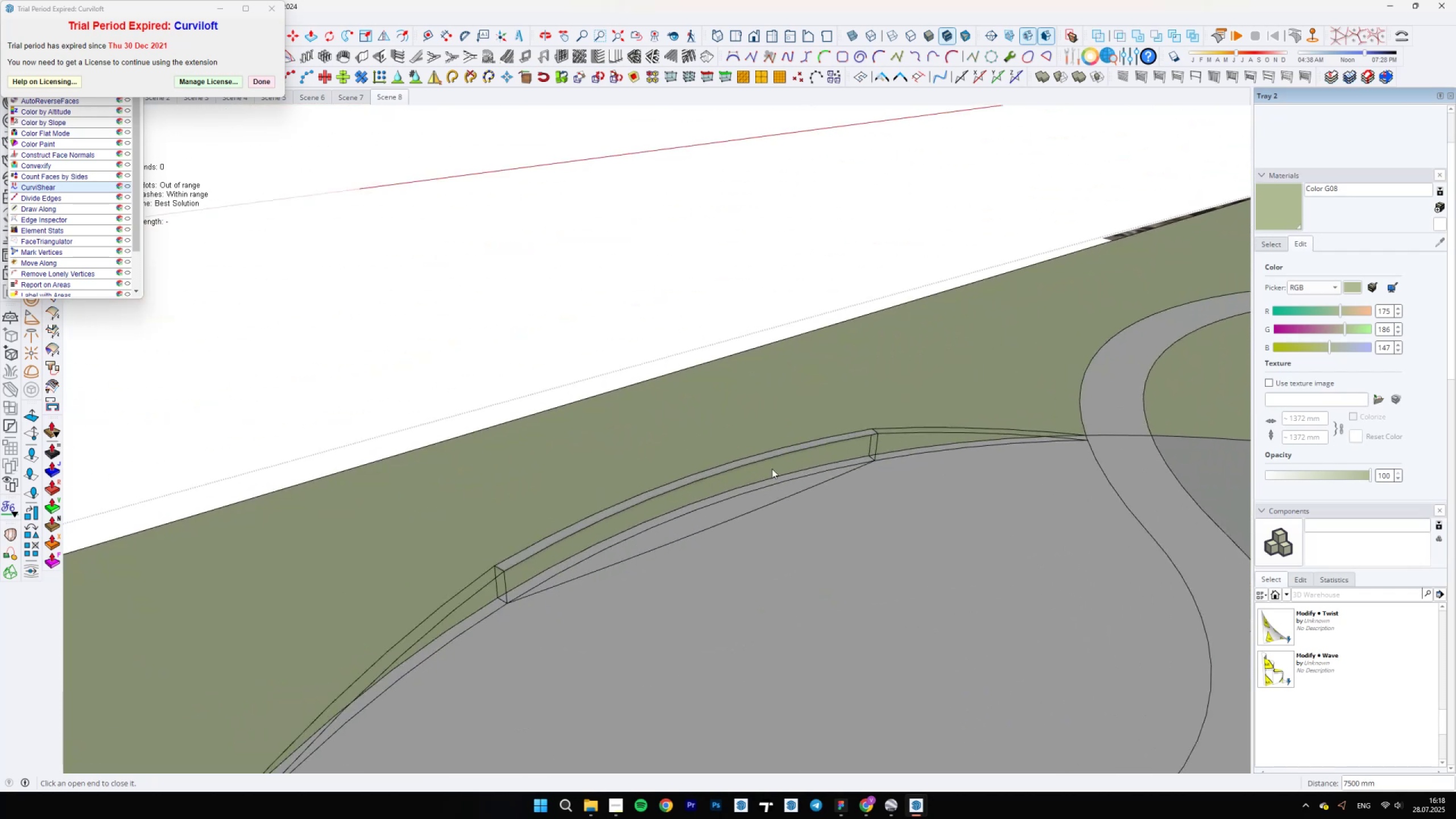 
key(Space)
 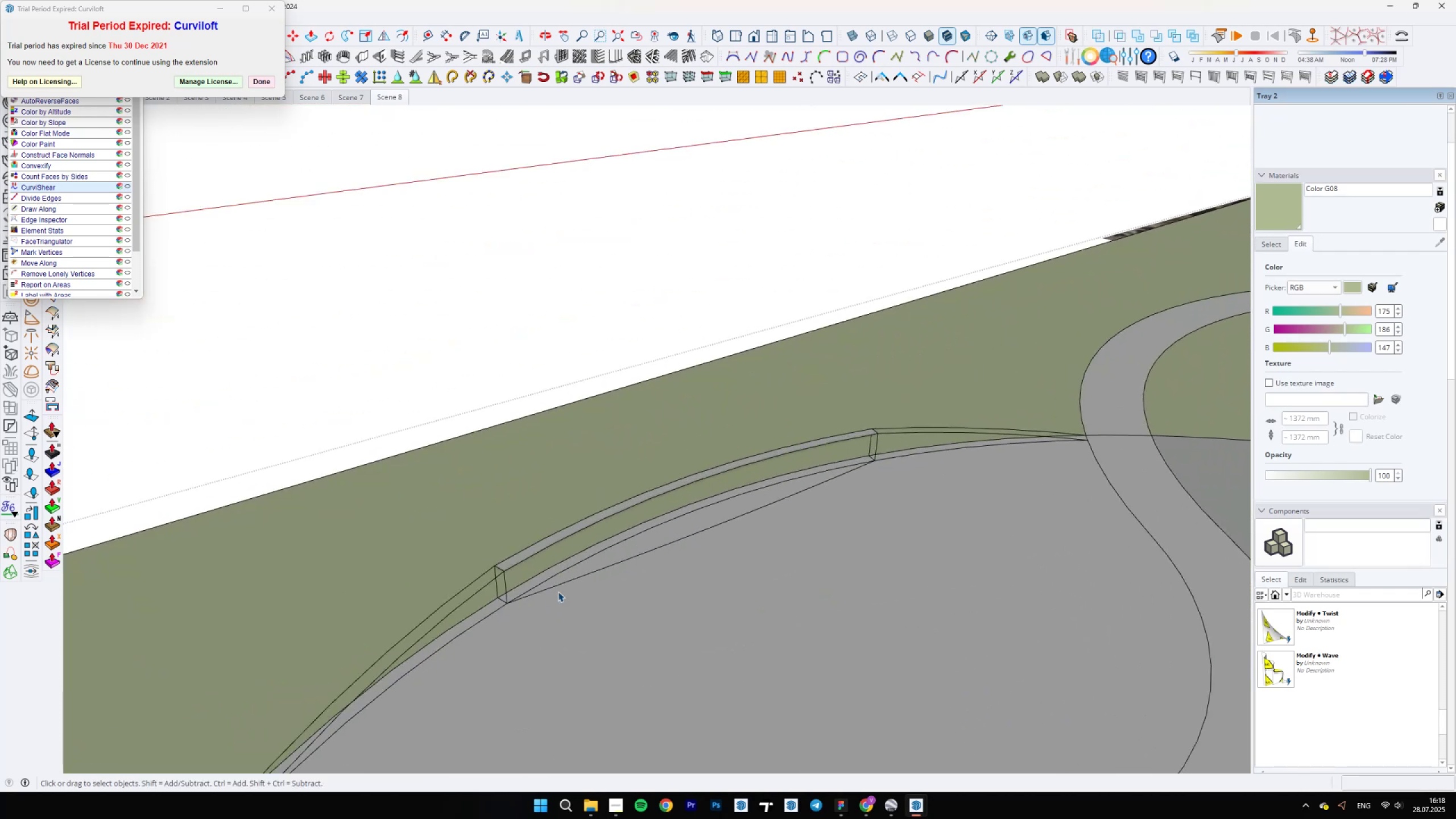 
scroll: coordinate [513, 601], scroll_direction: up, amount: 6.0
 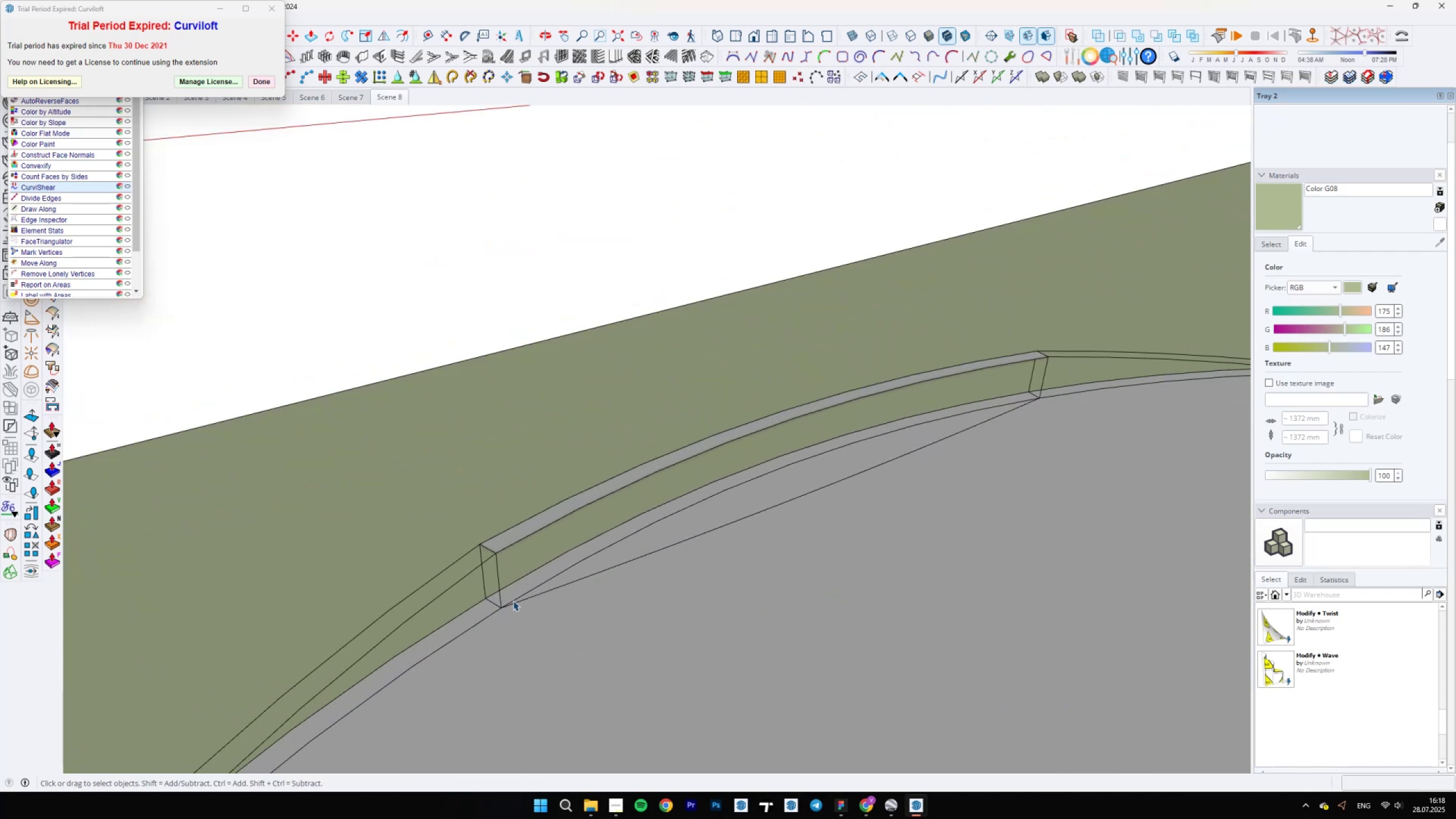 
hold_key(key=ShiftLeft, duration=0.46)
 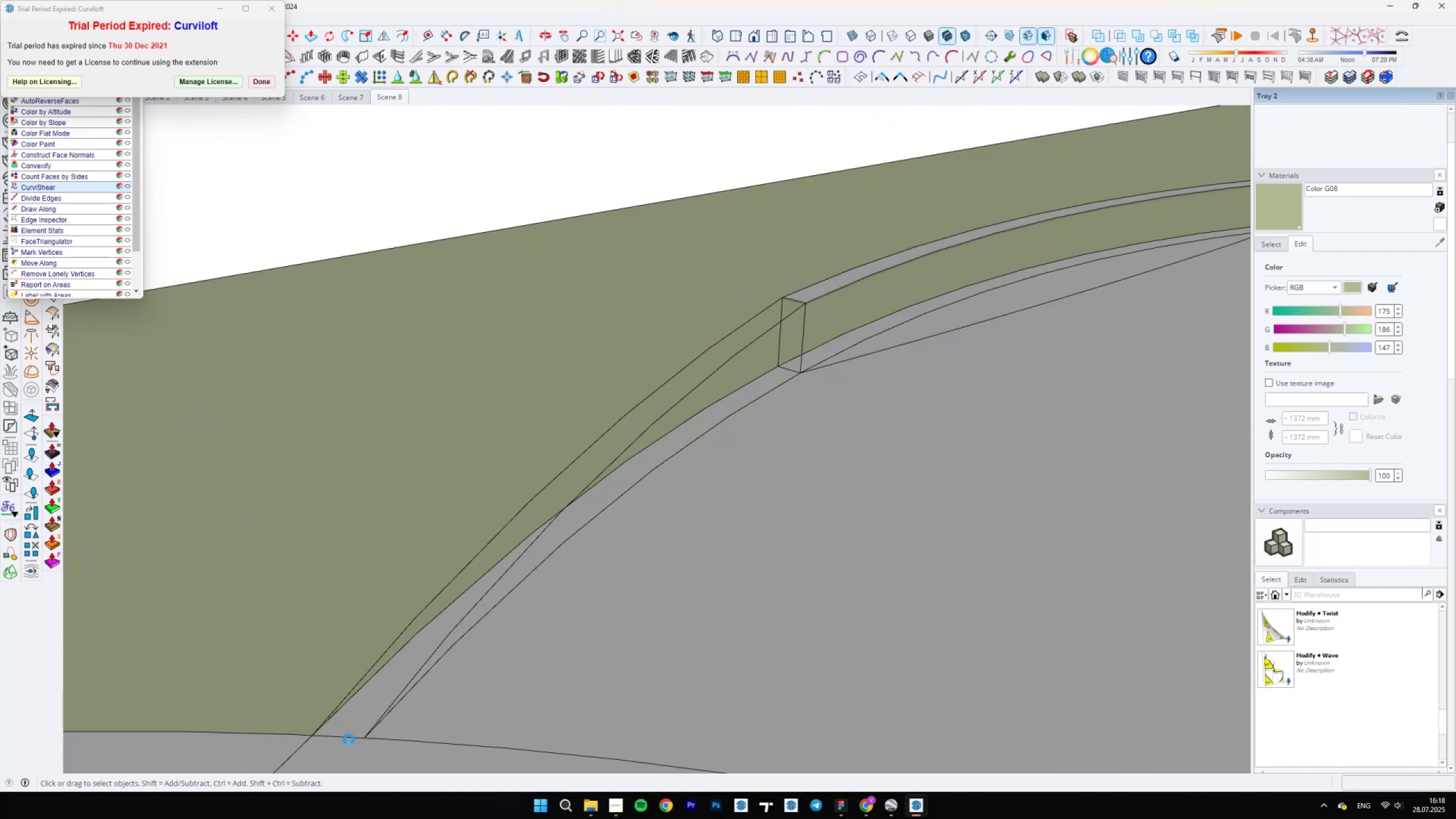 
scroll: coordinate [477, 657], scroll_direction: down, amount: 3.0
 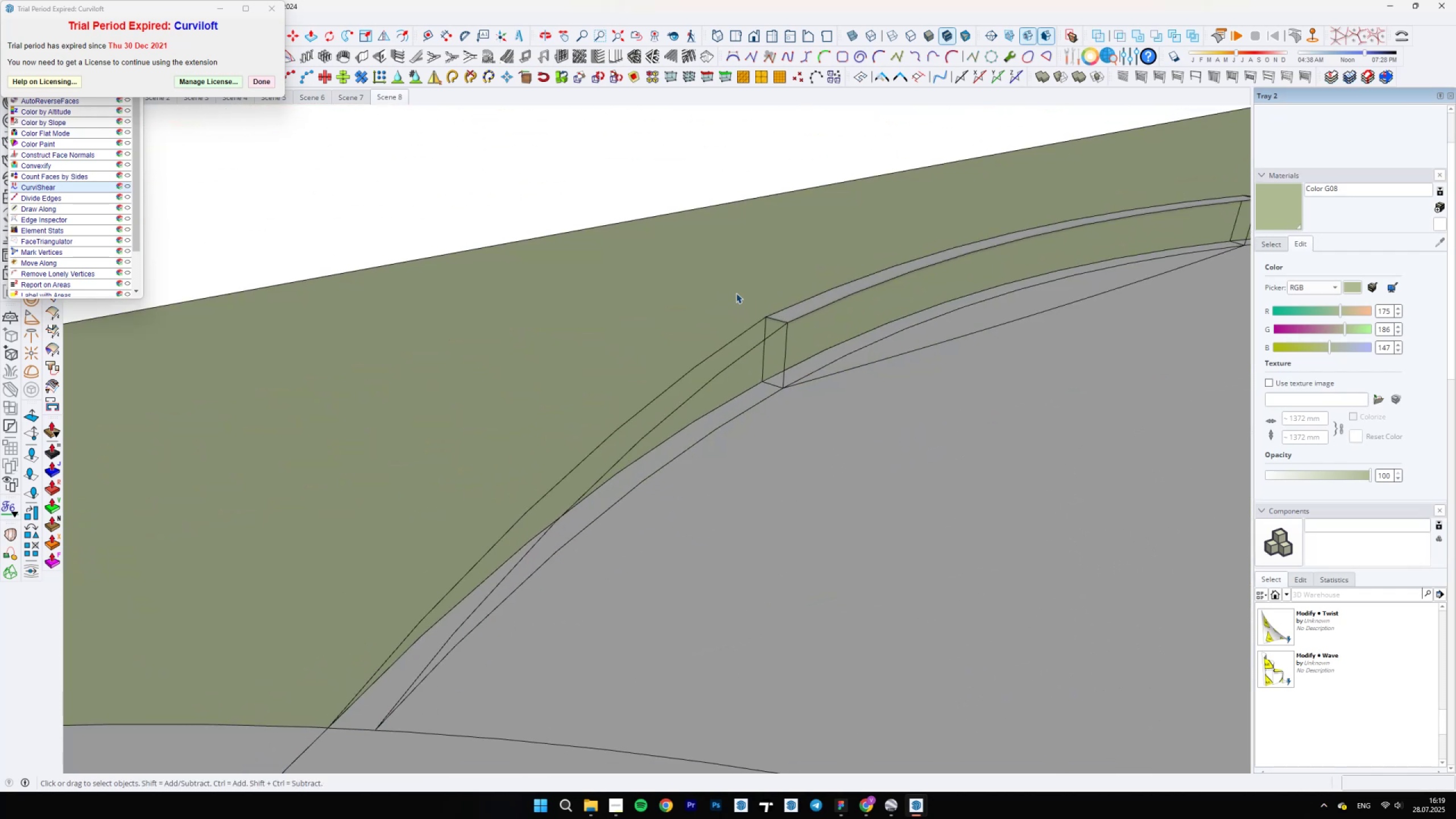 
hold_key(key=ShiftLeft, duration=0.37)
 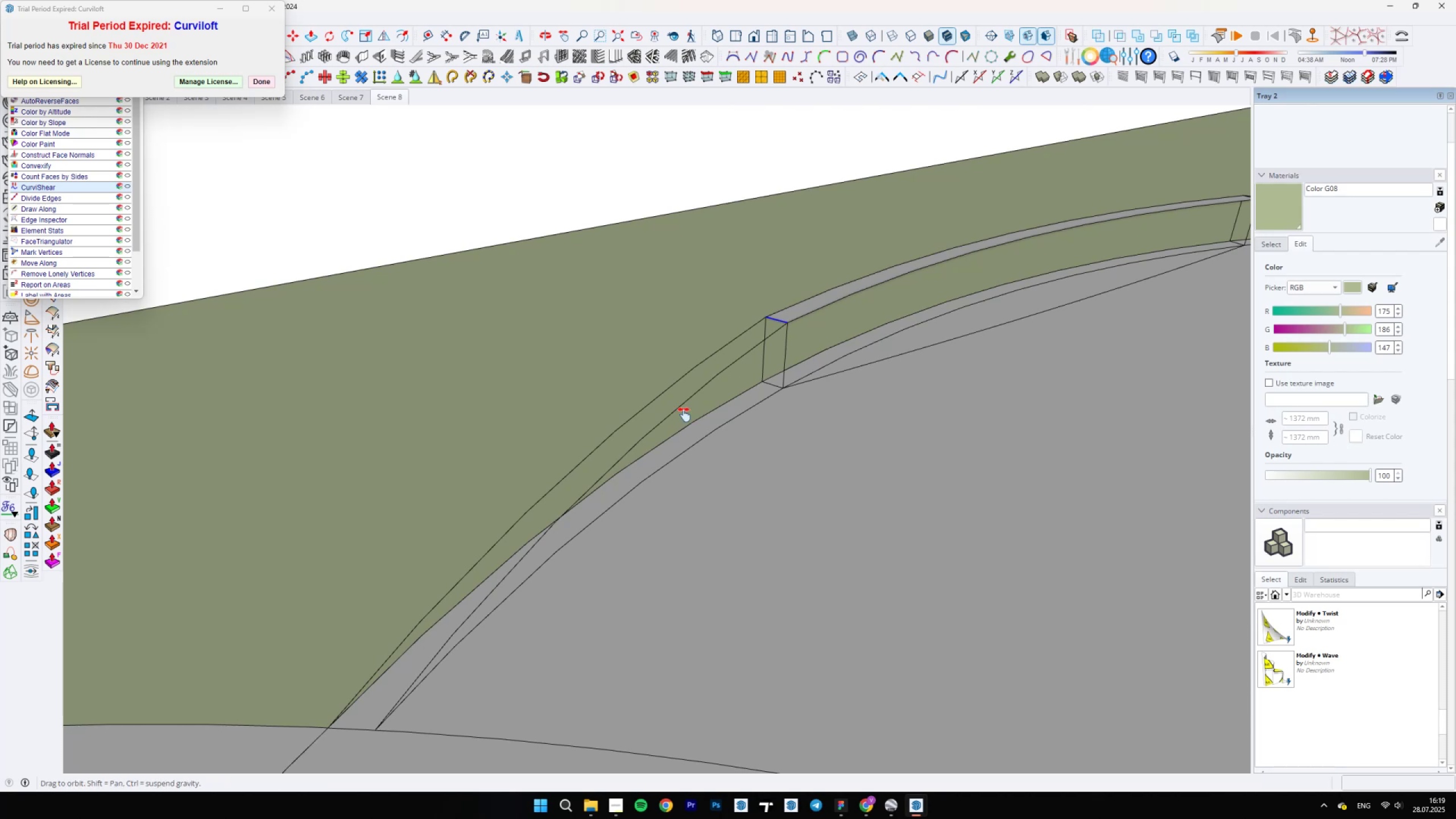 
hold_key(key=ControlLeft, duration=1.3)
 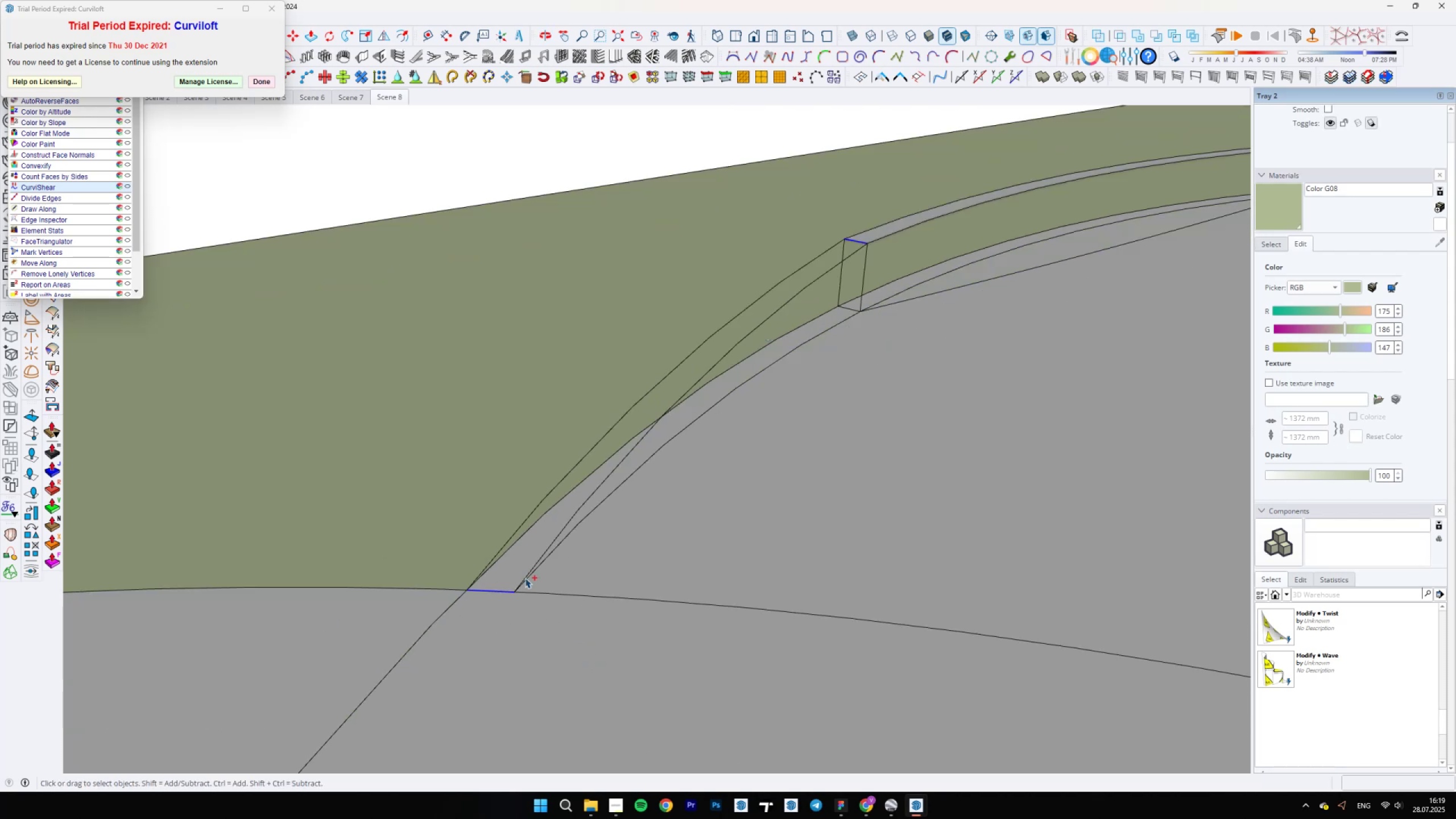 
hold_key(key=ShiftLeft, duration=1.5)
left_click([530, 572])
 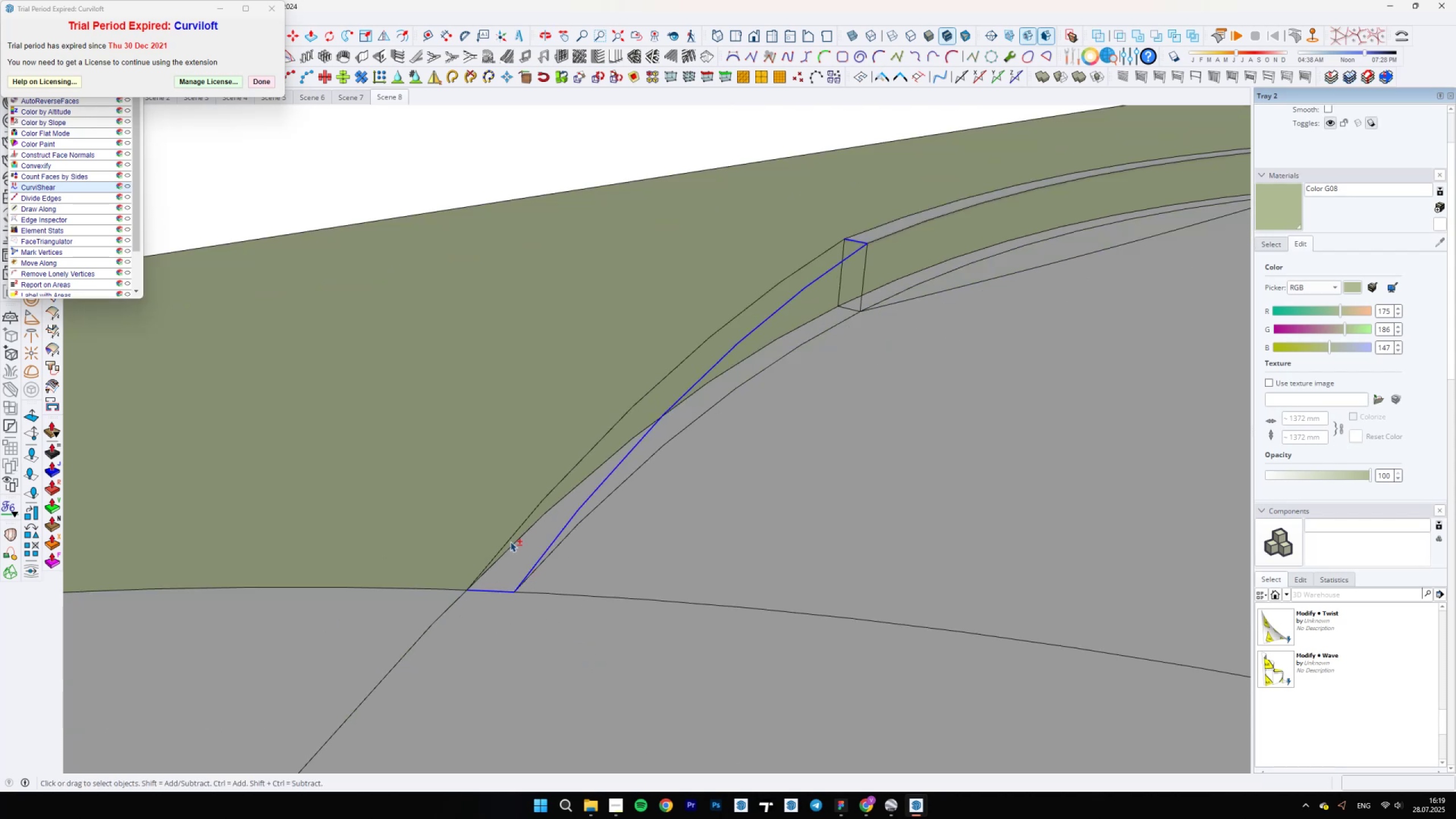 
left_click([508, 541])
 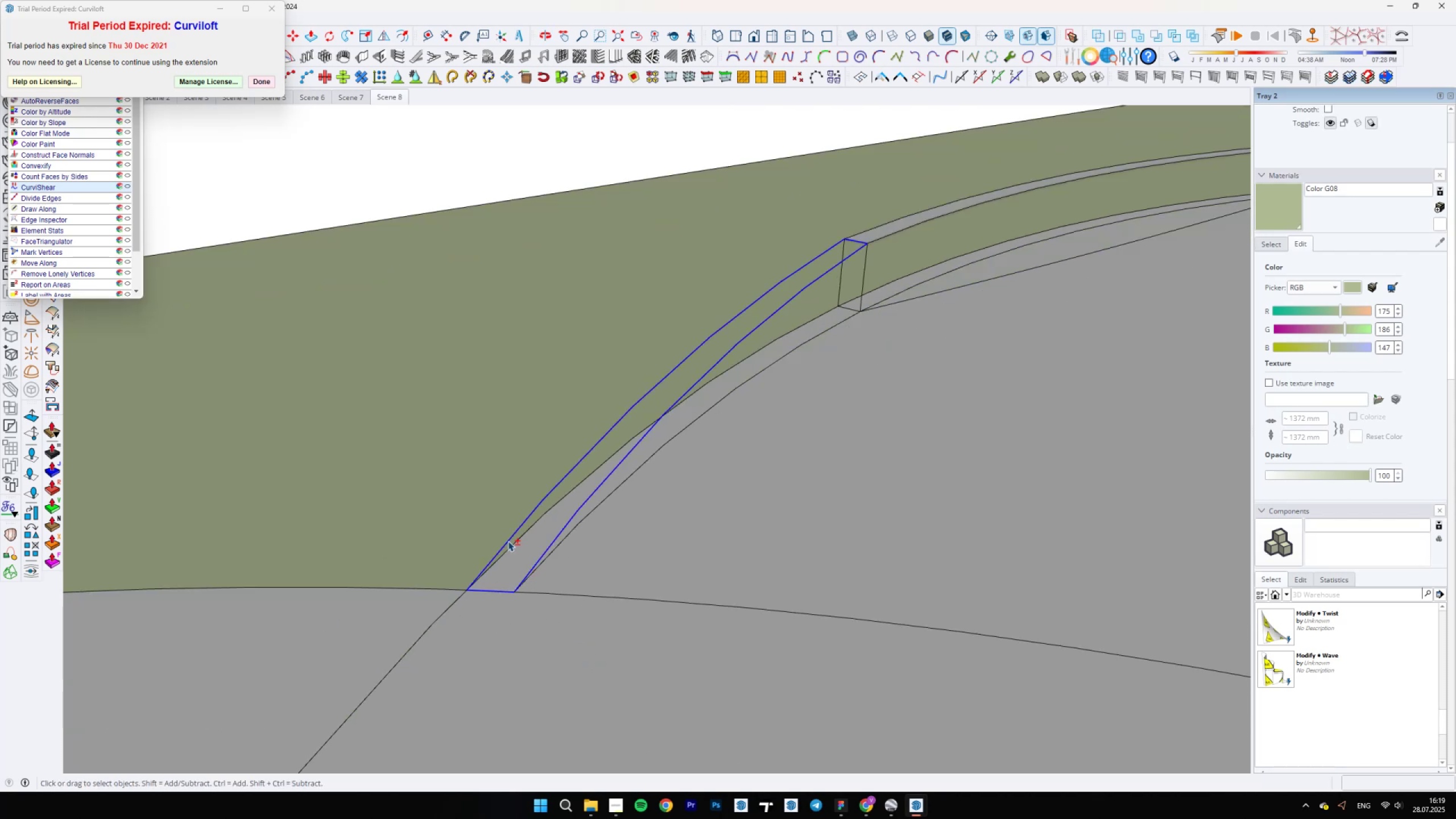 
key(Shift+ShiftLeft)
 